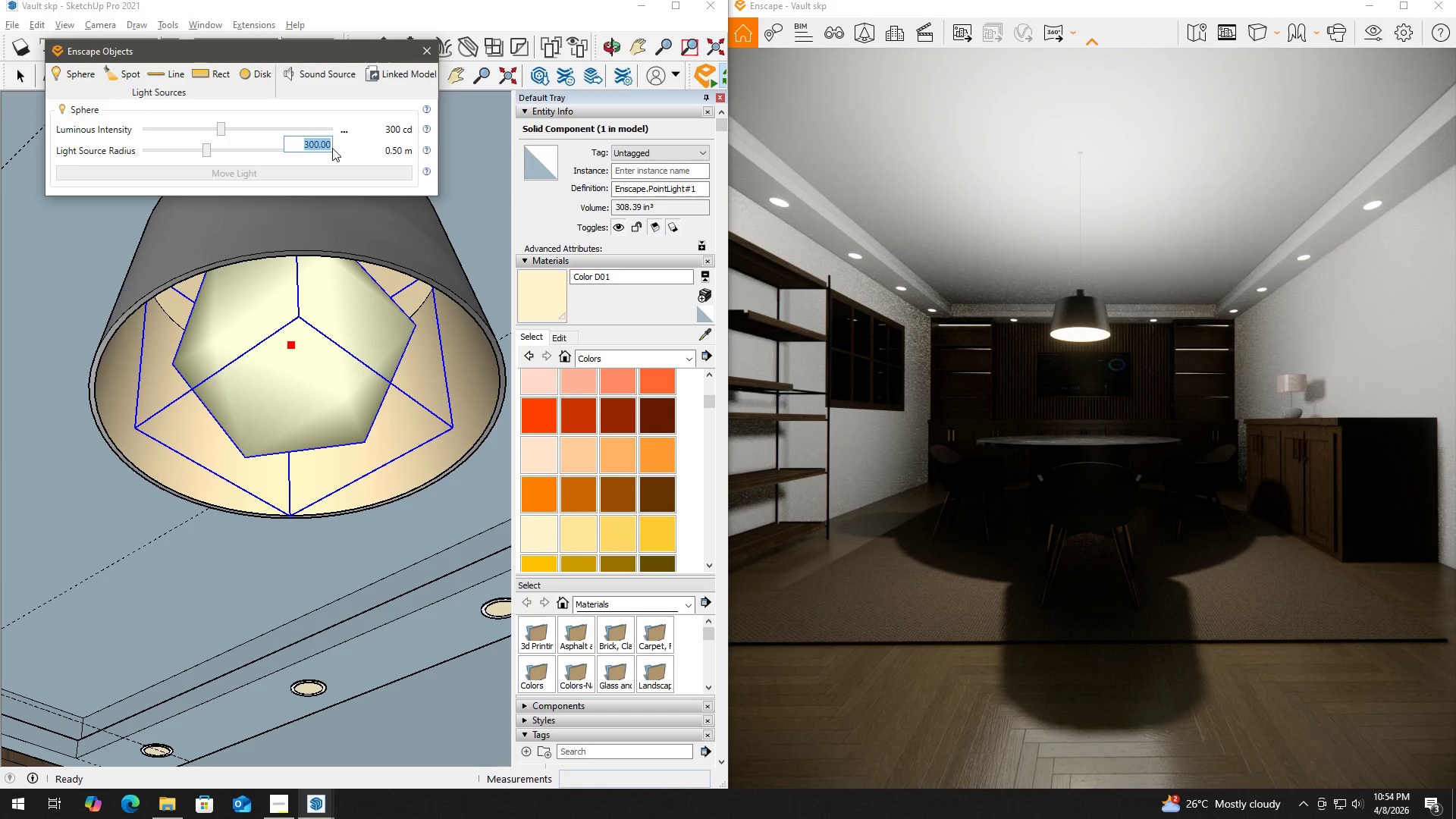 
key(Numpad2)
 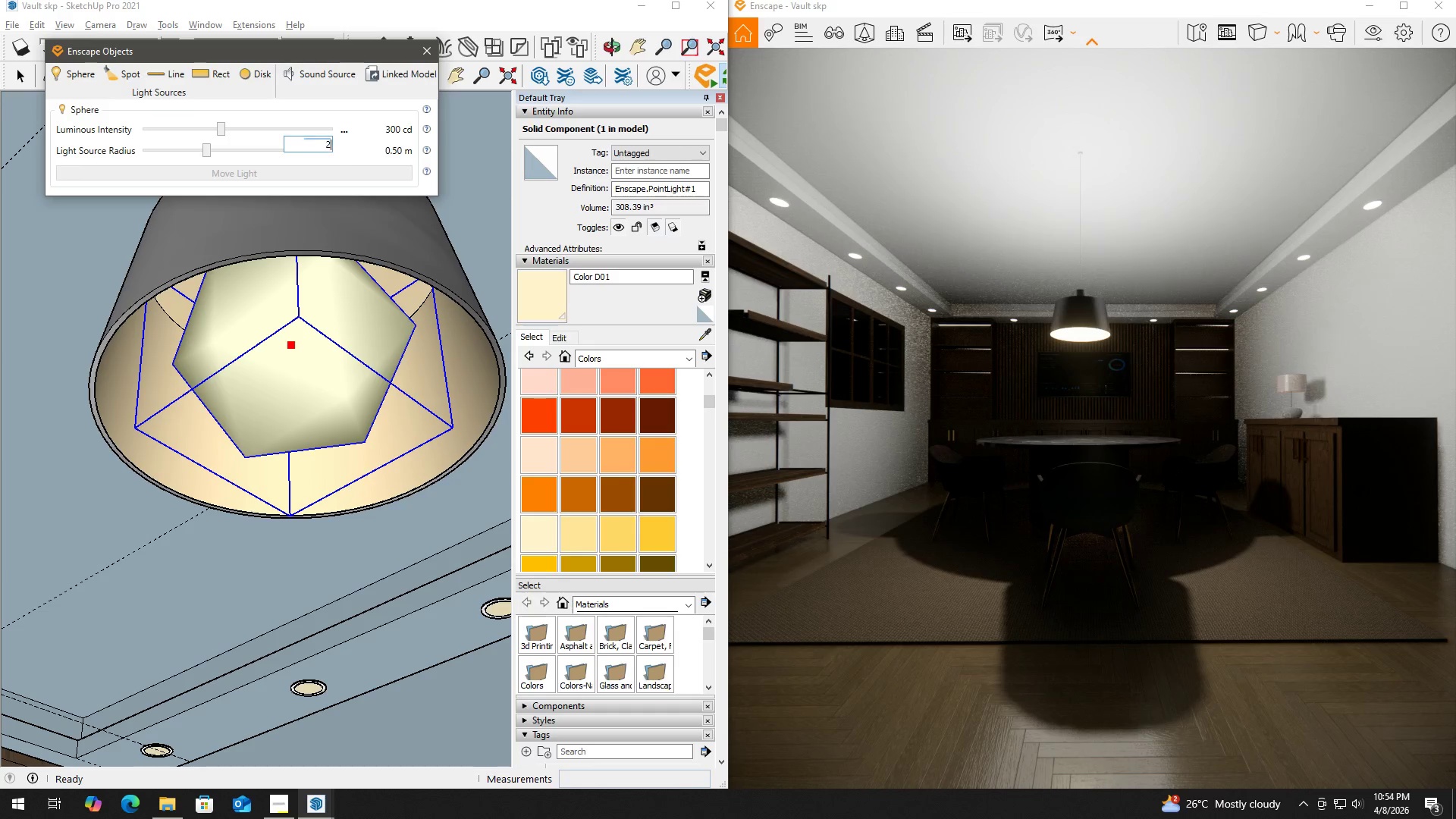 
key(Numpad0)
 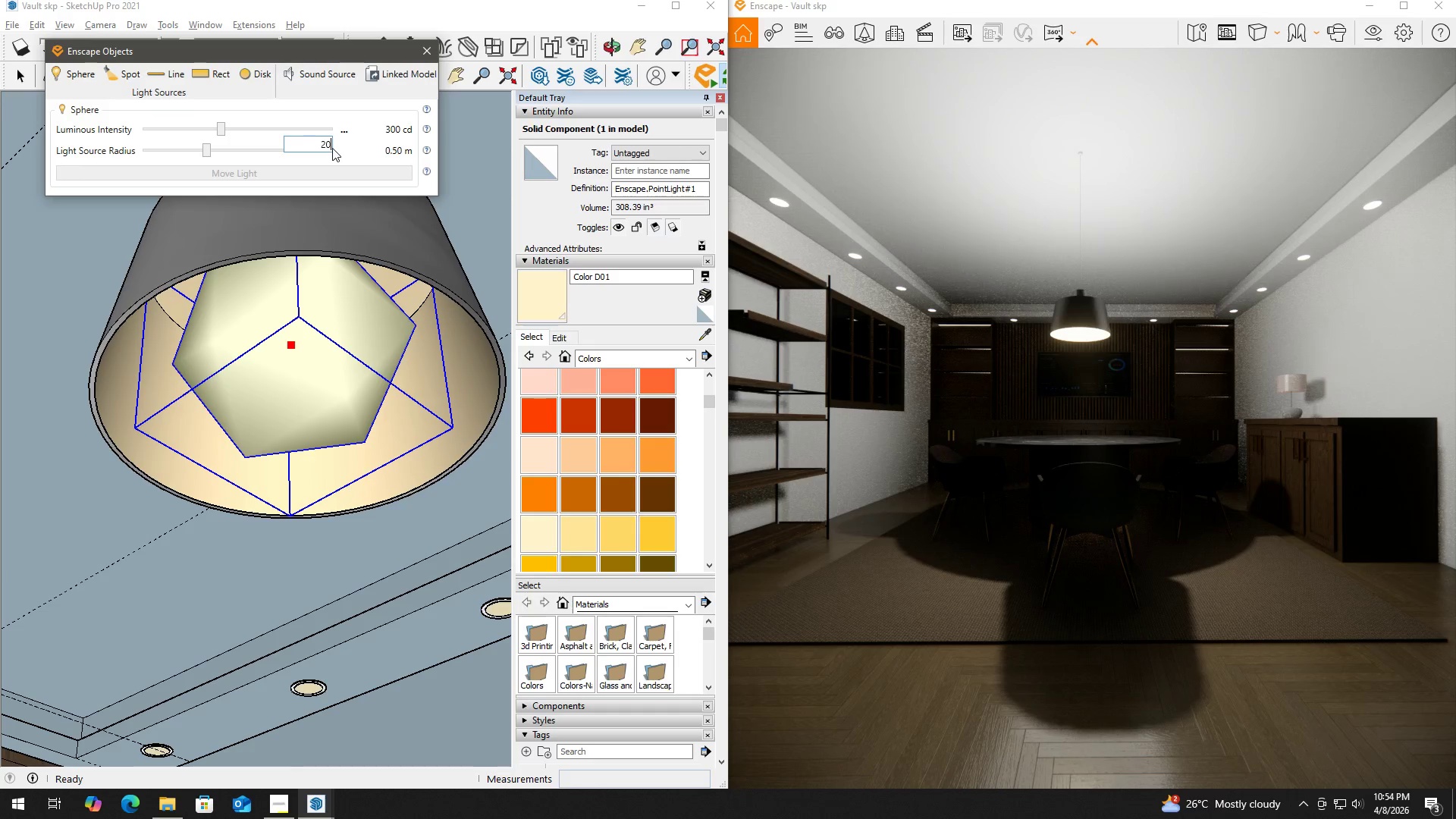 
key(Numpad0)
 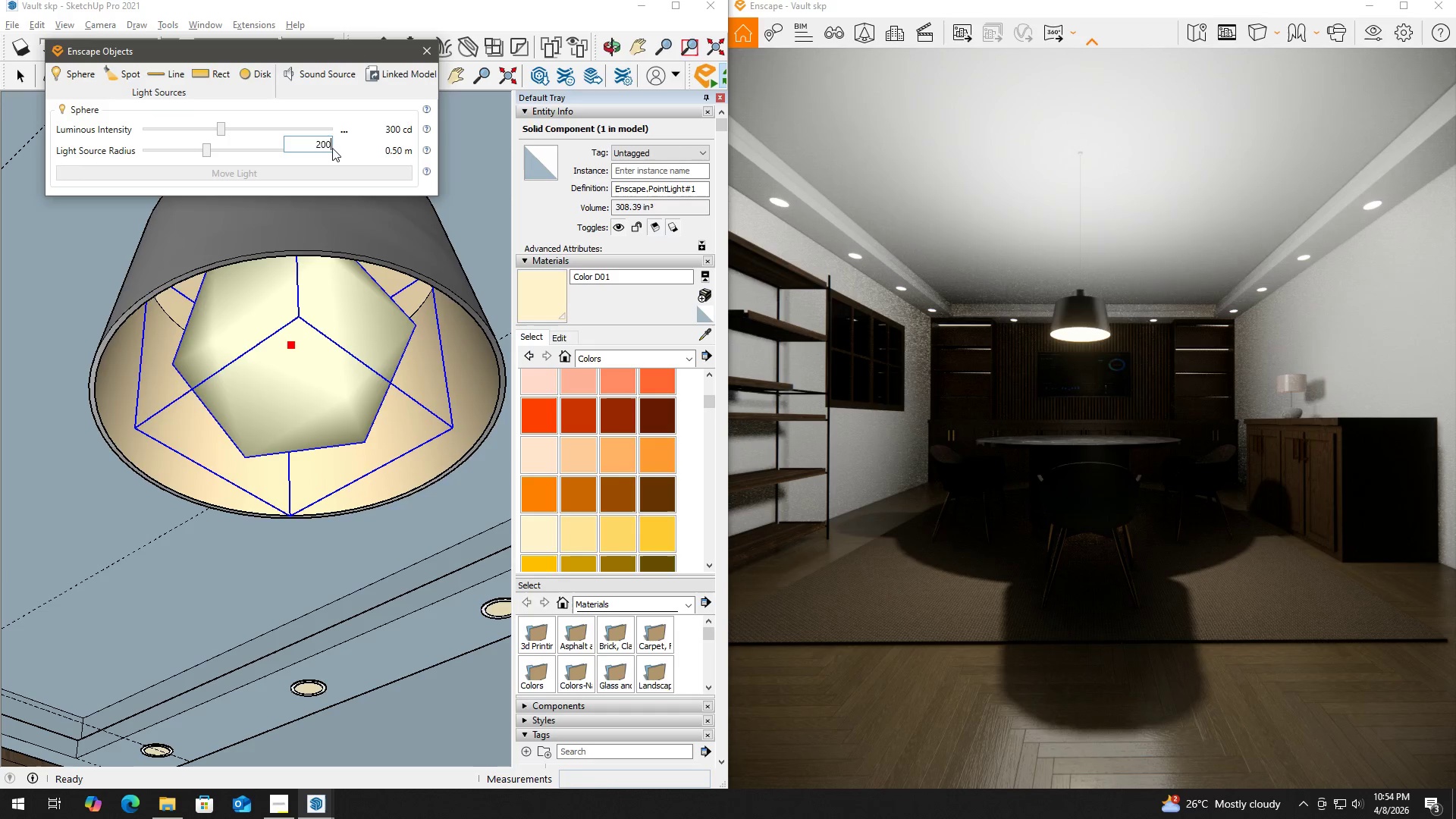 
key(NumpadEnter)
 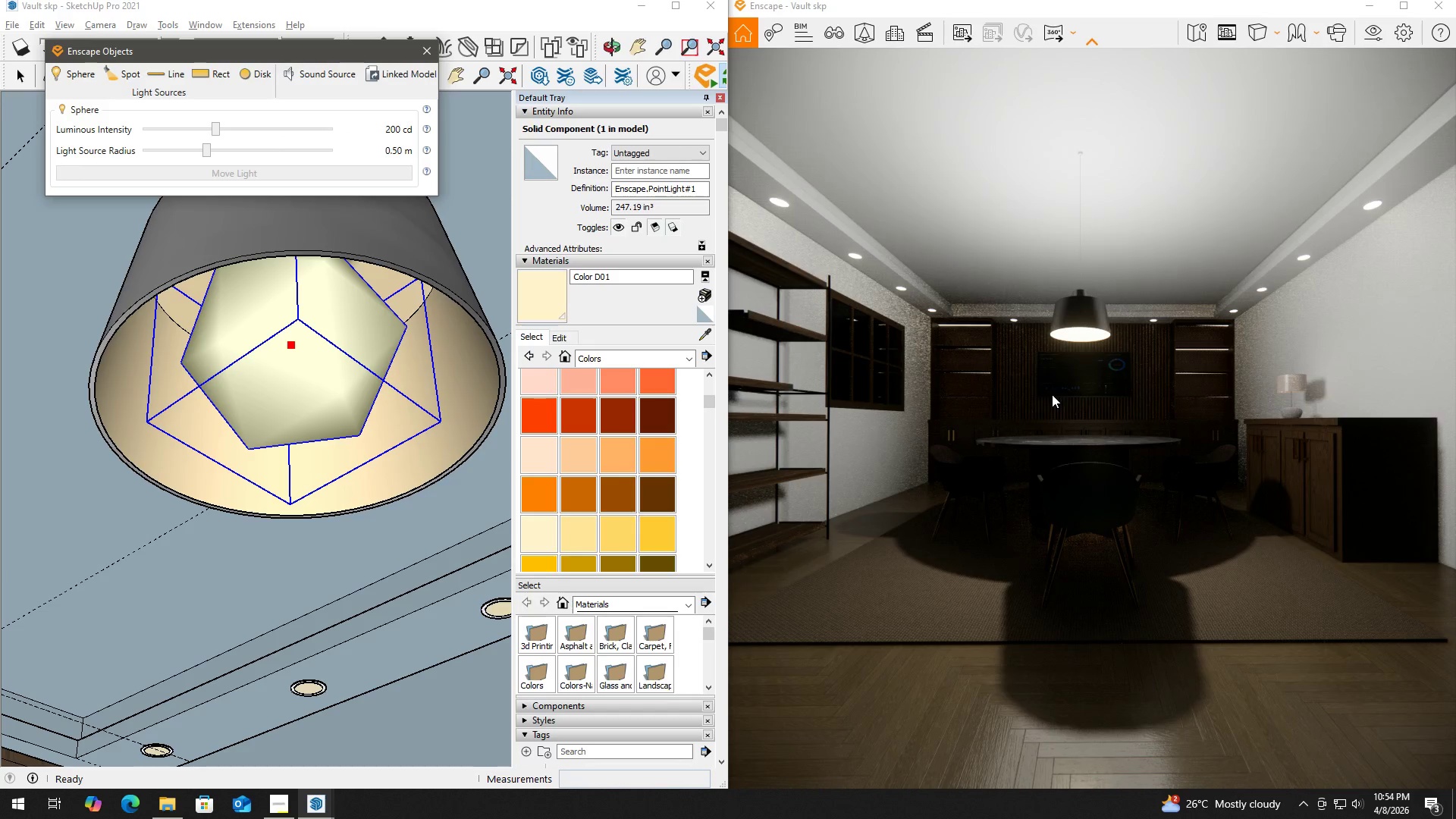 
wait(8.61)
 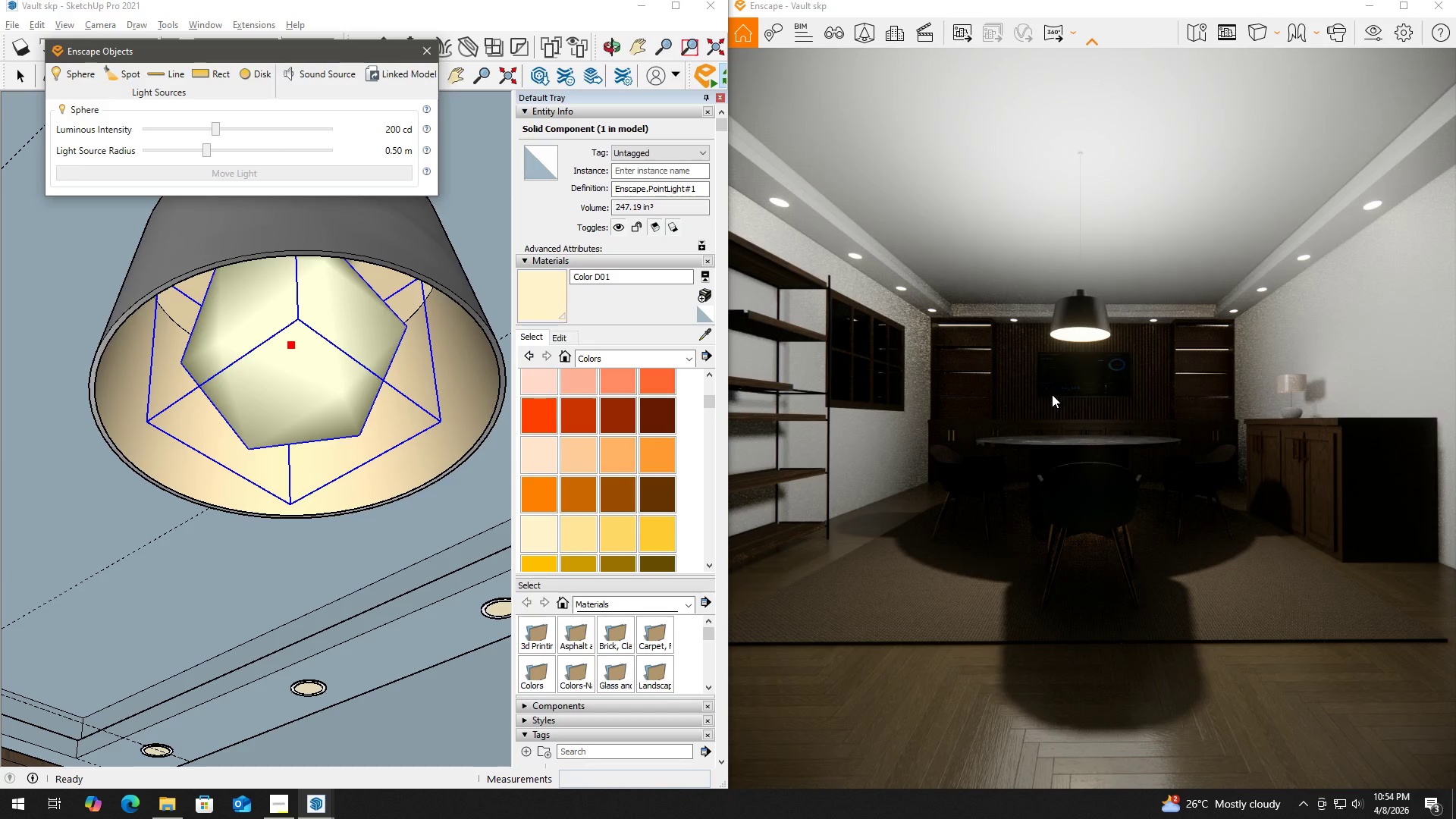 
left_click([293, 314])
 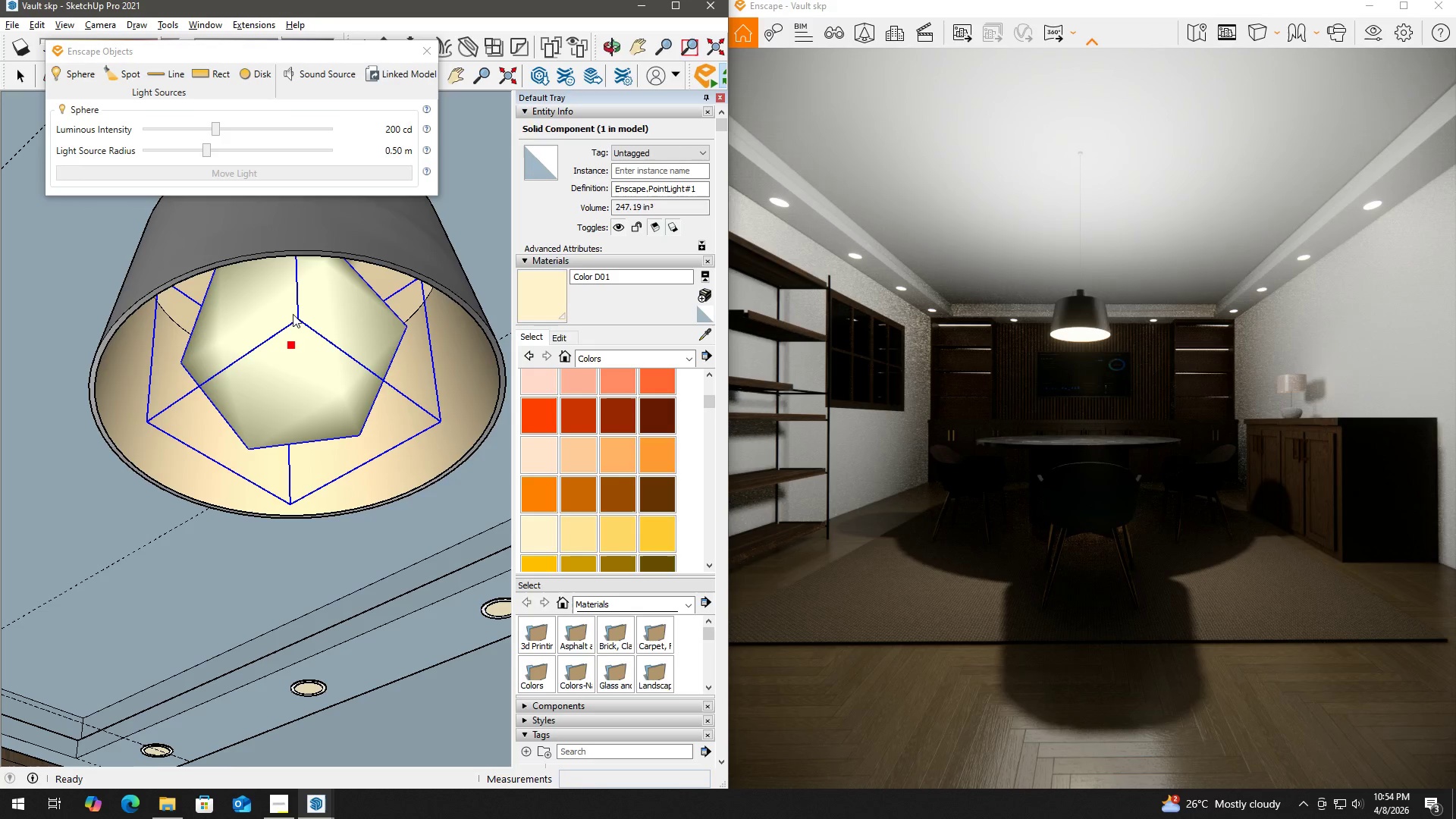 
key(B)
 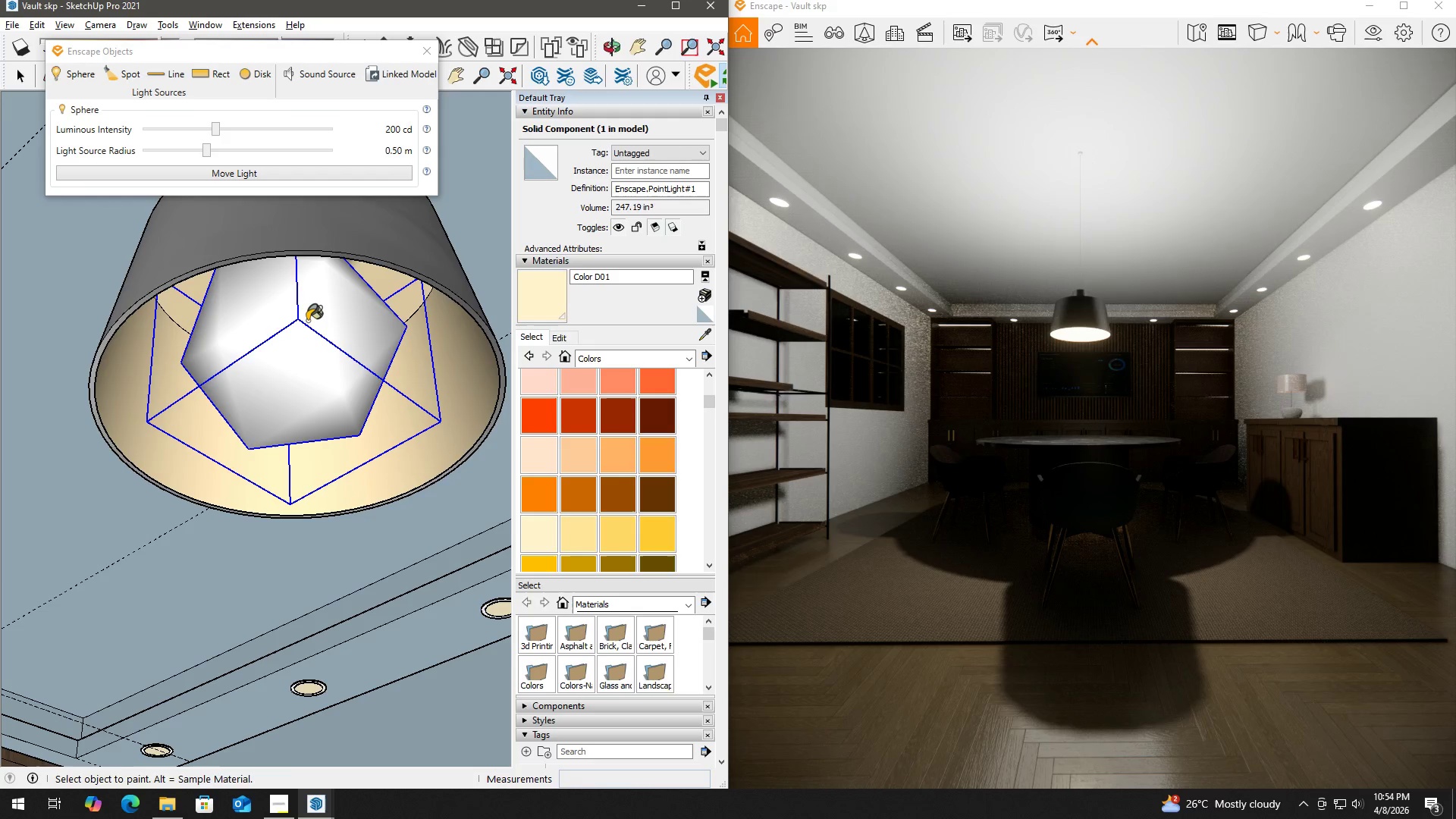 
hold_key(key=AltLeft, duration=0.67)
double_click([315, 317])
 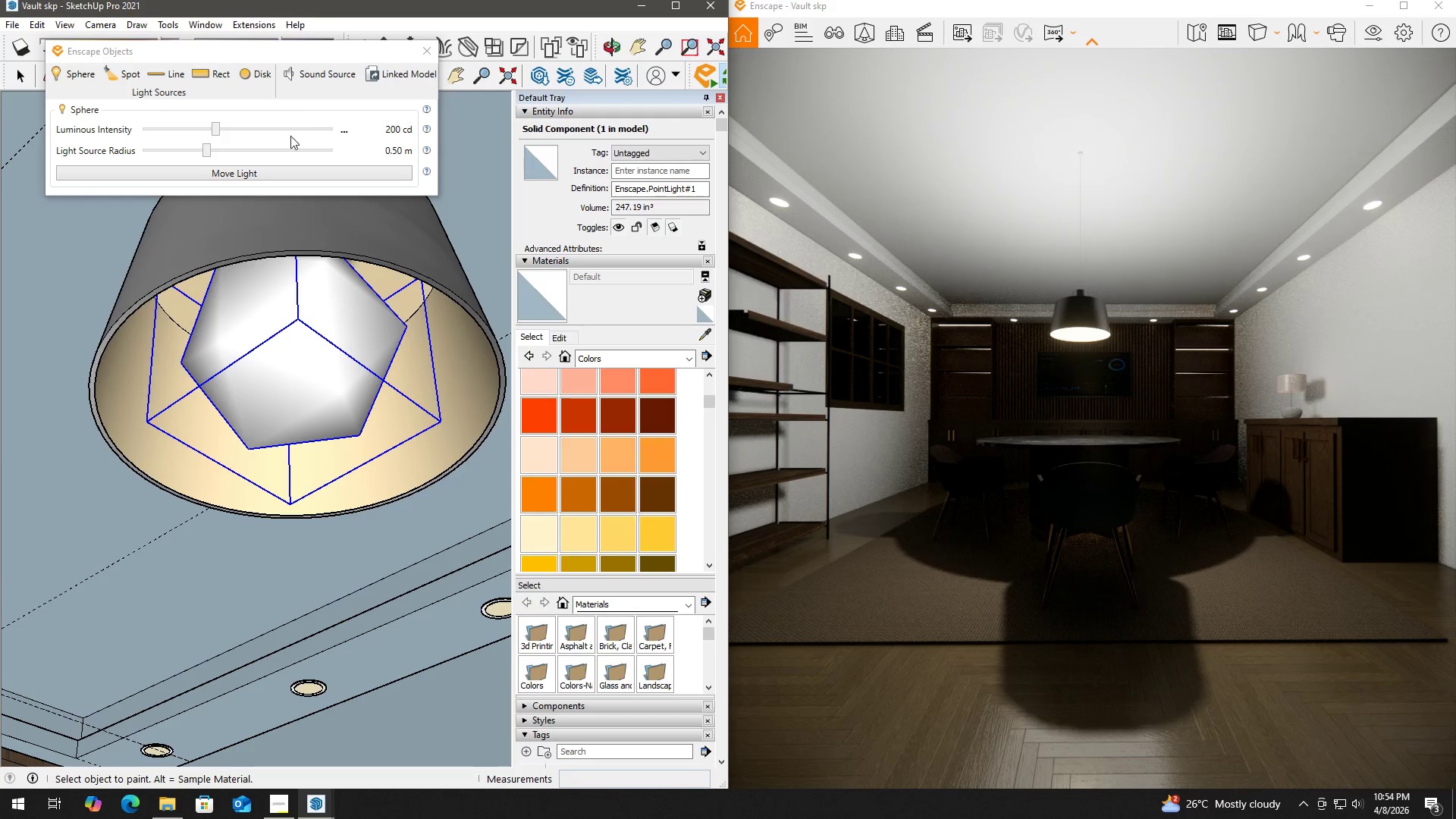 
key(B)
 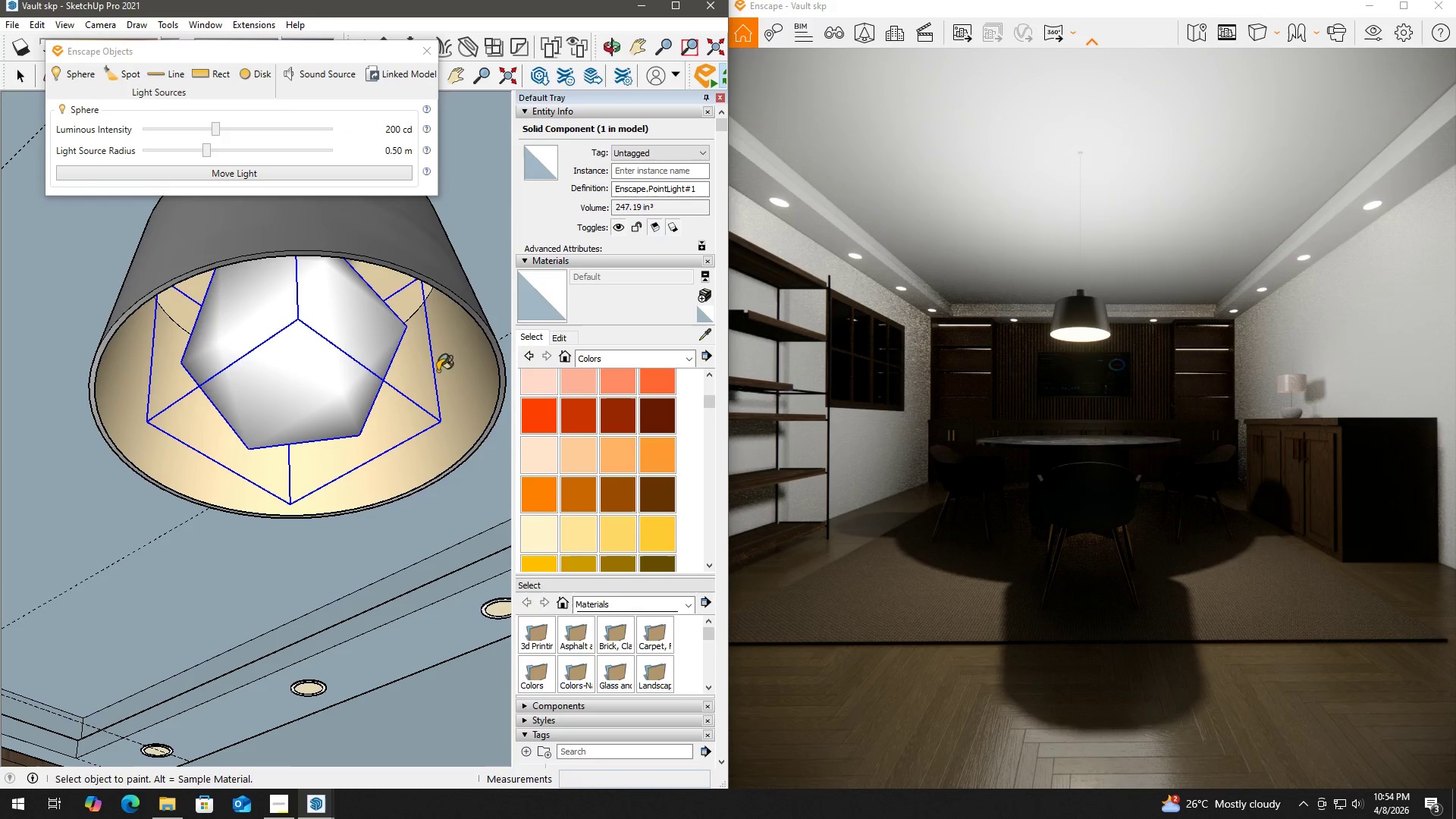 
hold_key(key=AltLeft, duration=0.41)
left_click([447, 376])
 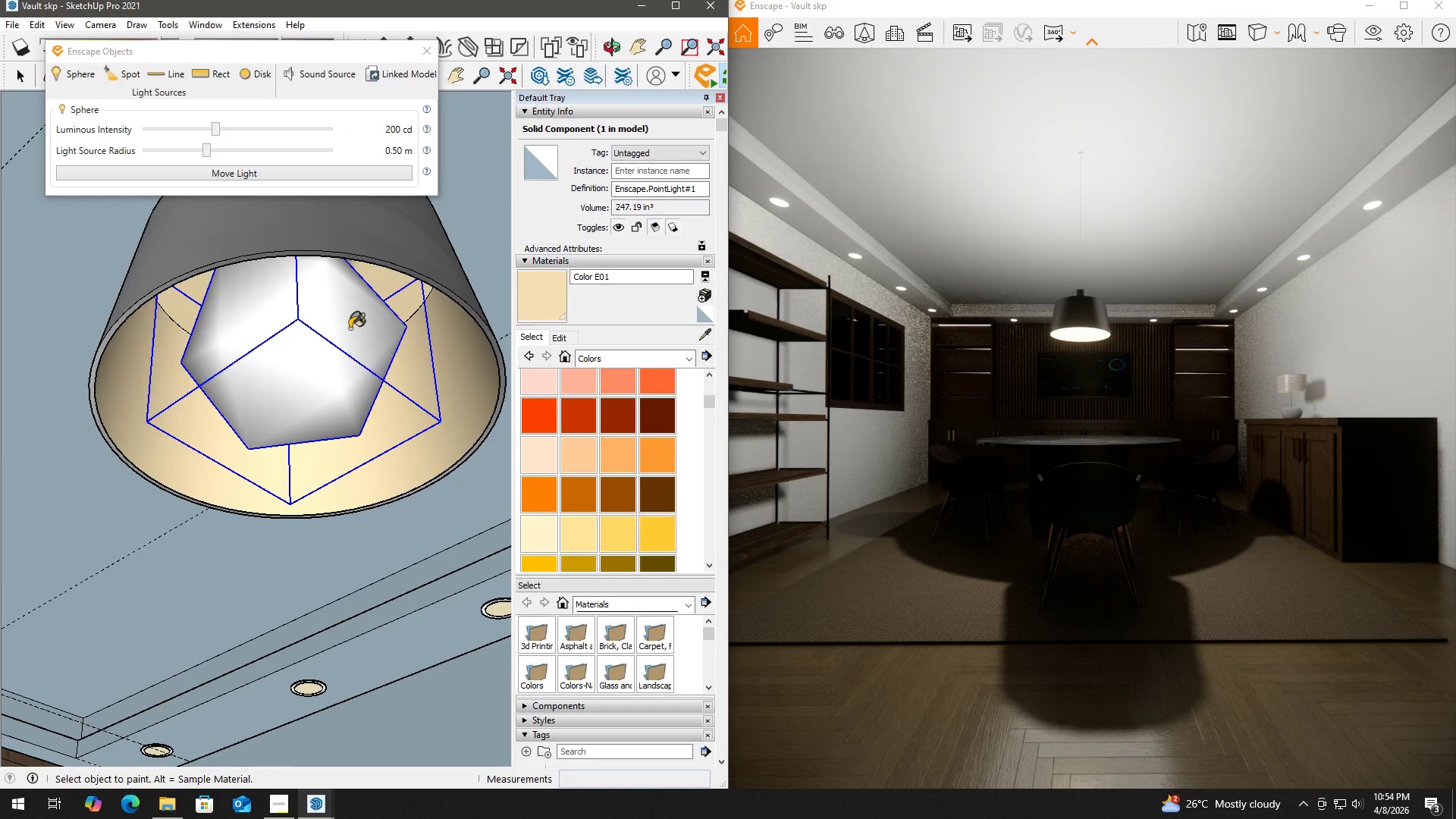 
left_click([350, 328])
 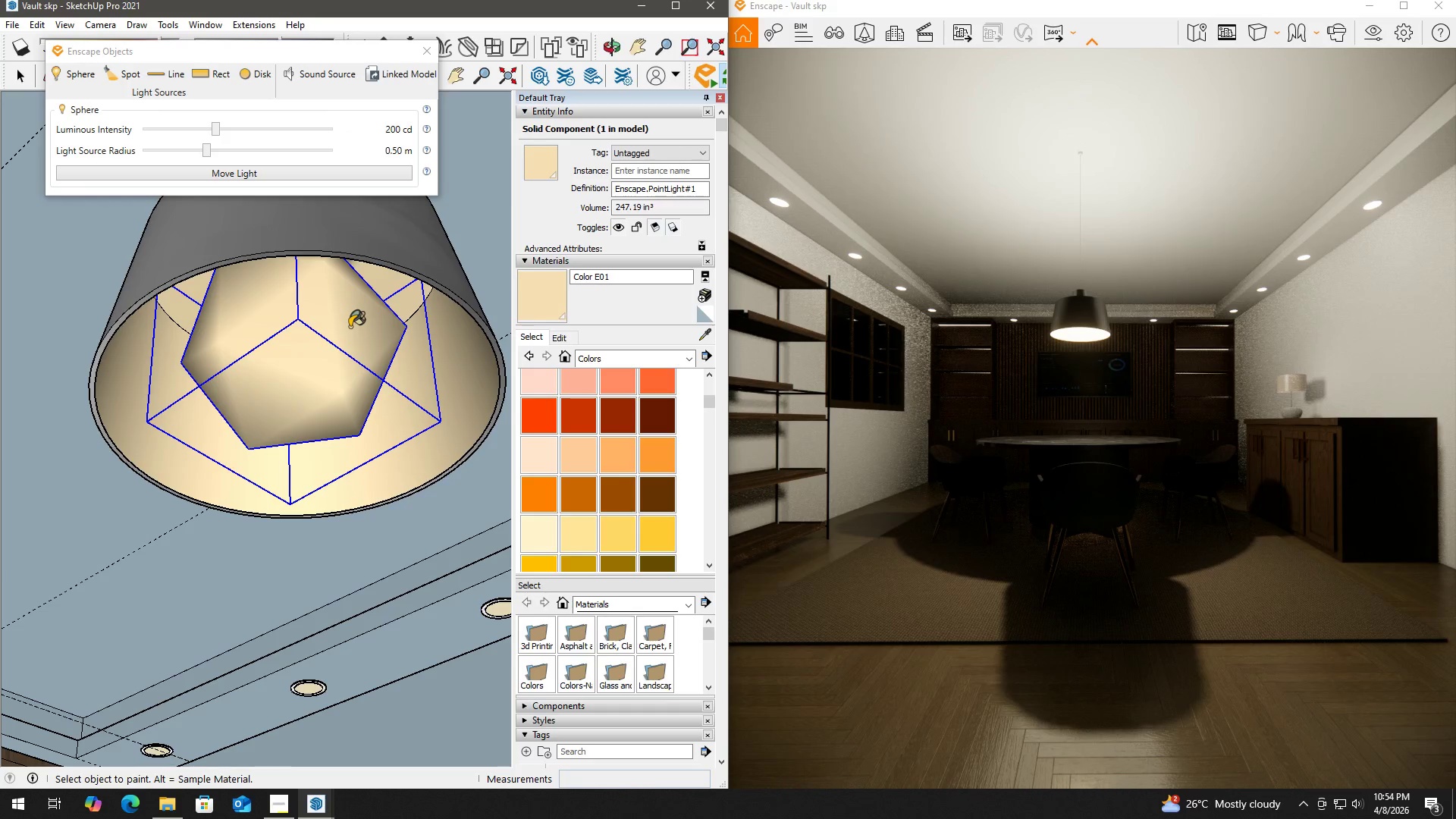 
left_click([424, 52])
 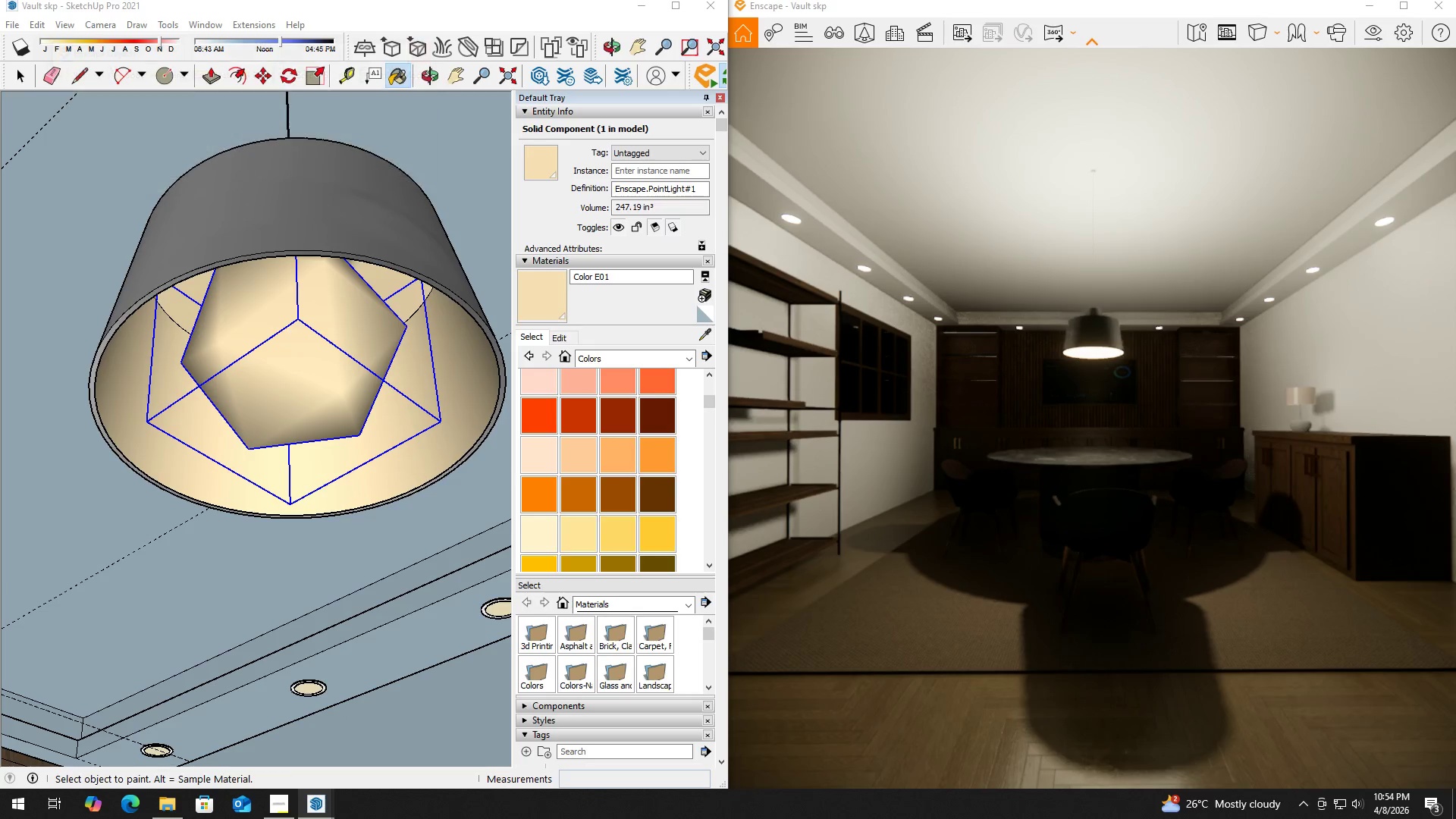 
left_click([997, 343])
 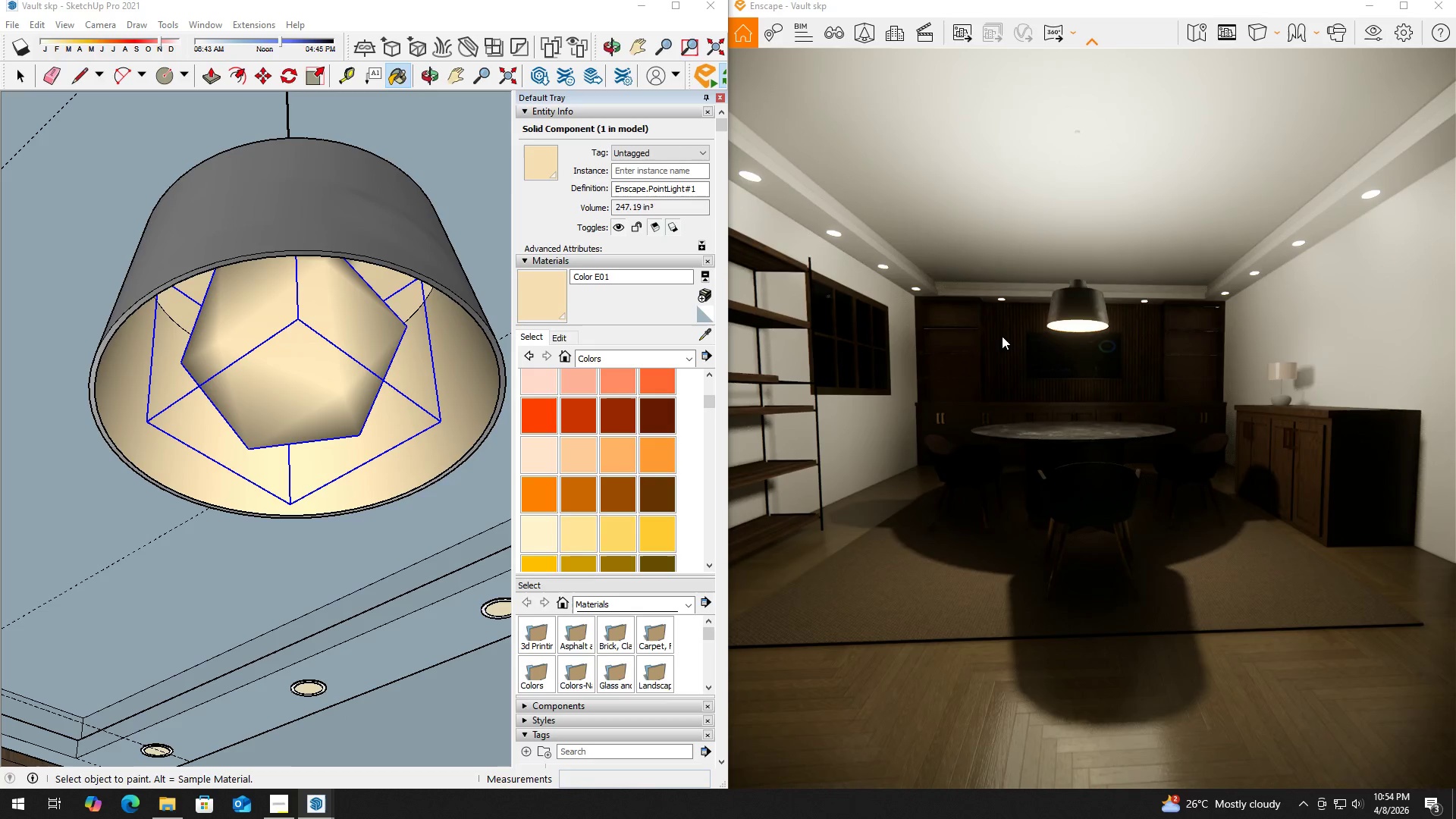 
hold_key(key=A, duration=0.31)
 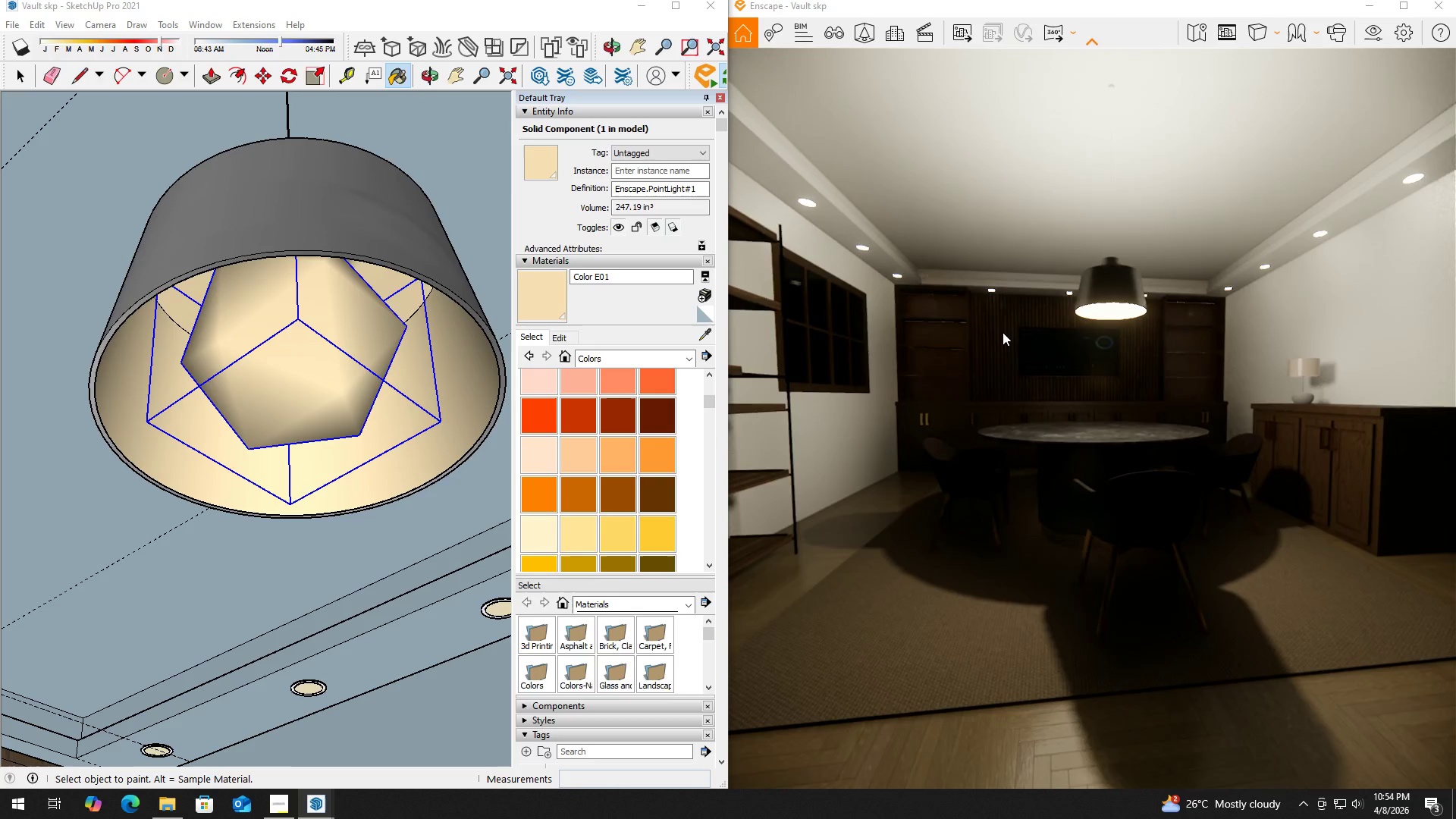 
type(wdwa)
 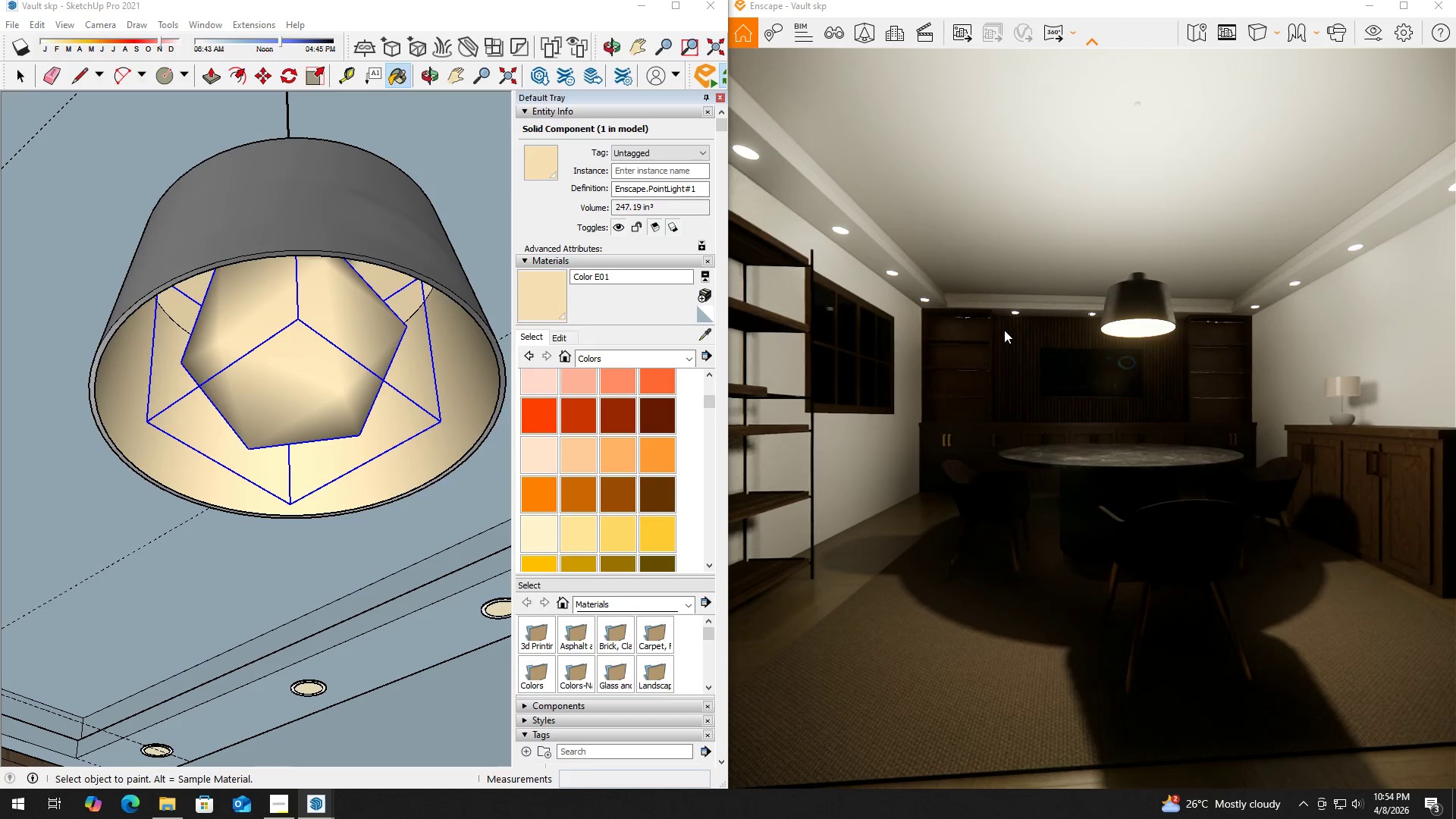 
scroll: coordinate [1004, 329], scroll_direction: down, amount: 1.0
 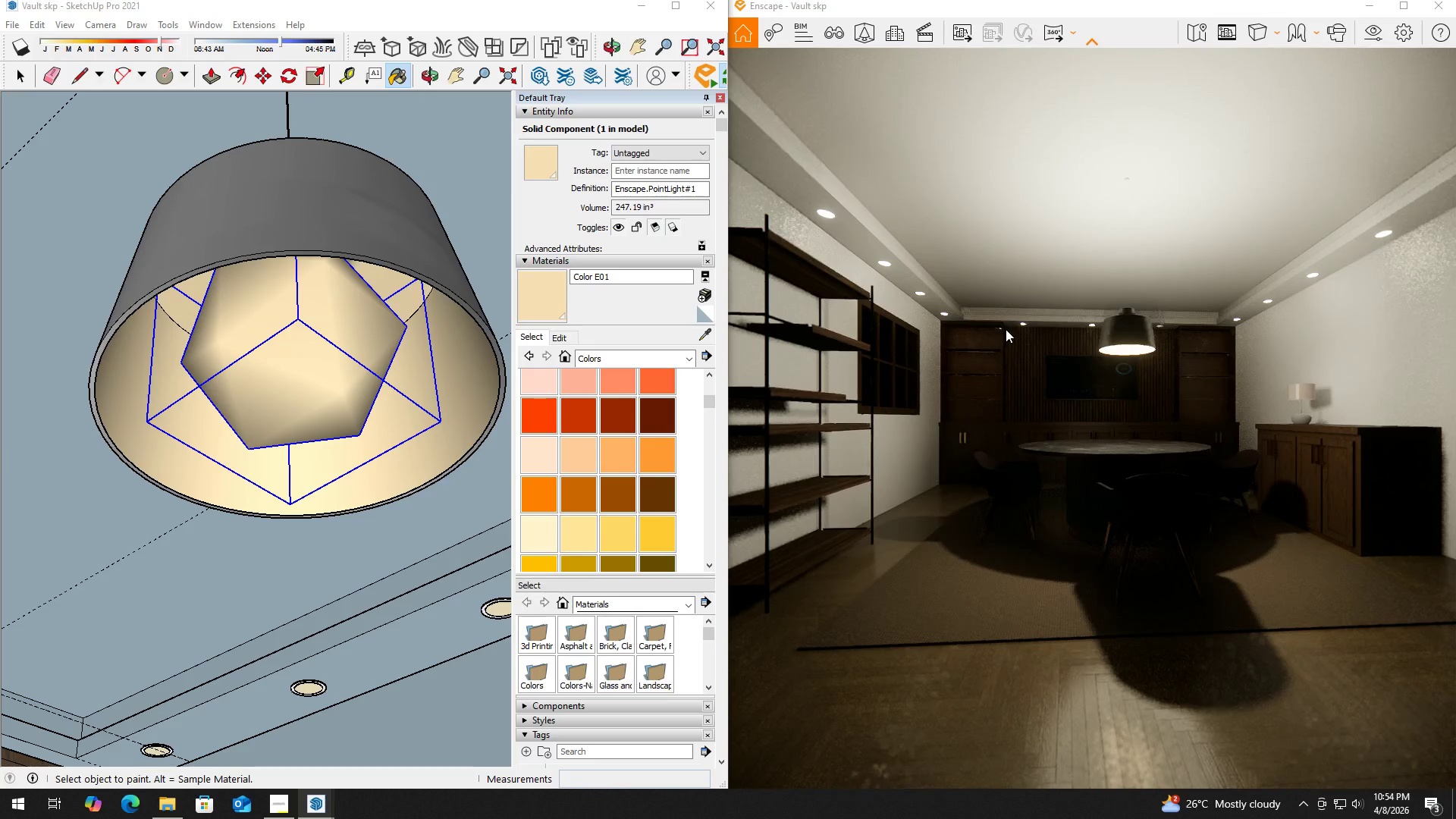 
type(dwda)
 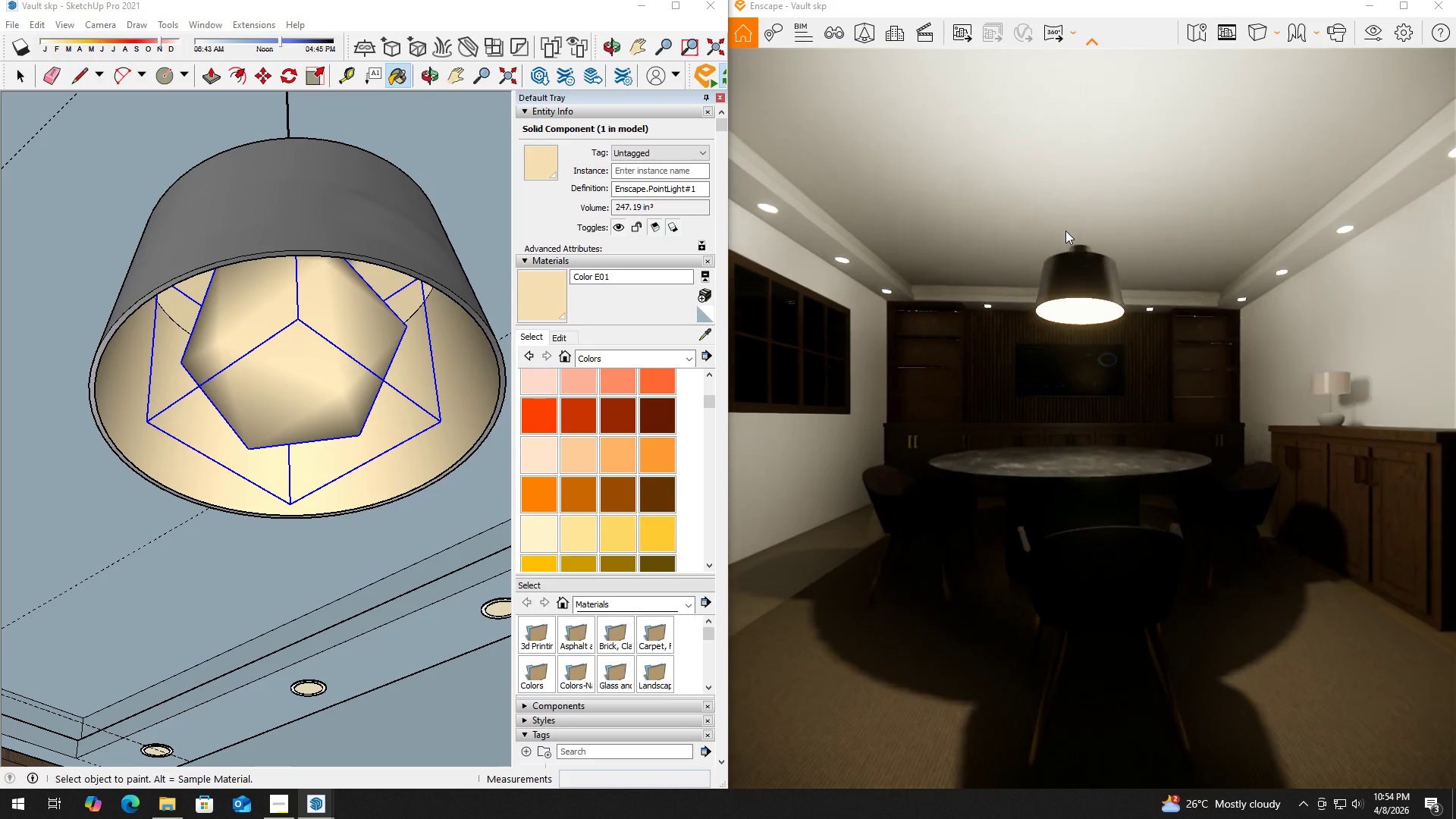 
hold_key(key=W, duration=0.56)
 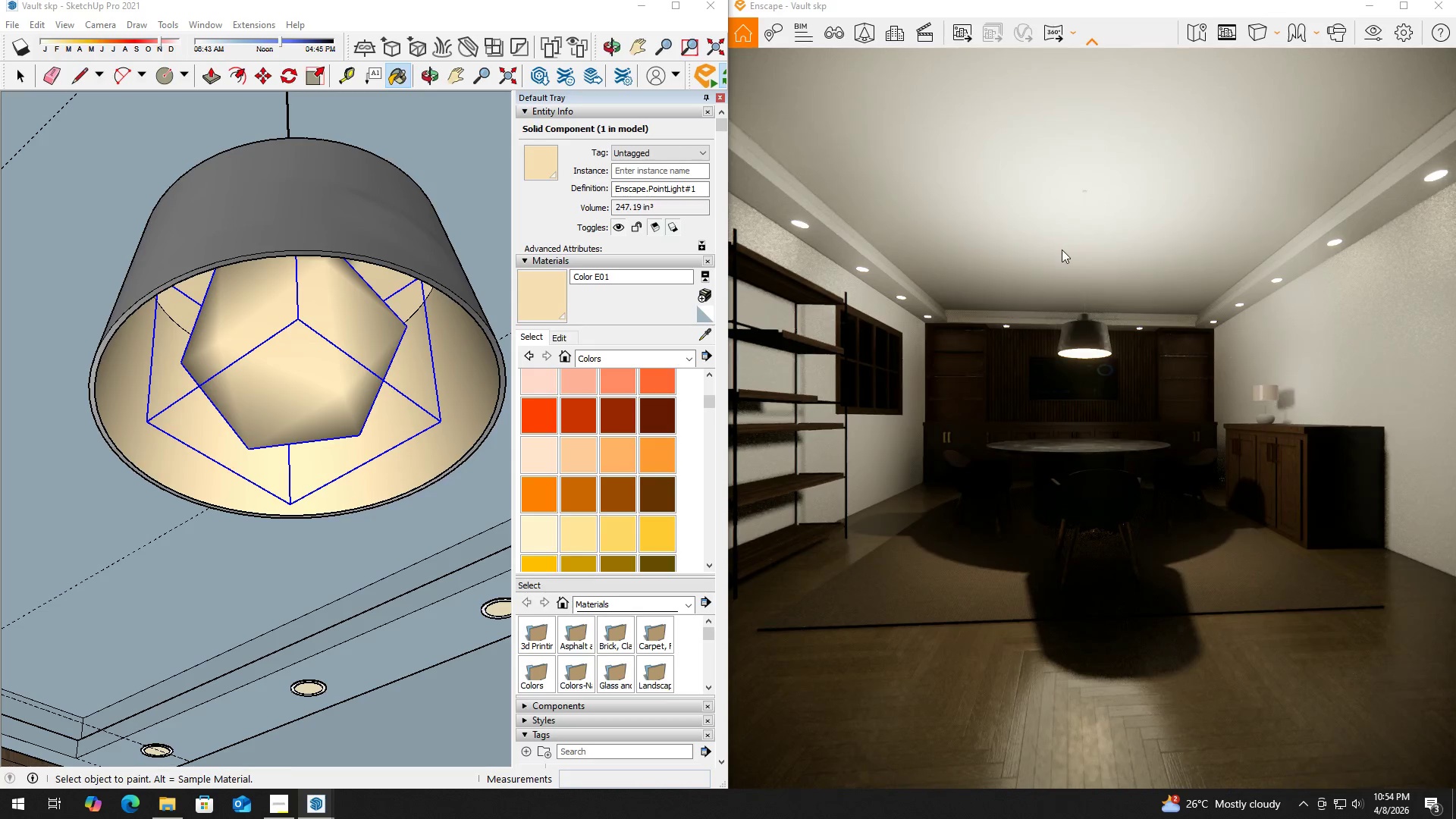 
scroll: coordinate [1065, 231], scroll_direction: down, amount: 2.0
 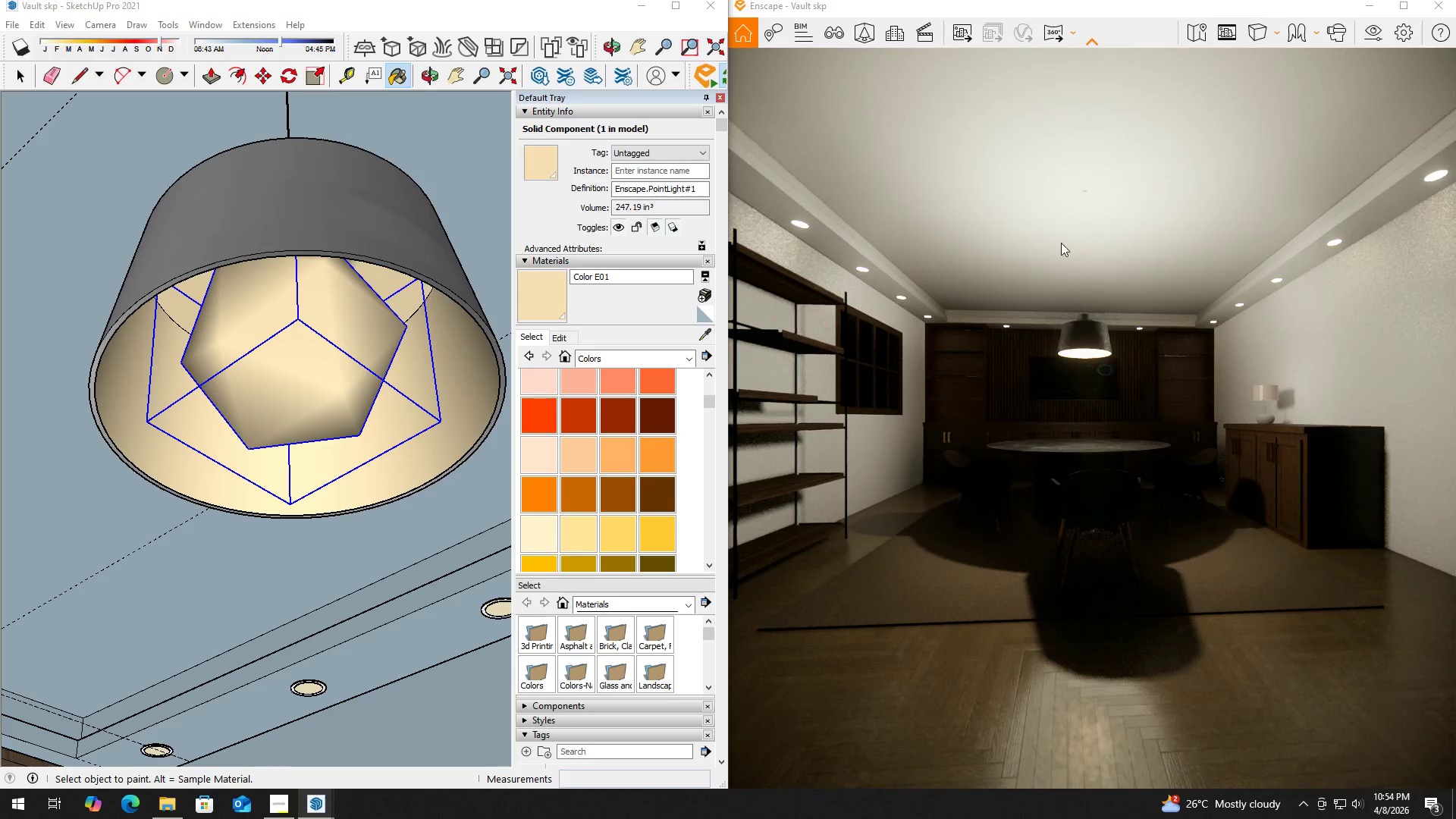 
type(wa)
 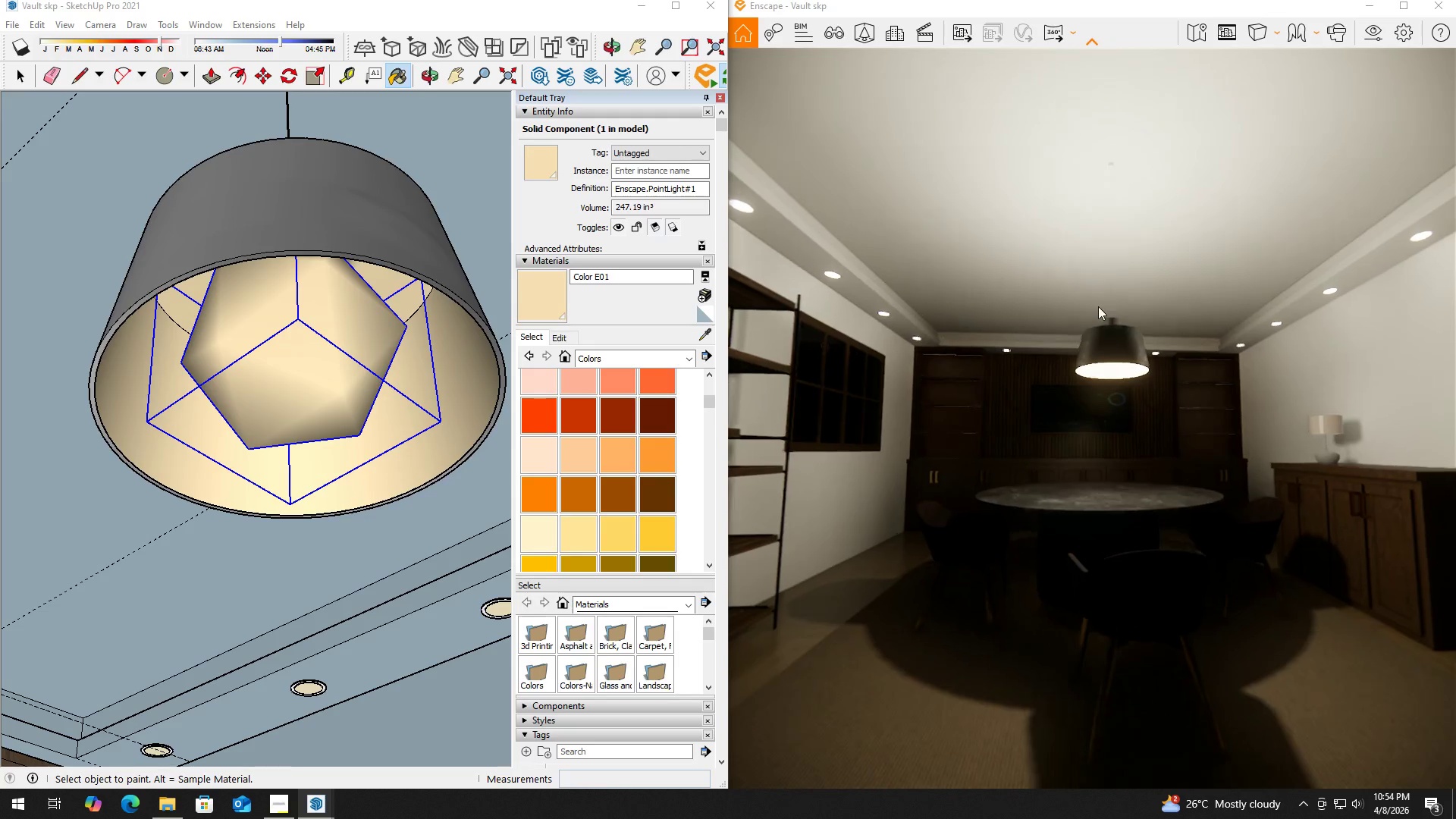 
hold_key(key=W, duration=1.61)
 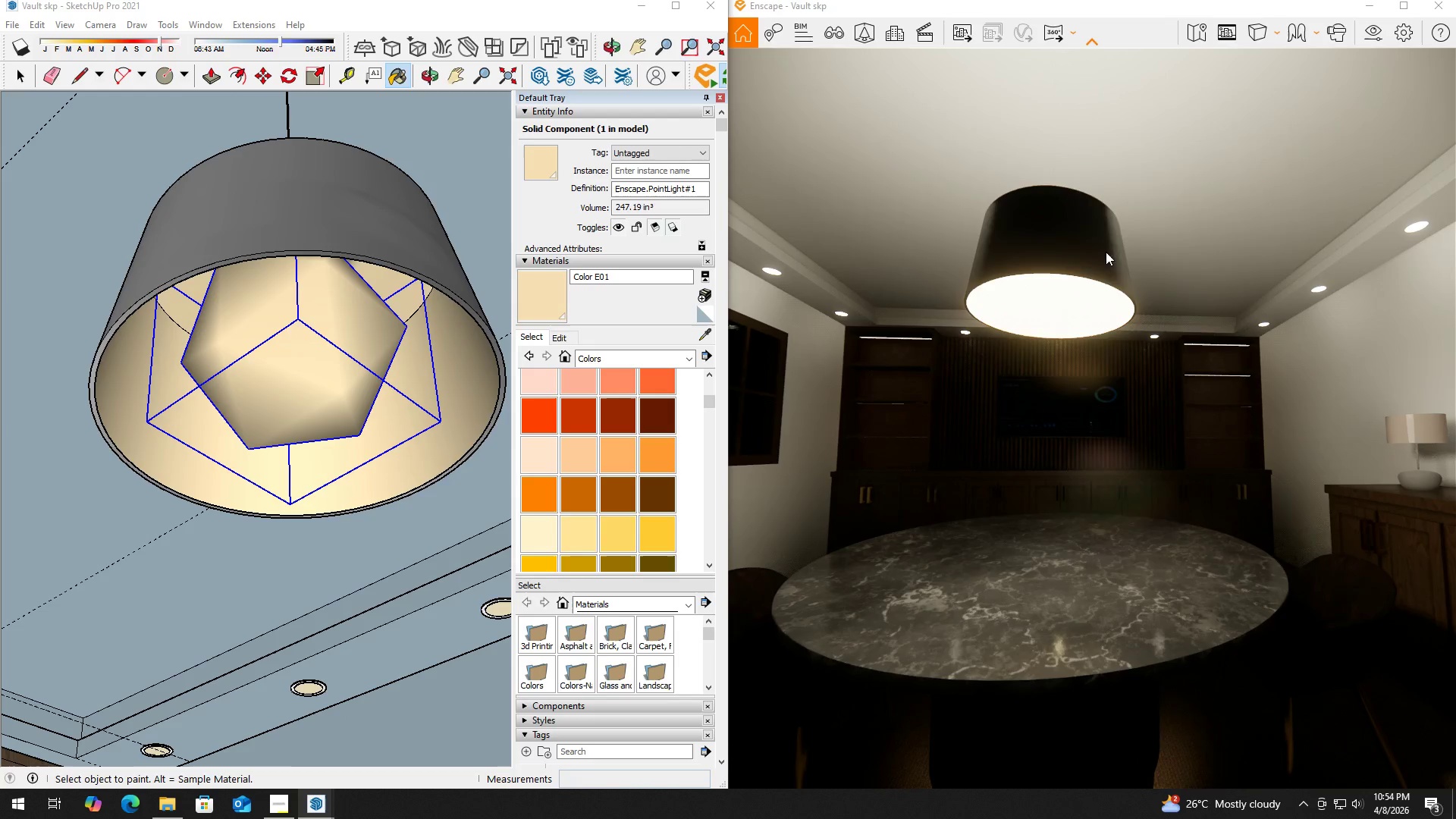 
key(D)
 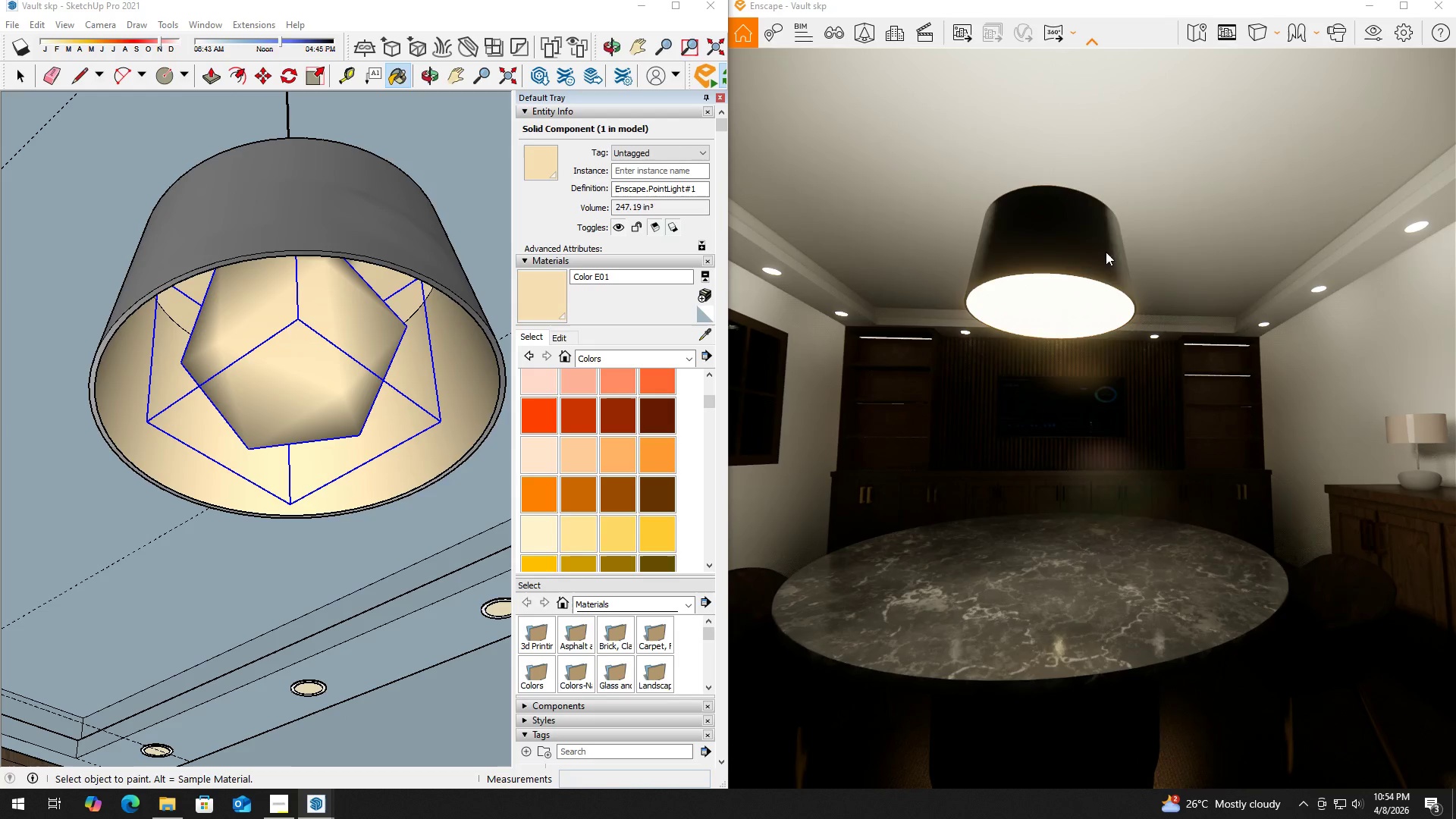 
scroll: coordinate [1068, 273], scroll_direction: down, amount: 2.0
 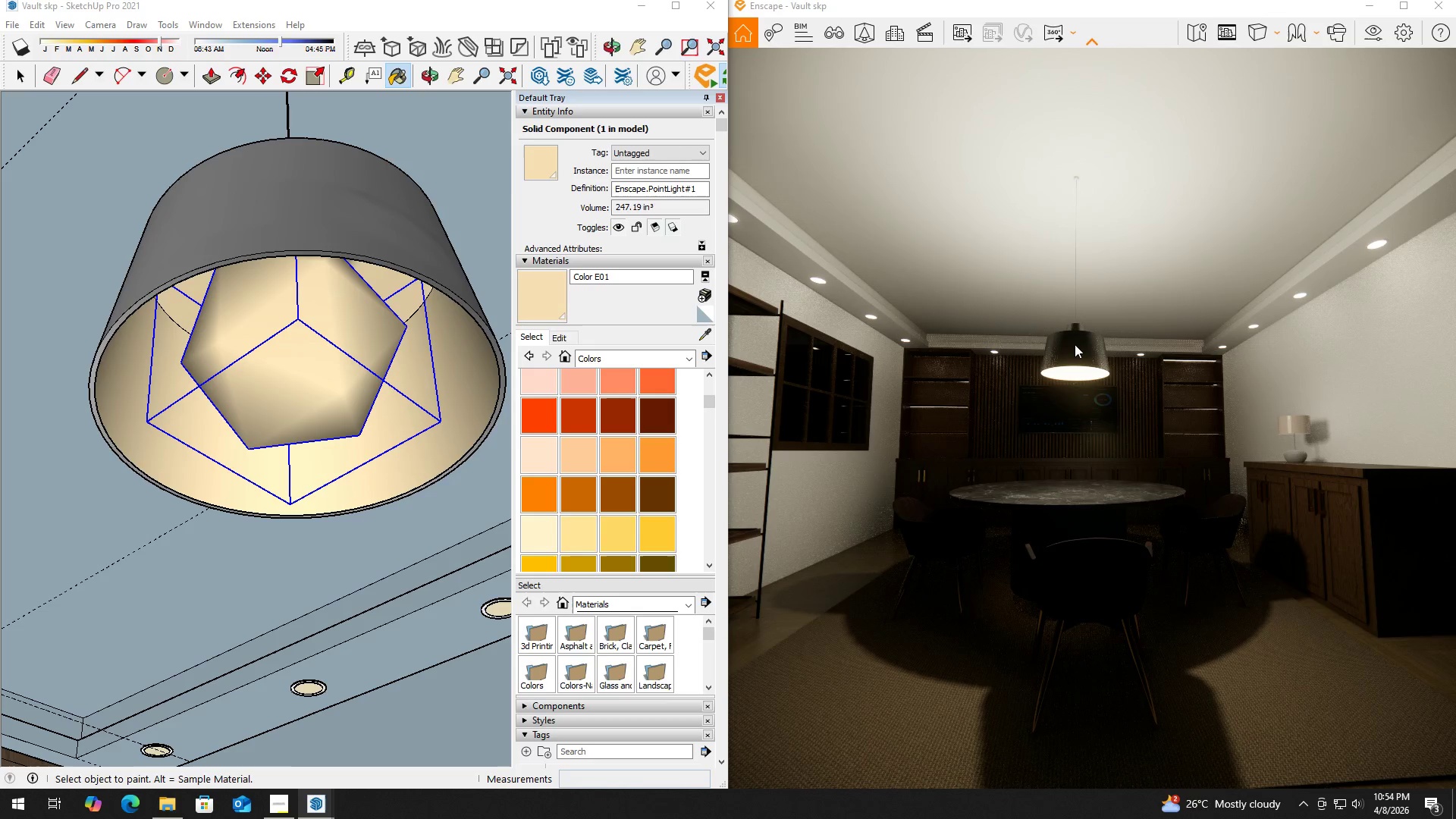 
key(S)
 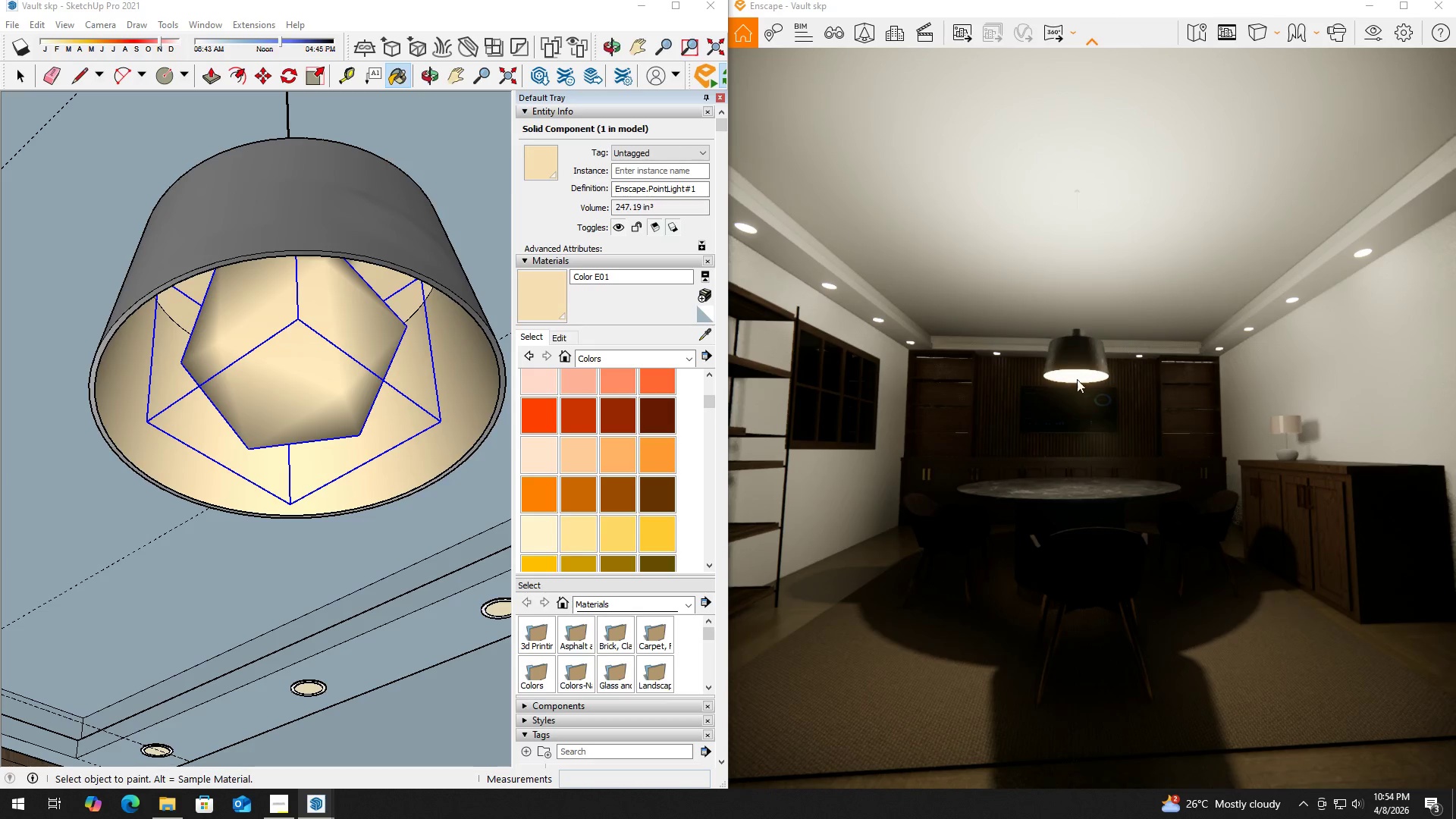 
scroll: coordinate [1068, 391], scroll_direction: down, amount: 3.0
 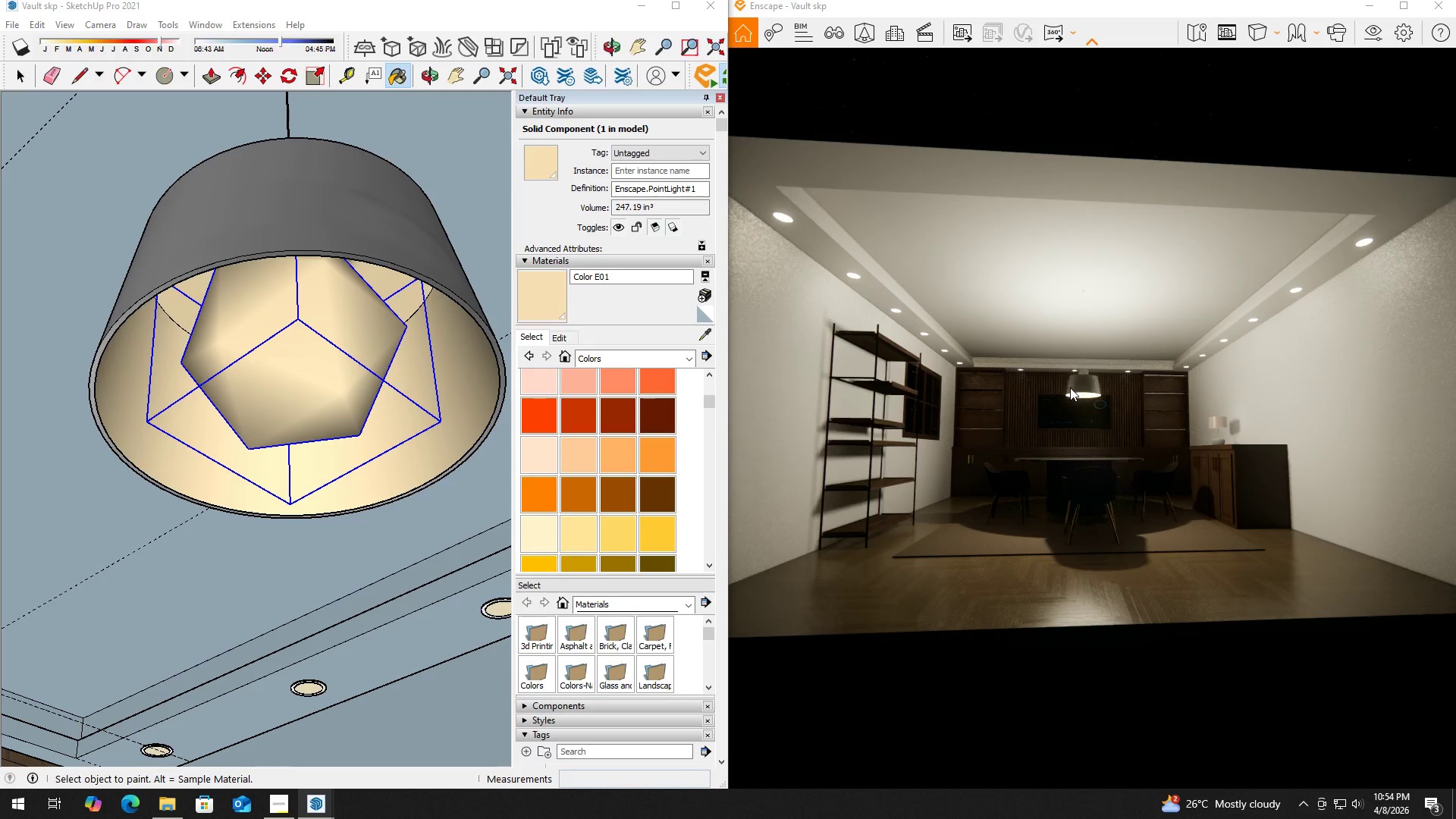 
scroll: coordinate [1070, 388], scroll_direction: up, amount: 1.0
 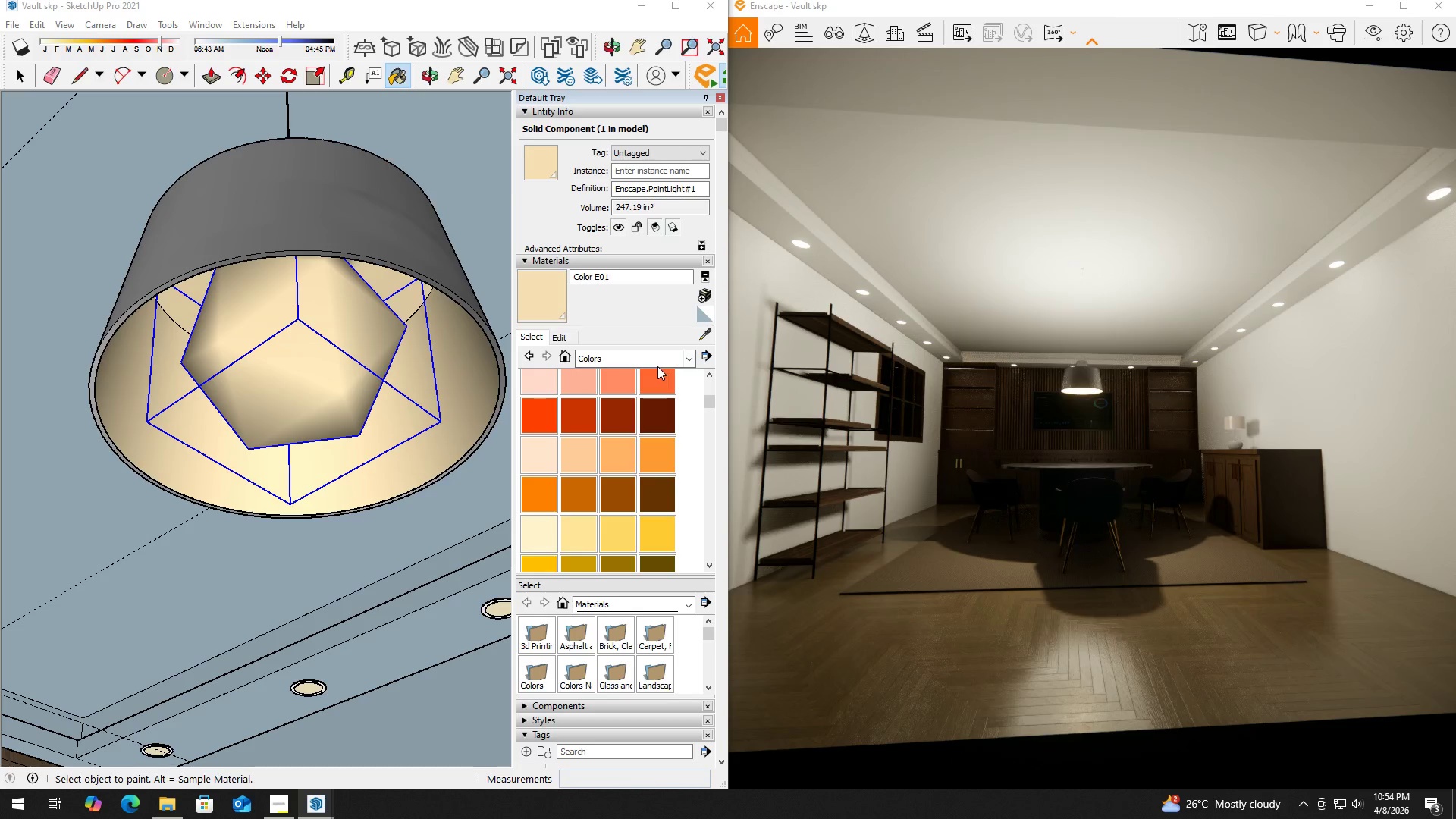 
key(H)
 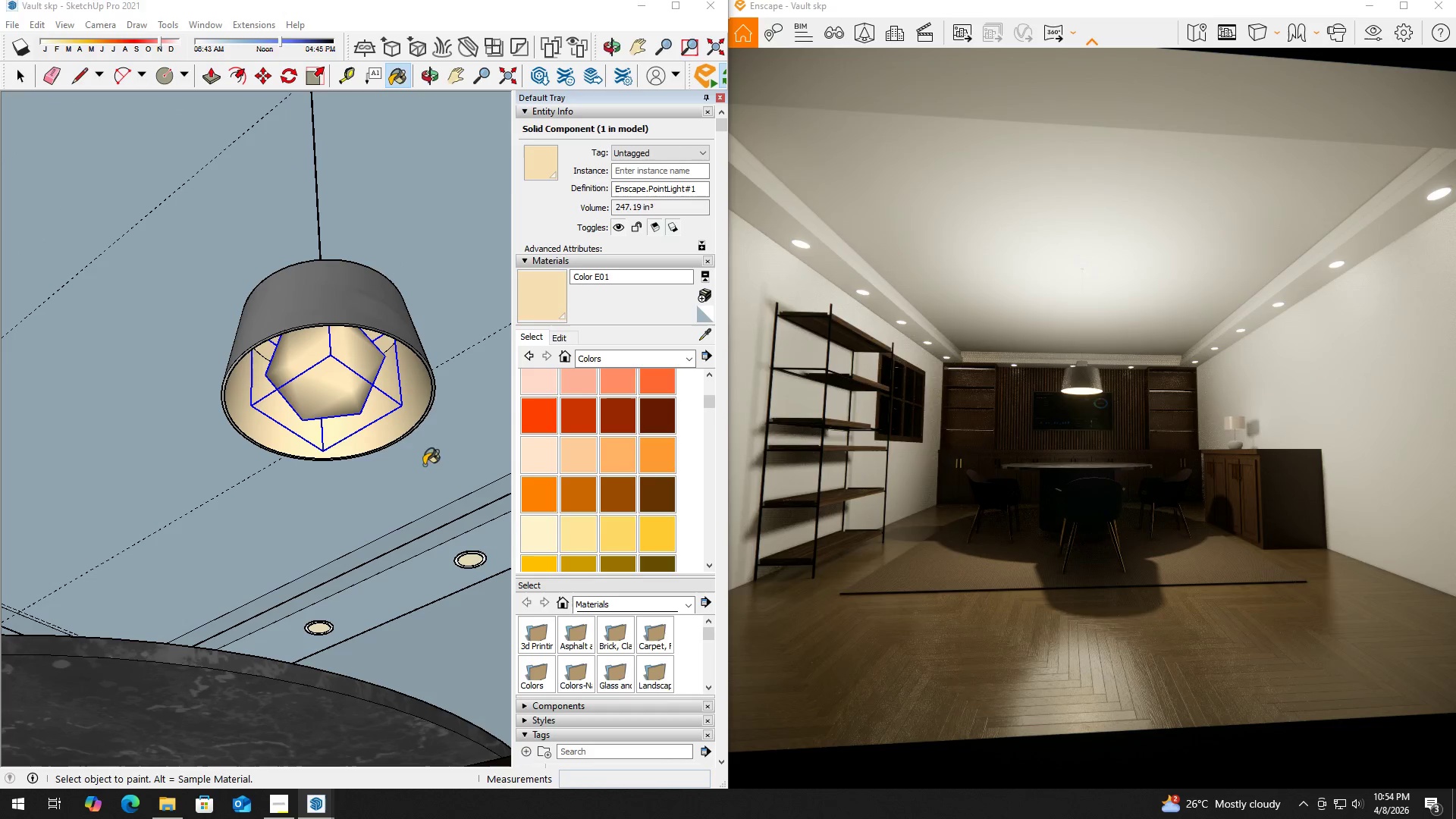 
left_click_drag(start_coordinate=[425, 464], to_coordinate=[193, 414])
 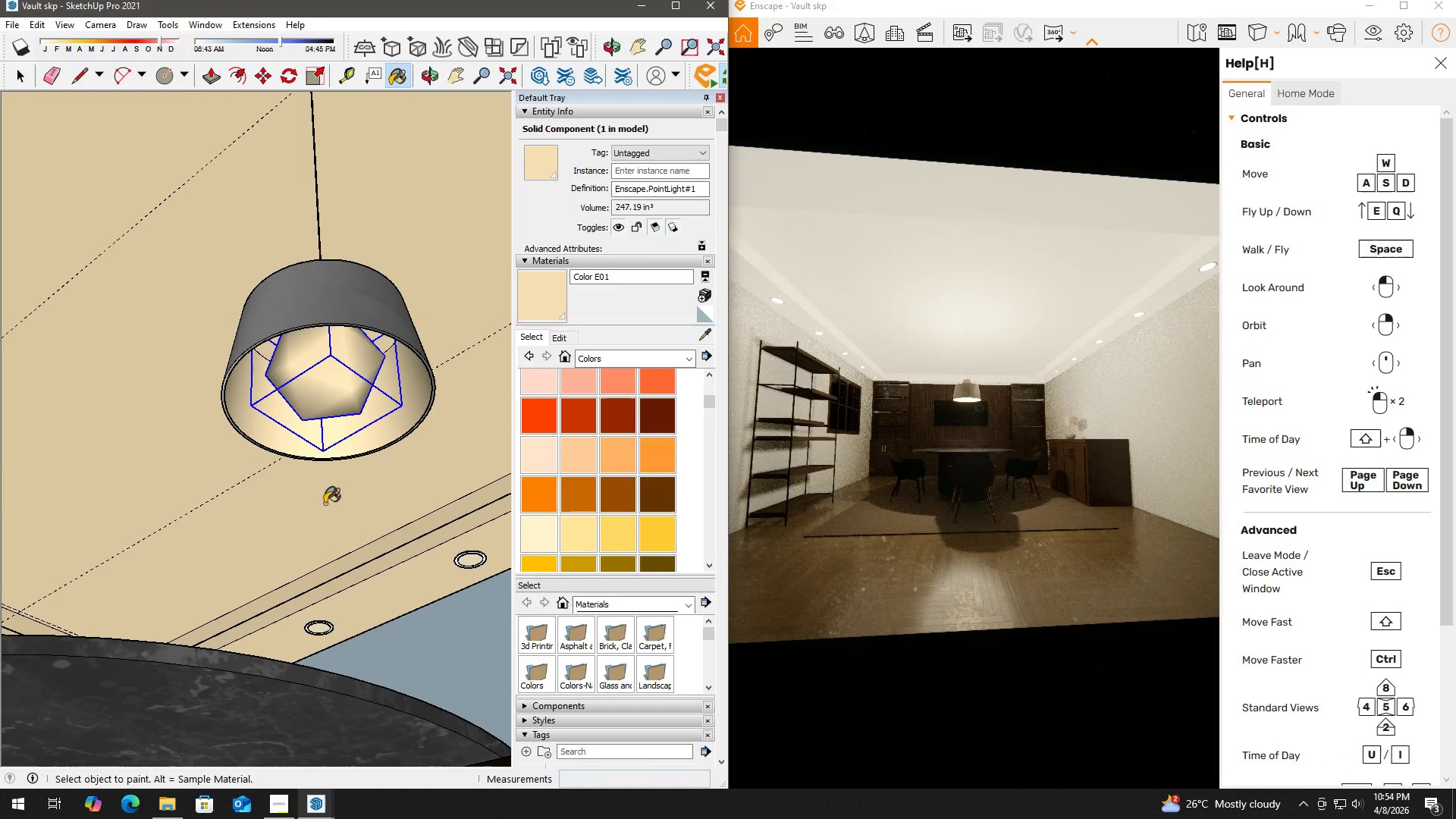 
scroll: coordinate [358, 385], scroll_direction: down, amount: 7.0
 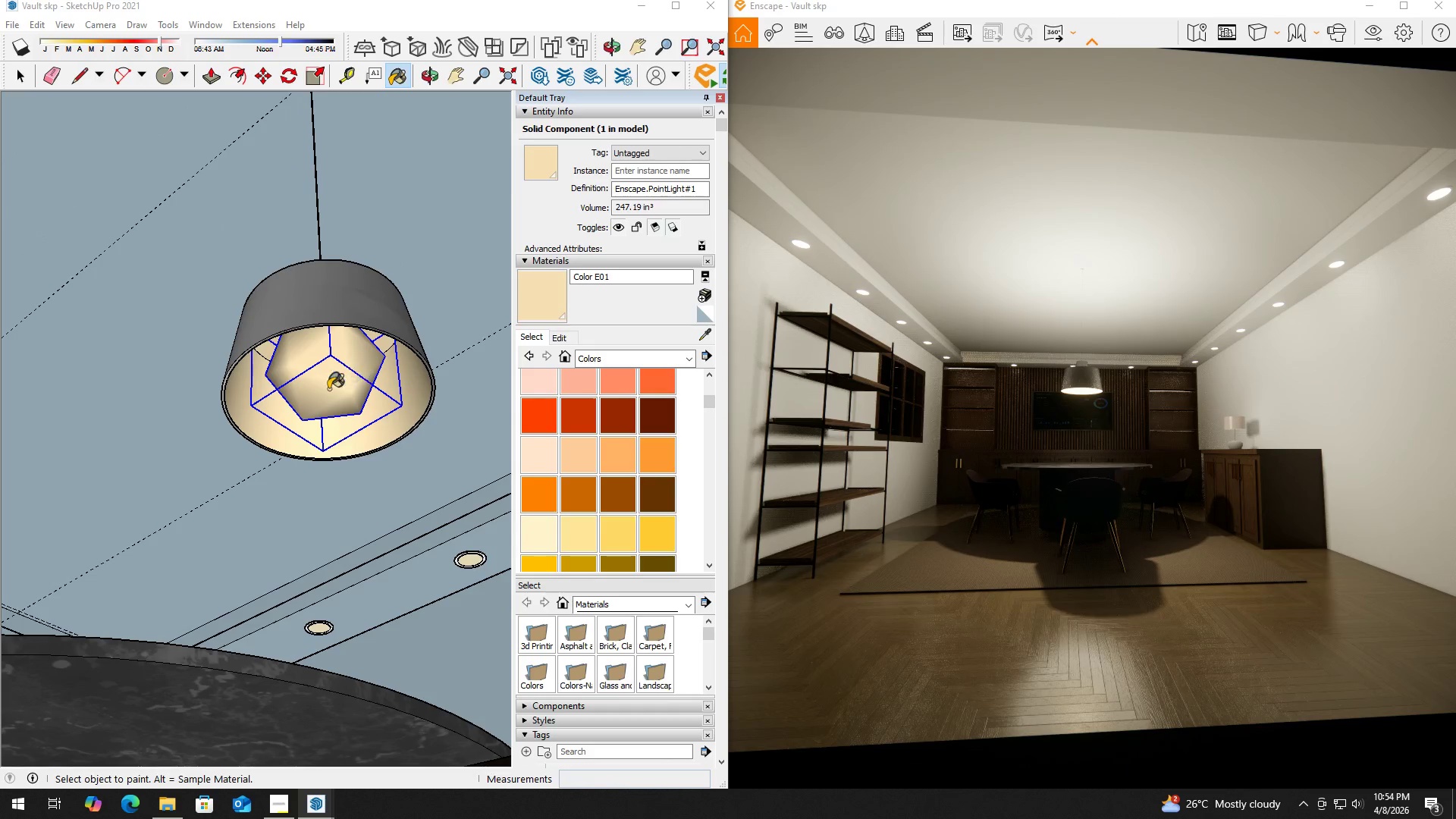 
key(Control+Z)
 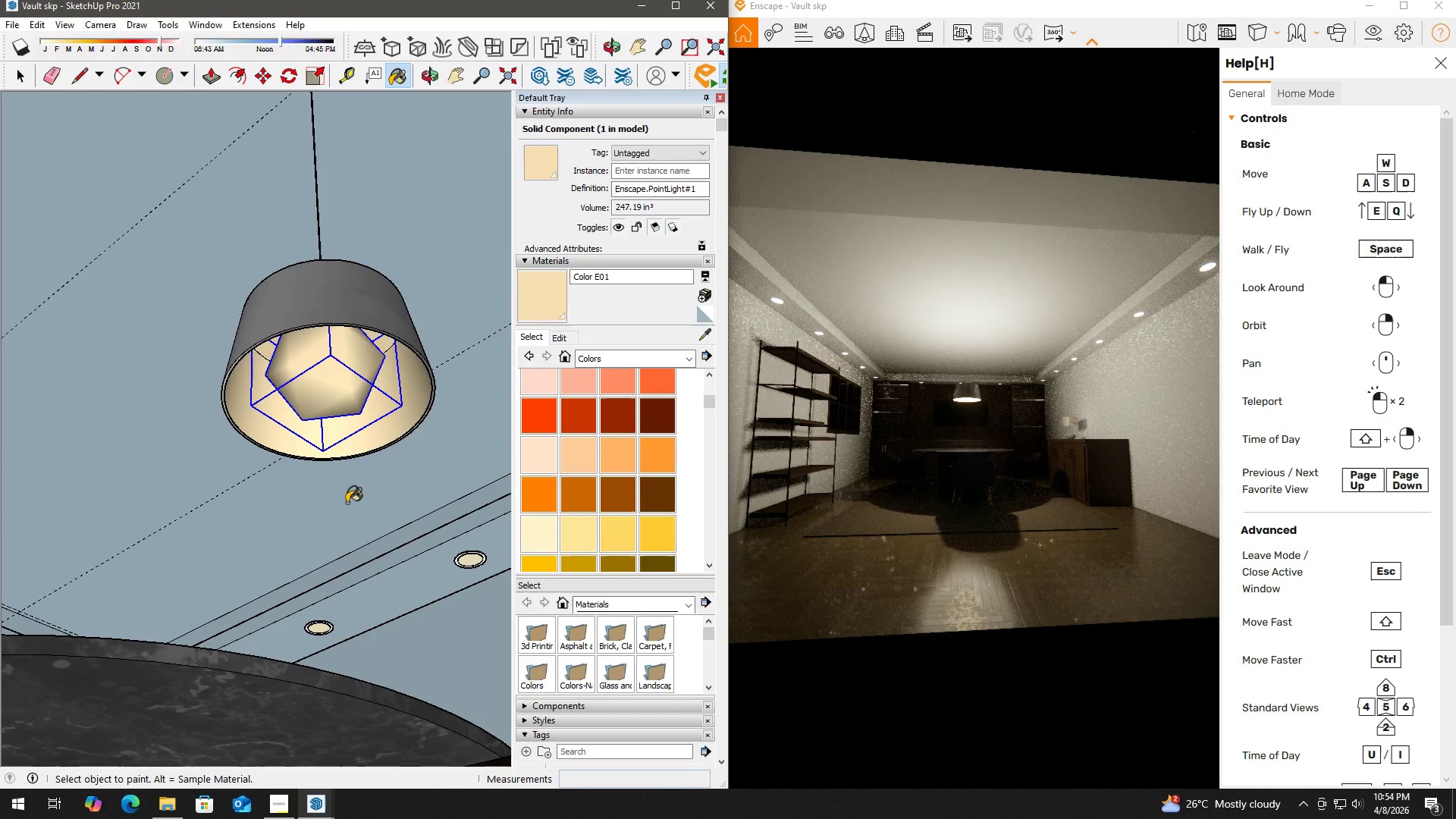 
key(Space)
 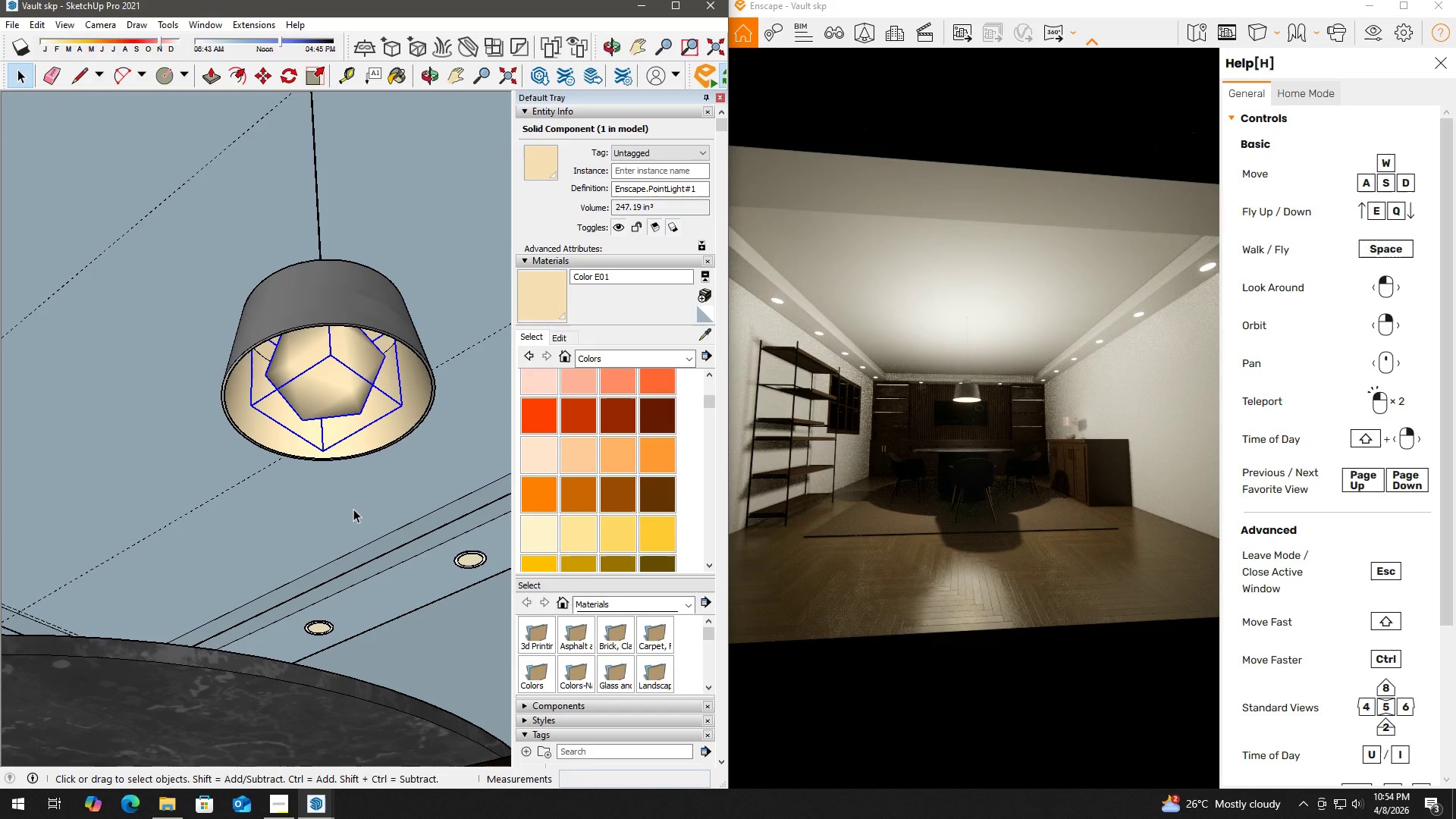 
type(hh)
 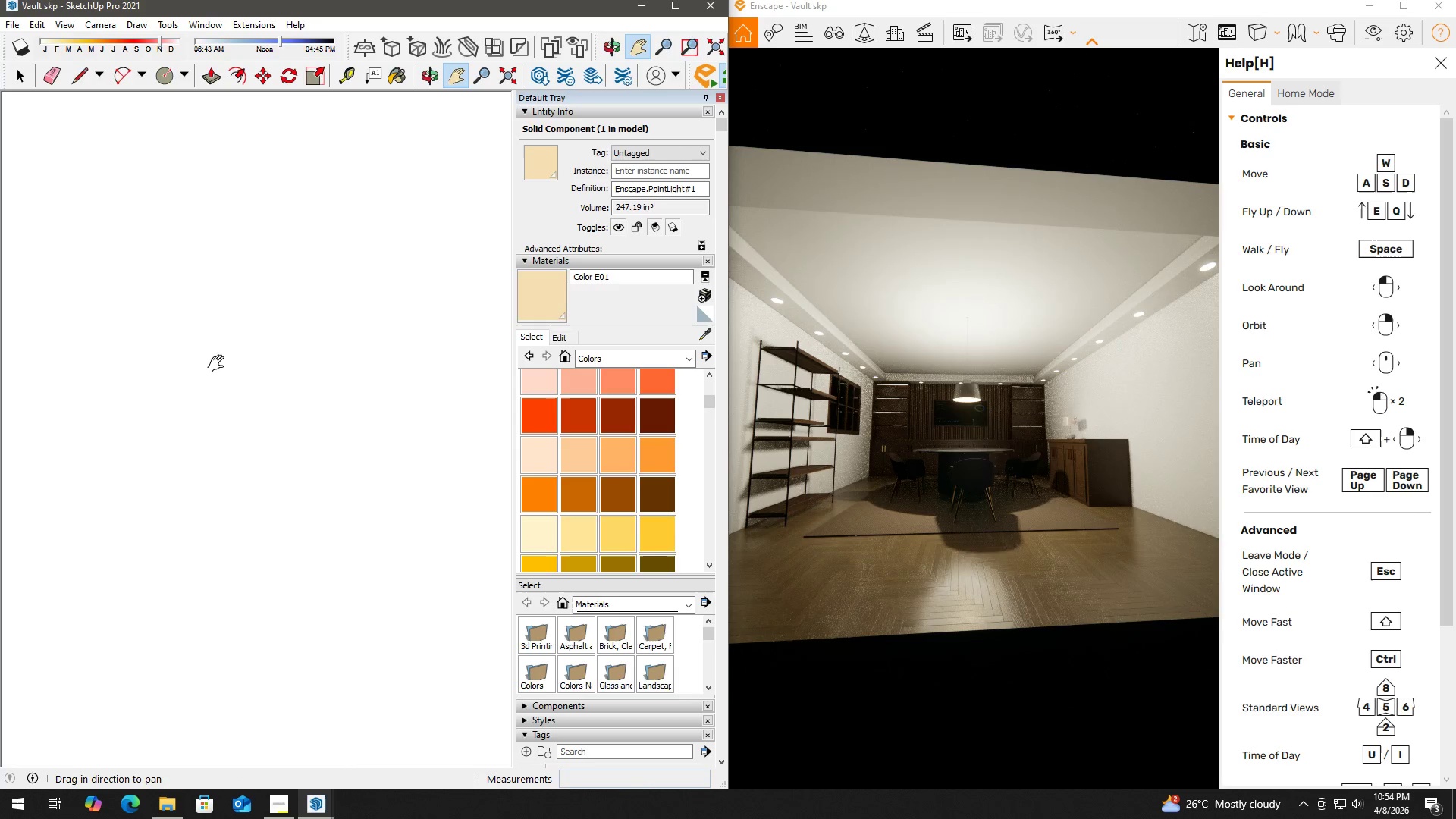 
left_click_drag(start_coordinate=[418, 538], to_coordinate=[348, 507])
 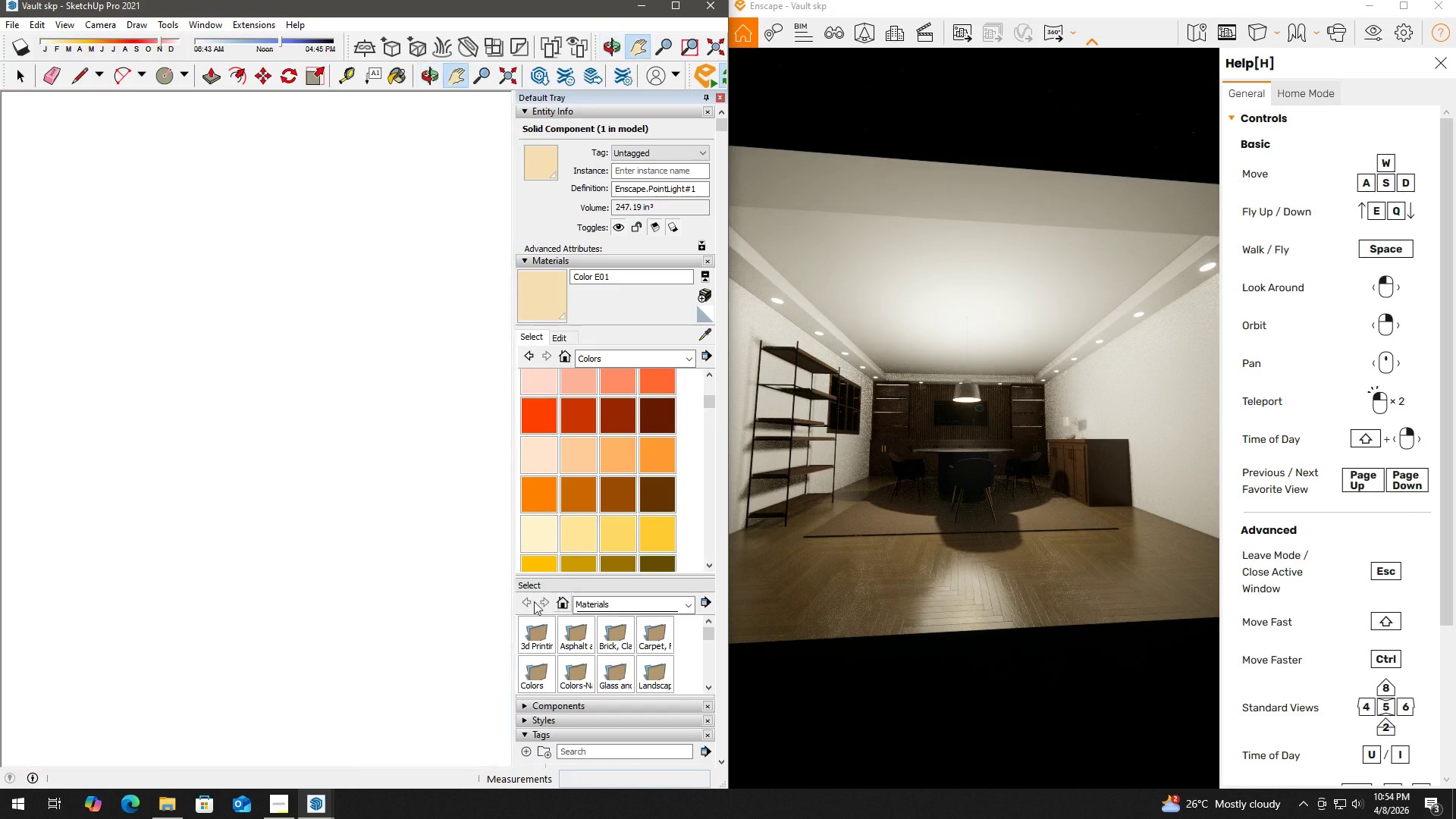 
left_click_drag(start_coordinate=[344, 578], to_coordinate=[206, 372])
 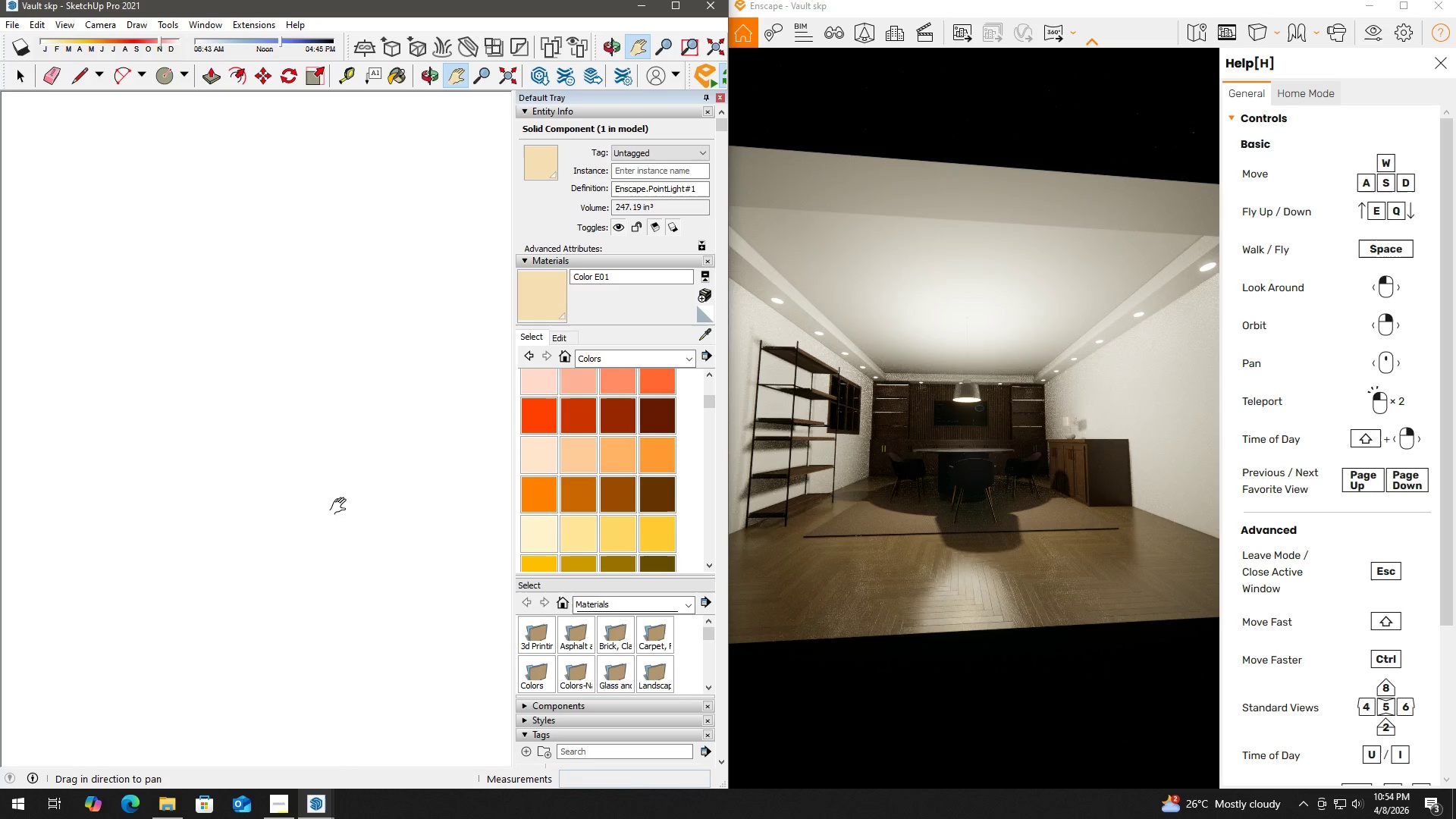 
left_click_drag(start_coordinate=[341, 507], to_coordinate=[196, 344])
 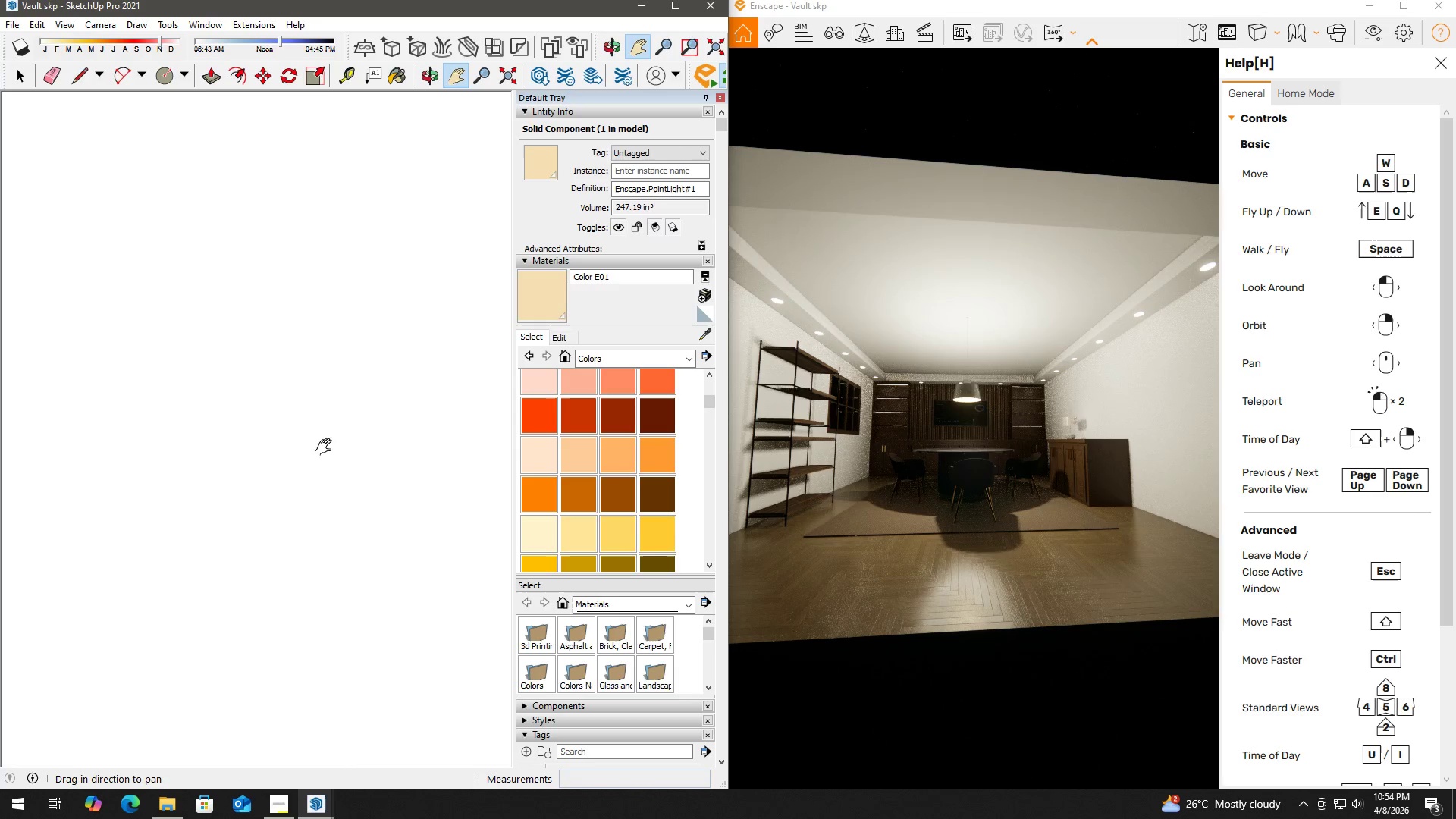 
left_click_drag(start_coordinate=[385, 475], to_coordinate=[153, 284])
 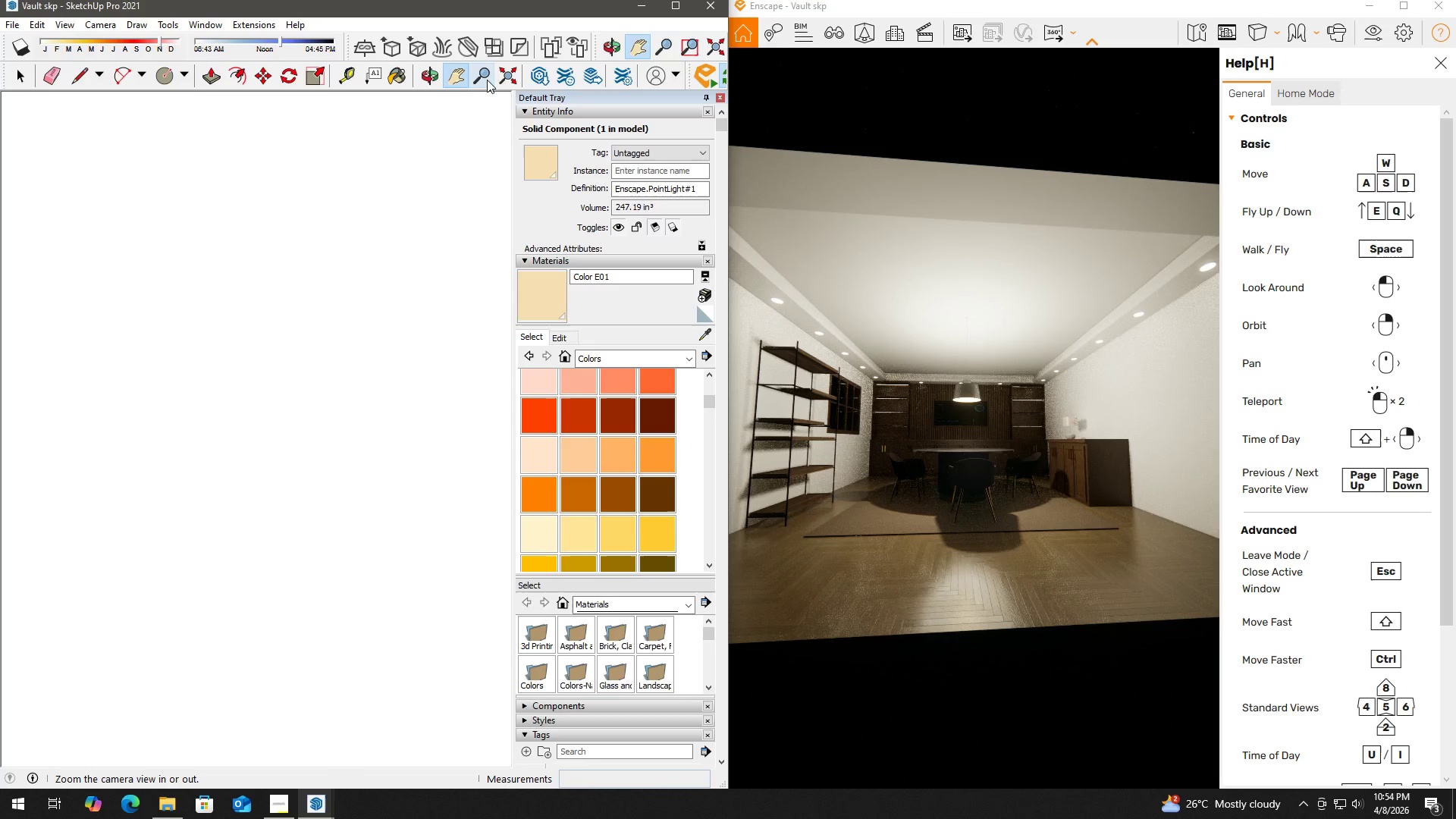 
left_click([497, 75])
 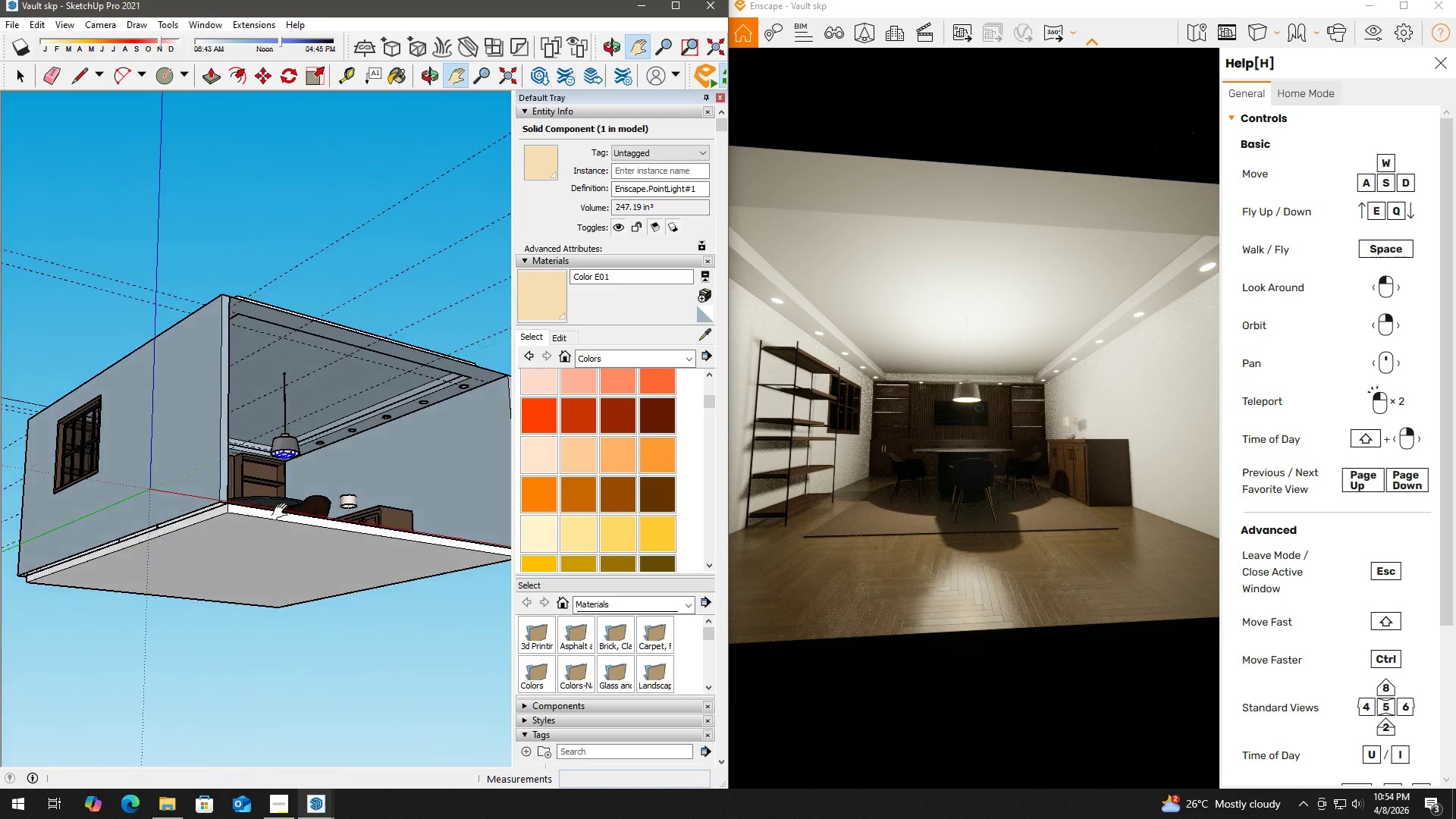 
scroll: coordinate [293, 419], scroll_direction: up, amount: 24.0
 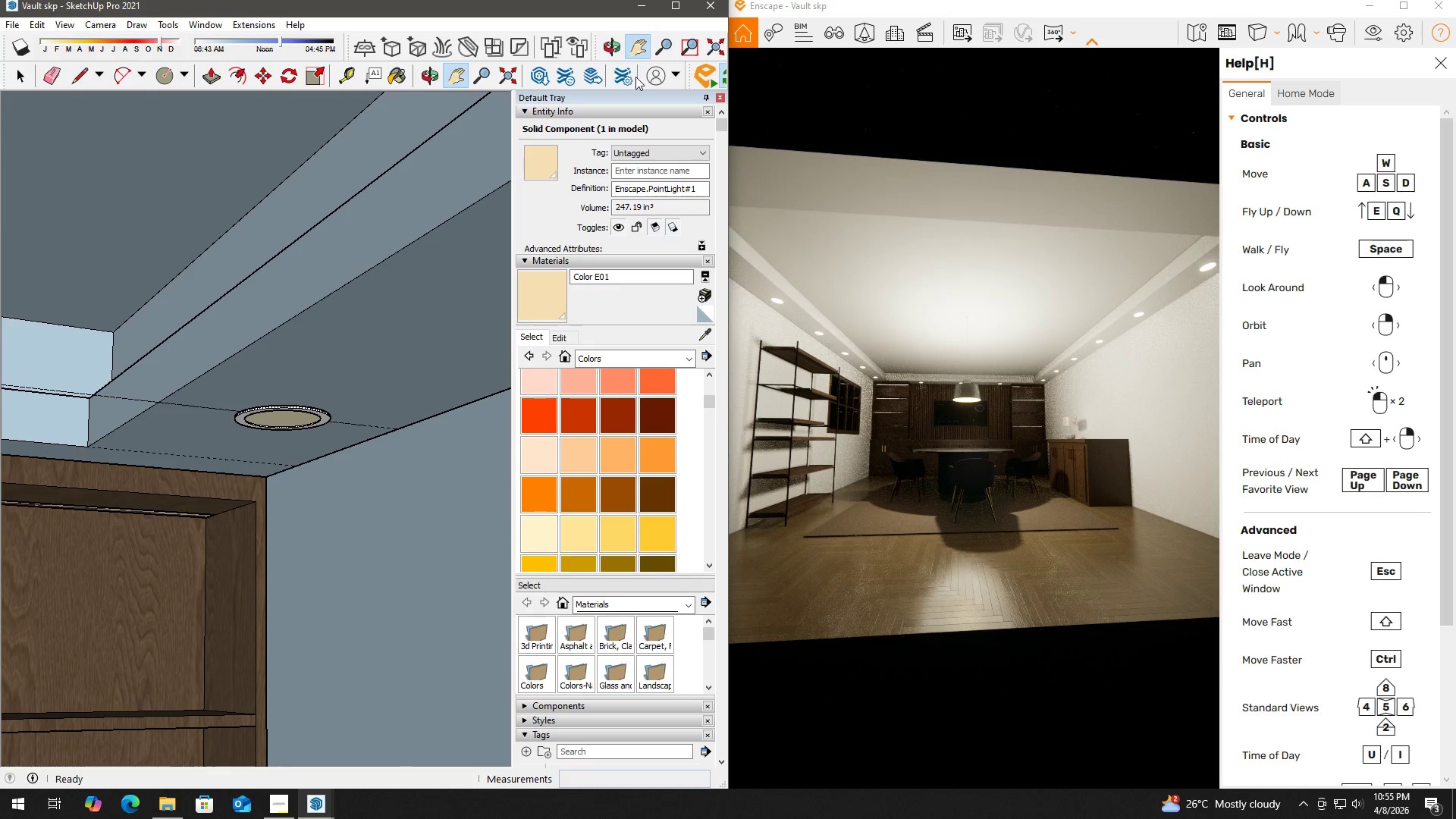 
wait(11.38)
 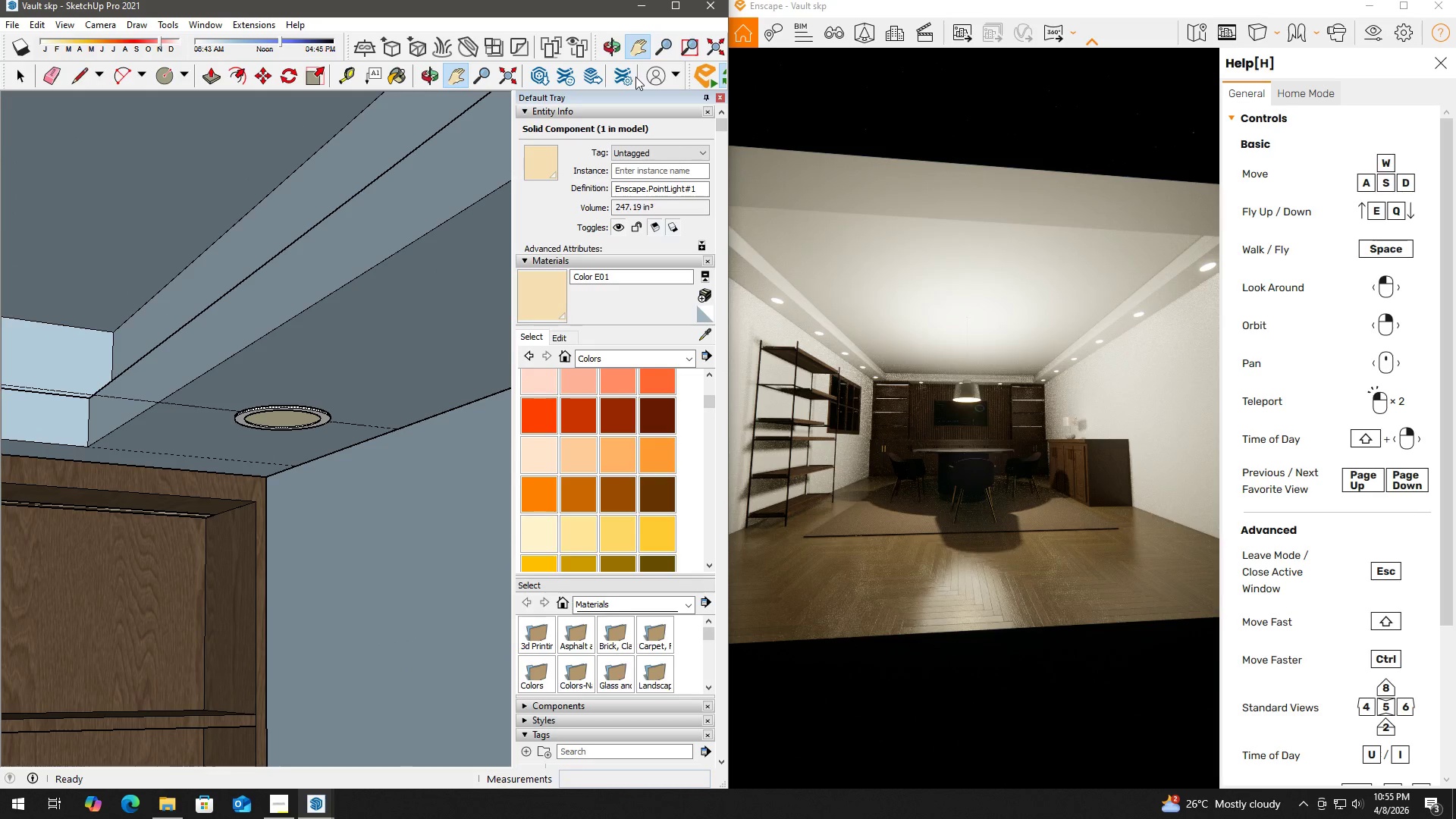 
double_click([585, 8])
 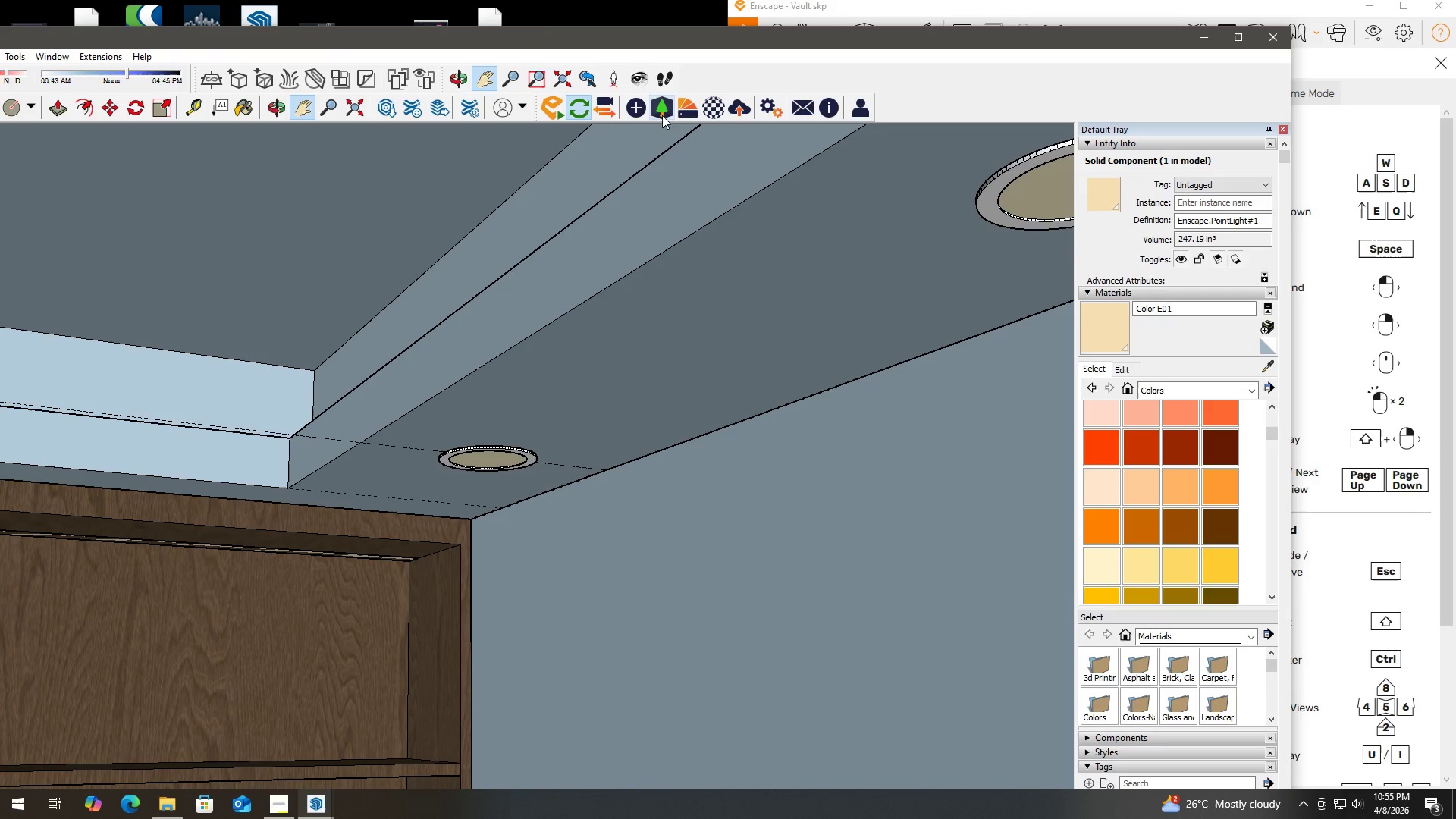 
left_click([636, 105])
 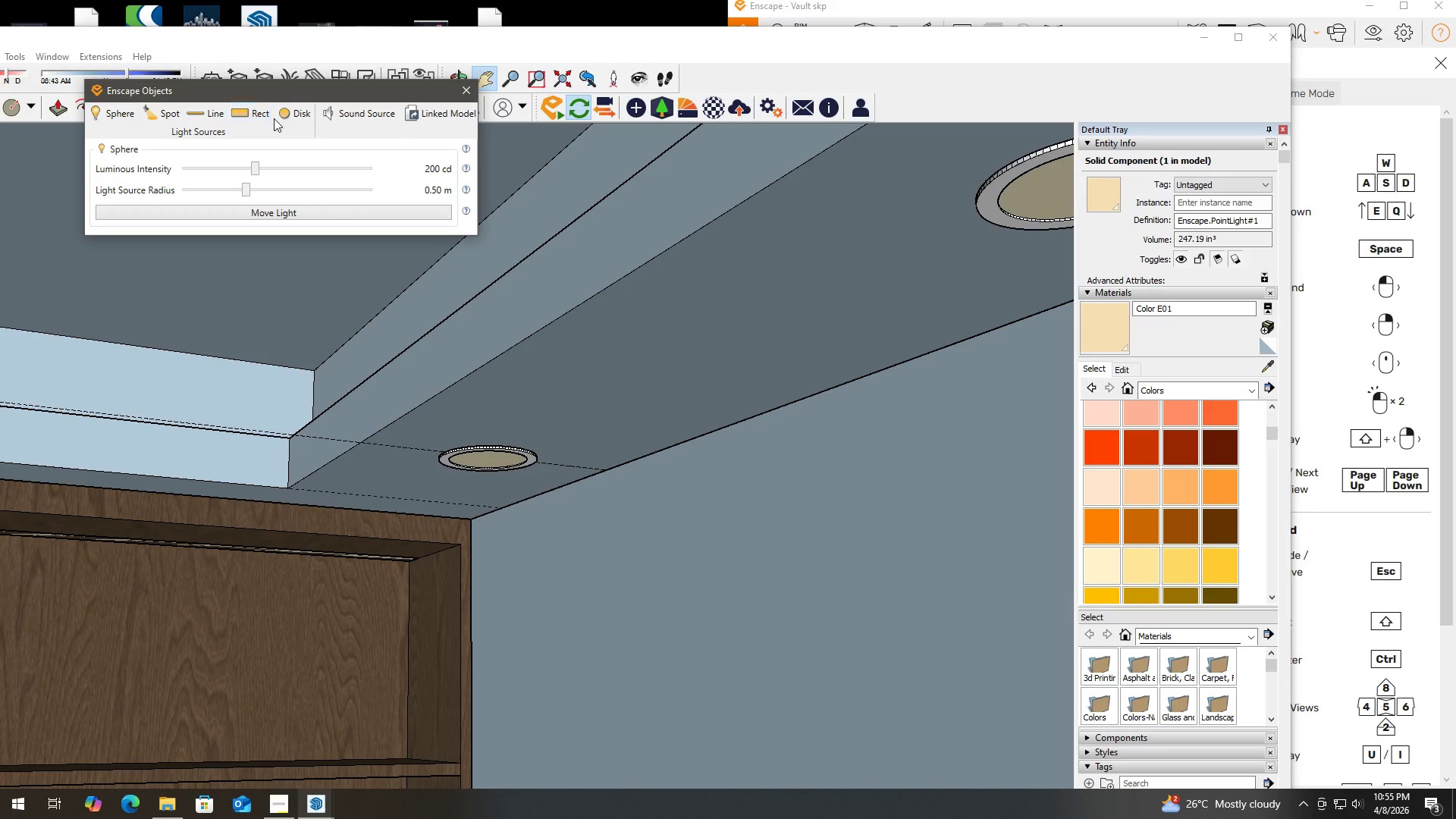 
left_click([278, 118])
 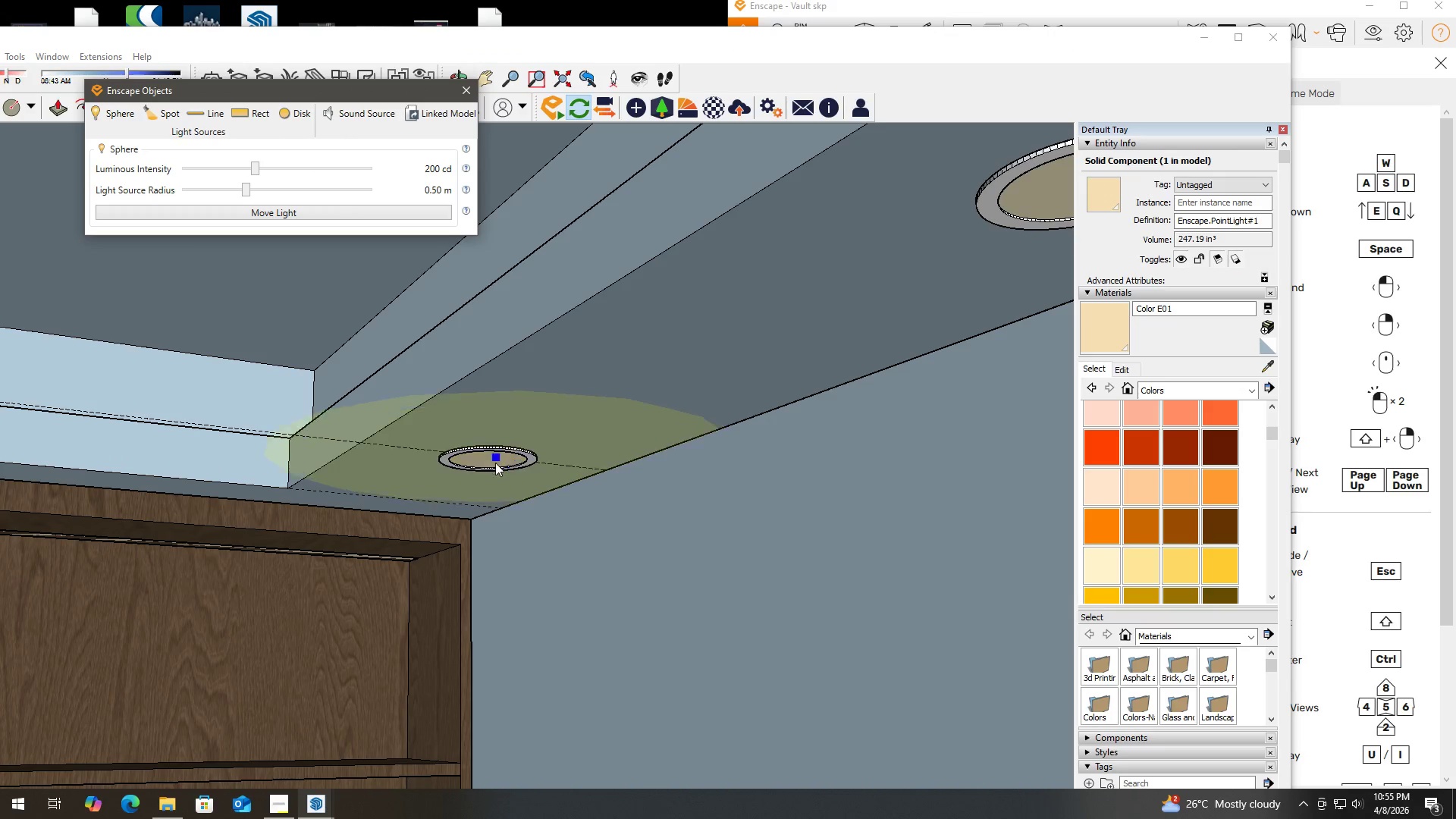 
scroll: coordinate [483, 460], scroll_direction: up, amount: 9.0
 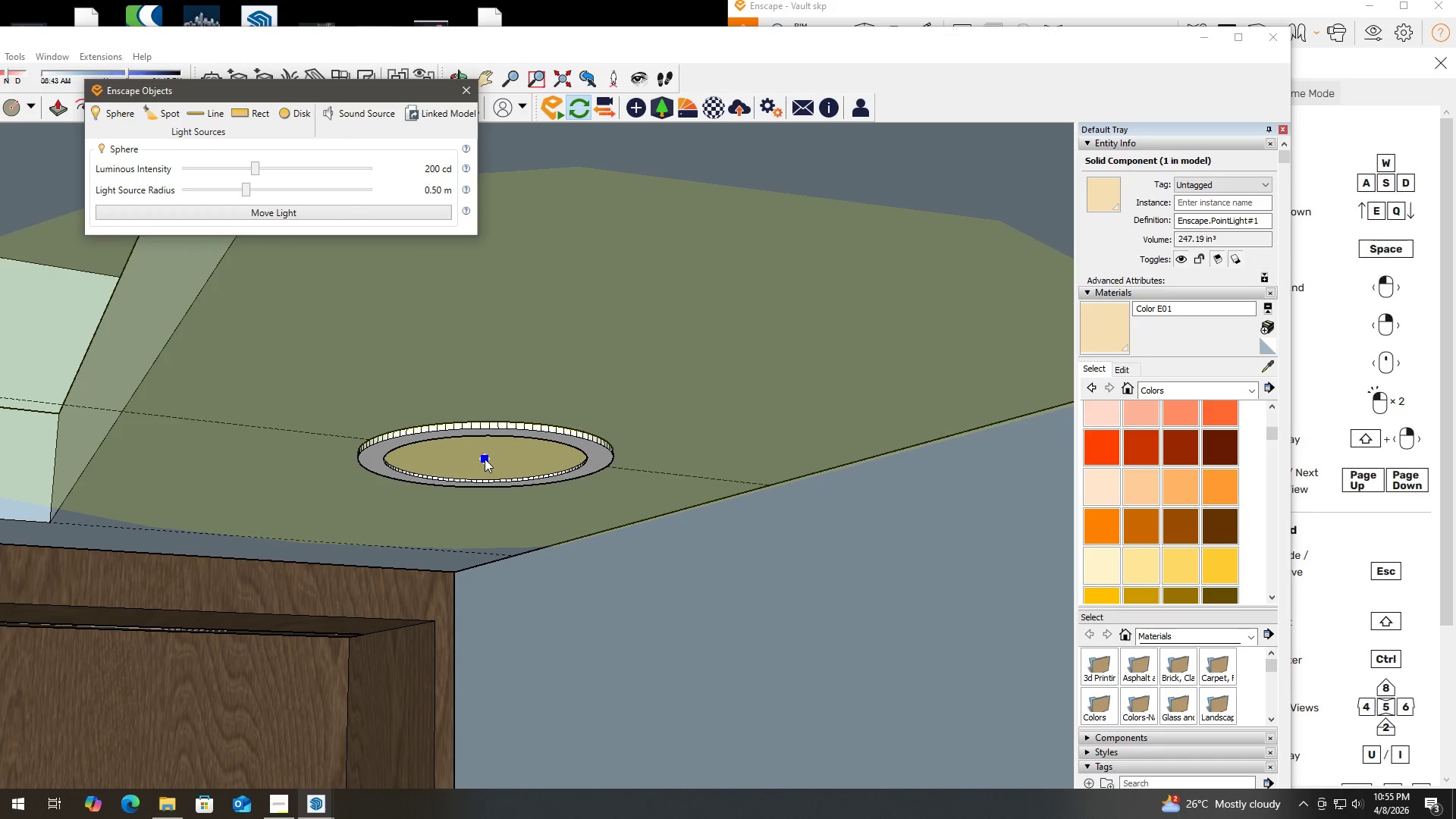 
left_click([485, 459])
 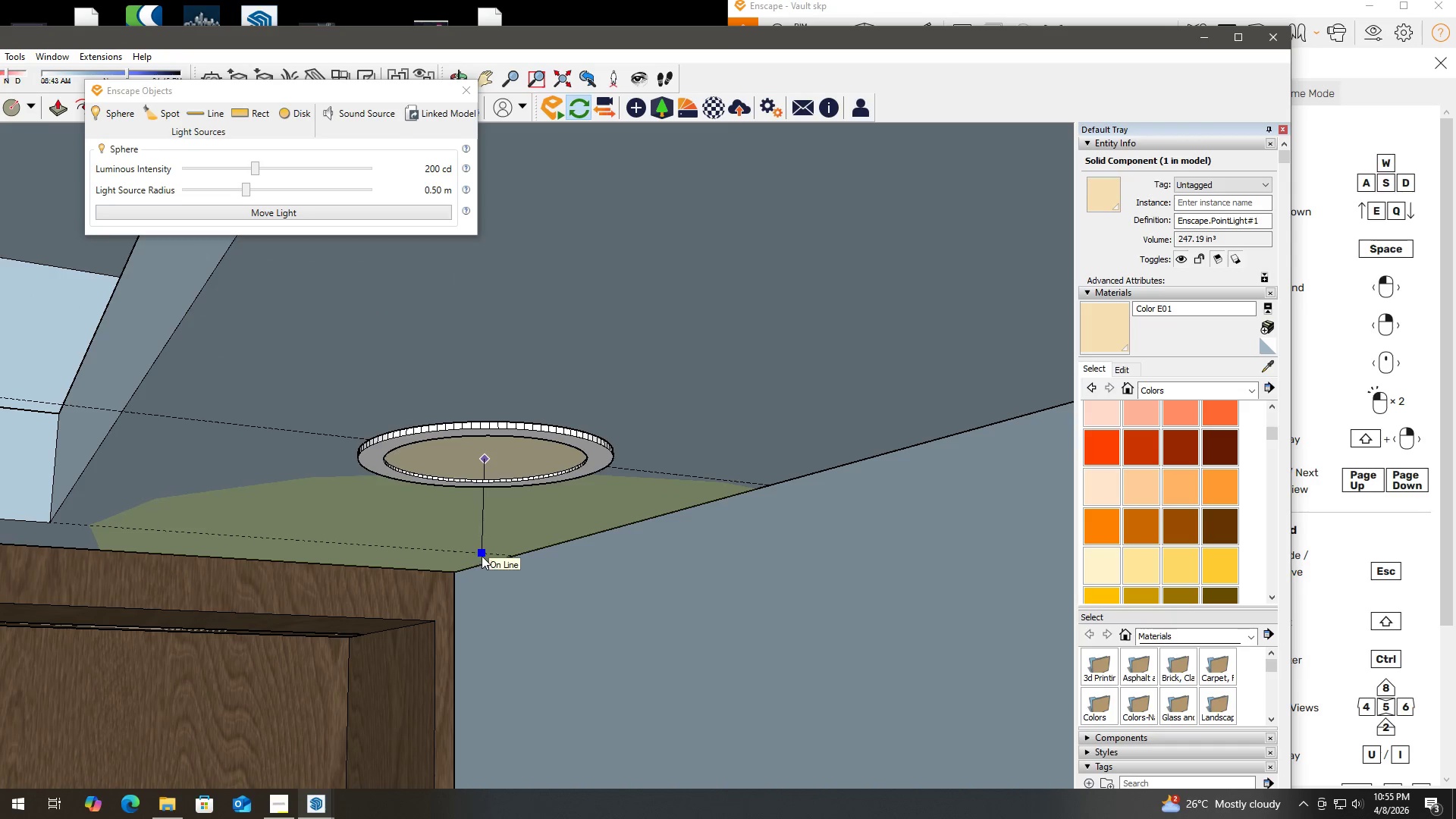 
wait(5.09)
 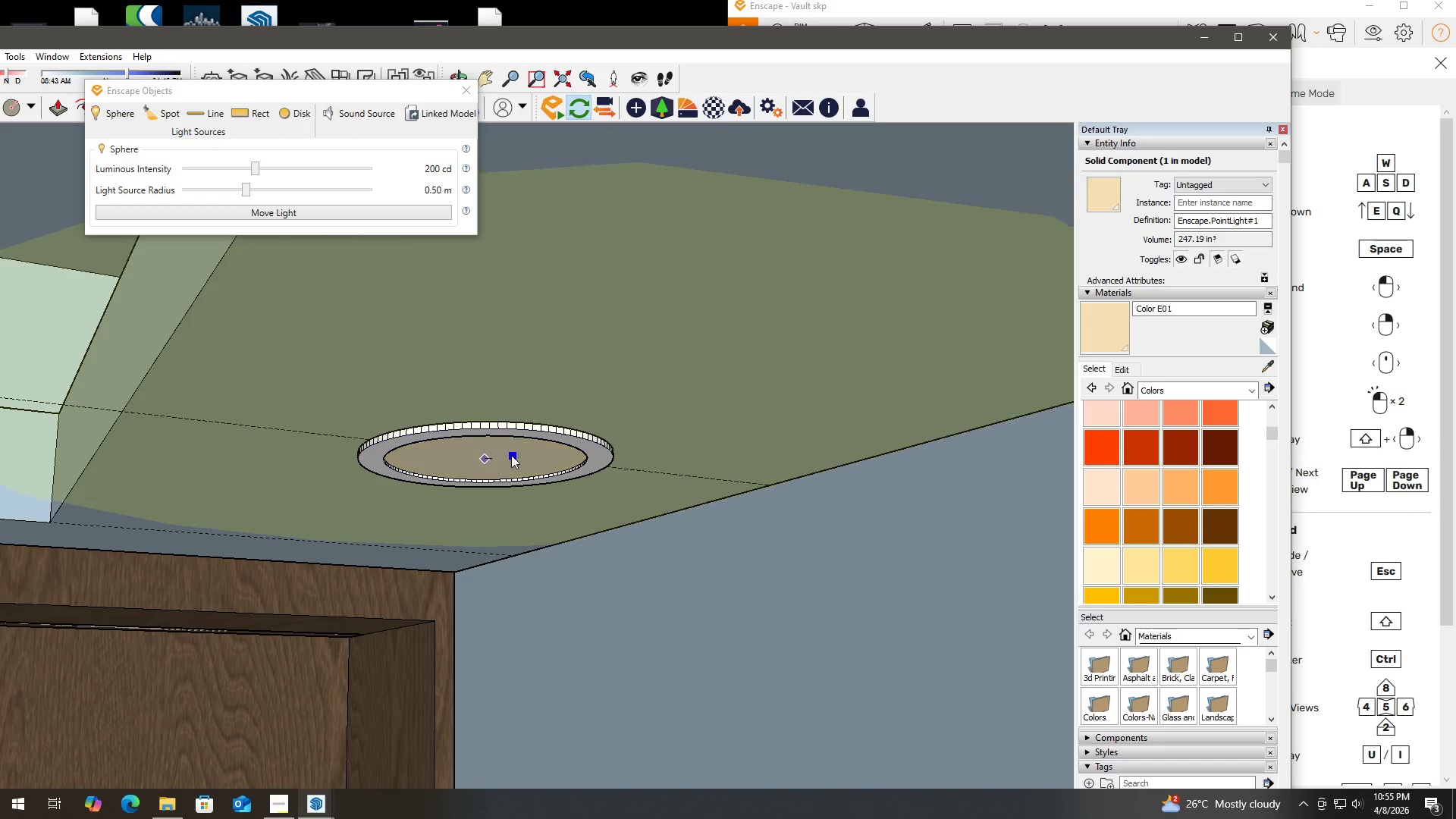 
left_click([481, 540])
 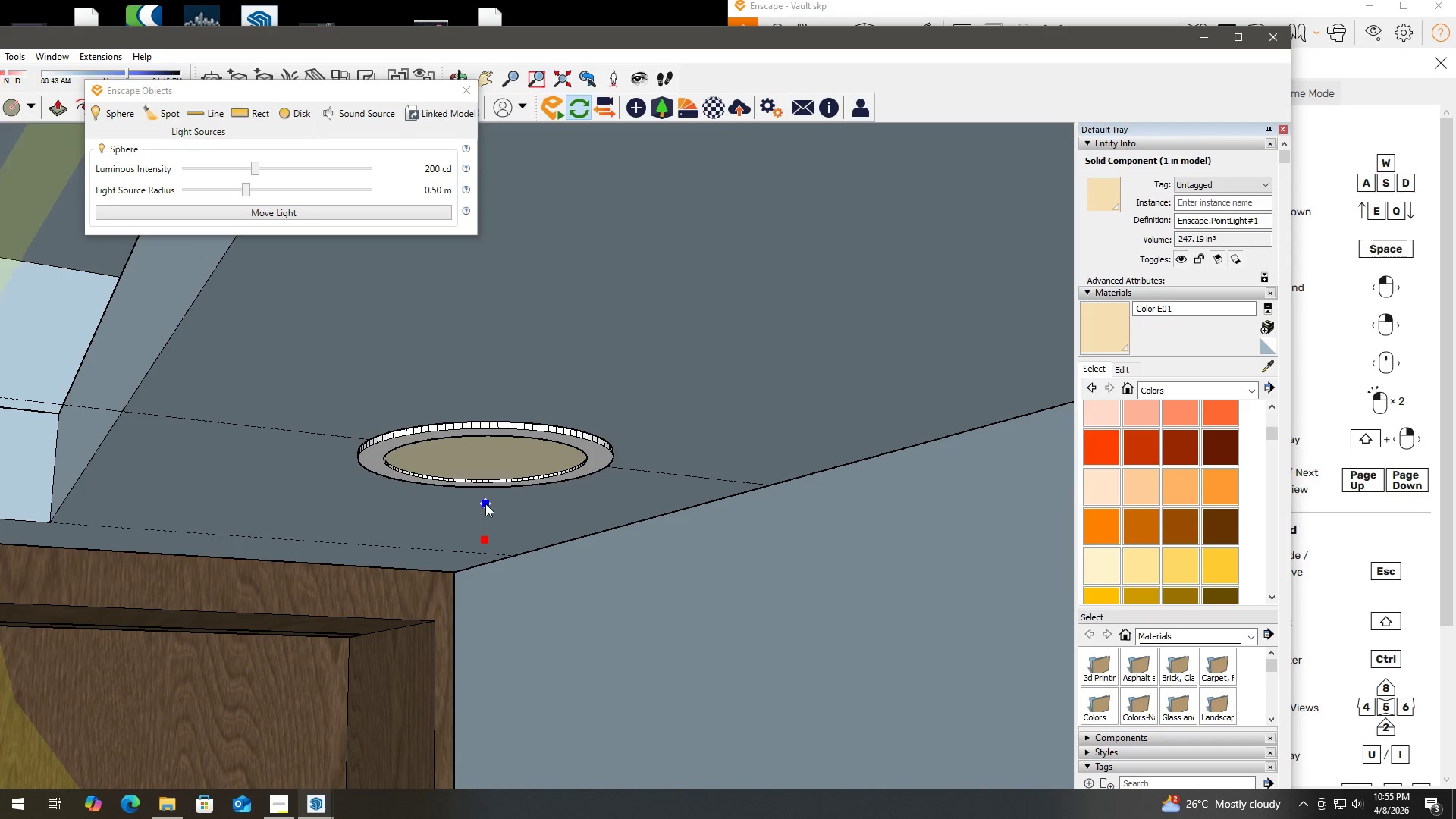 
scroll: coordinate [484, 503], scroll_direction: down, amount: 3.0
 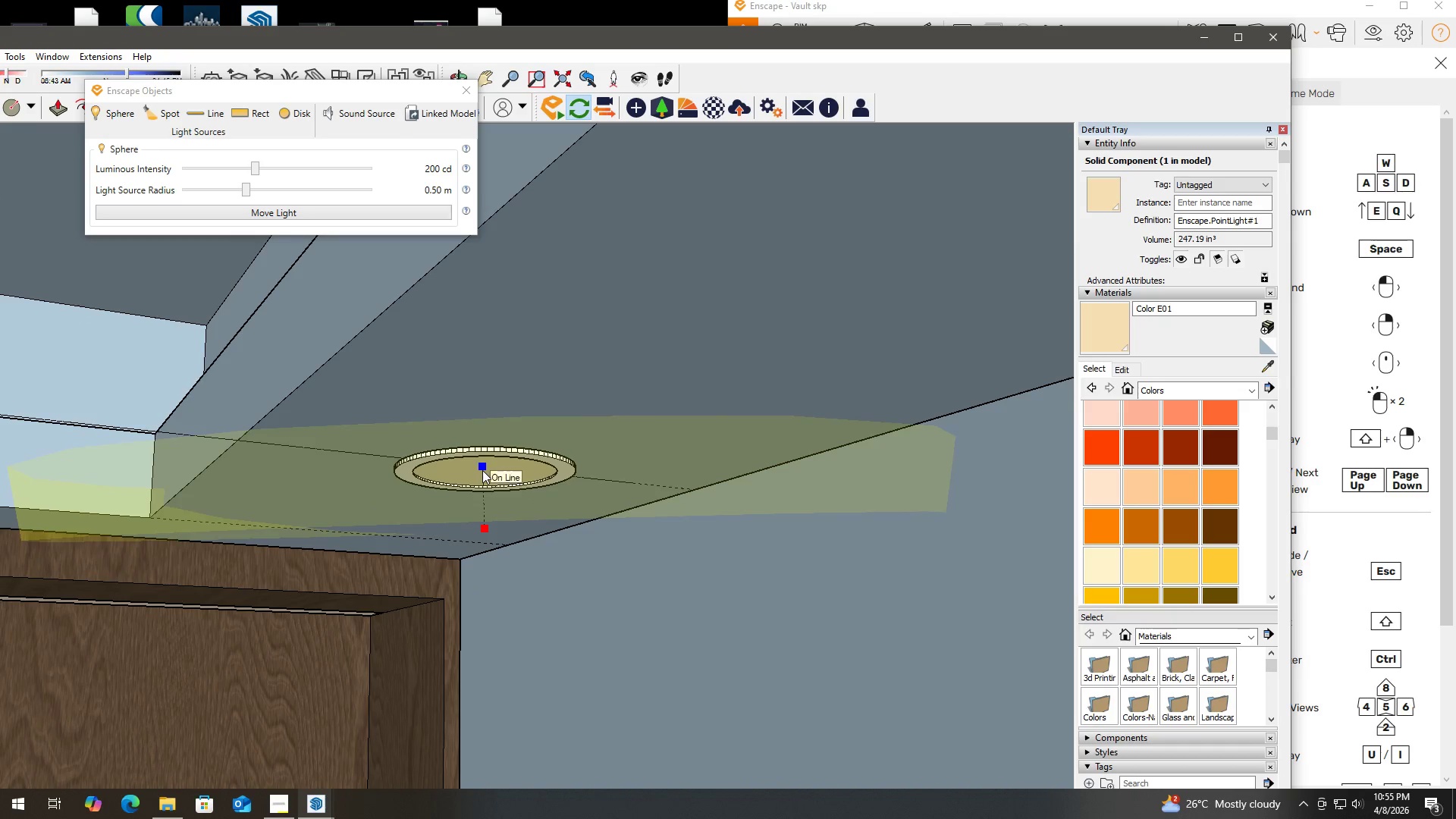 
left_click([485, 472])
 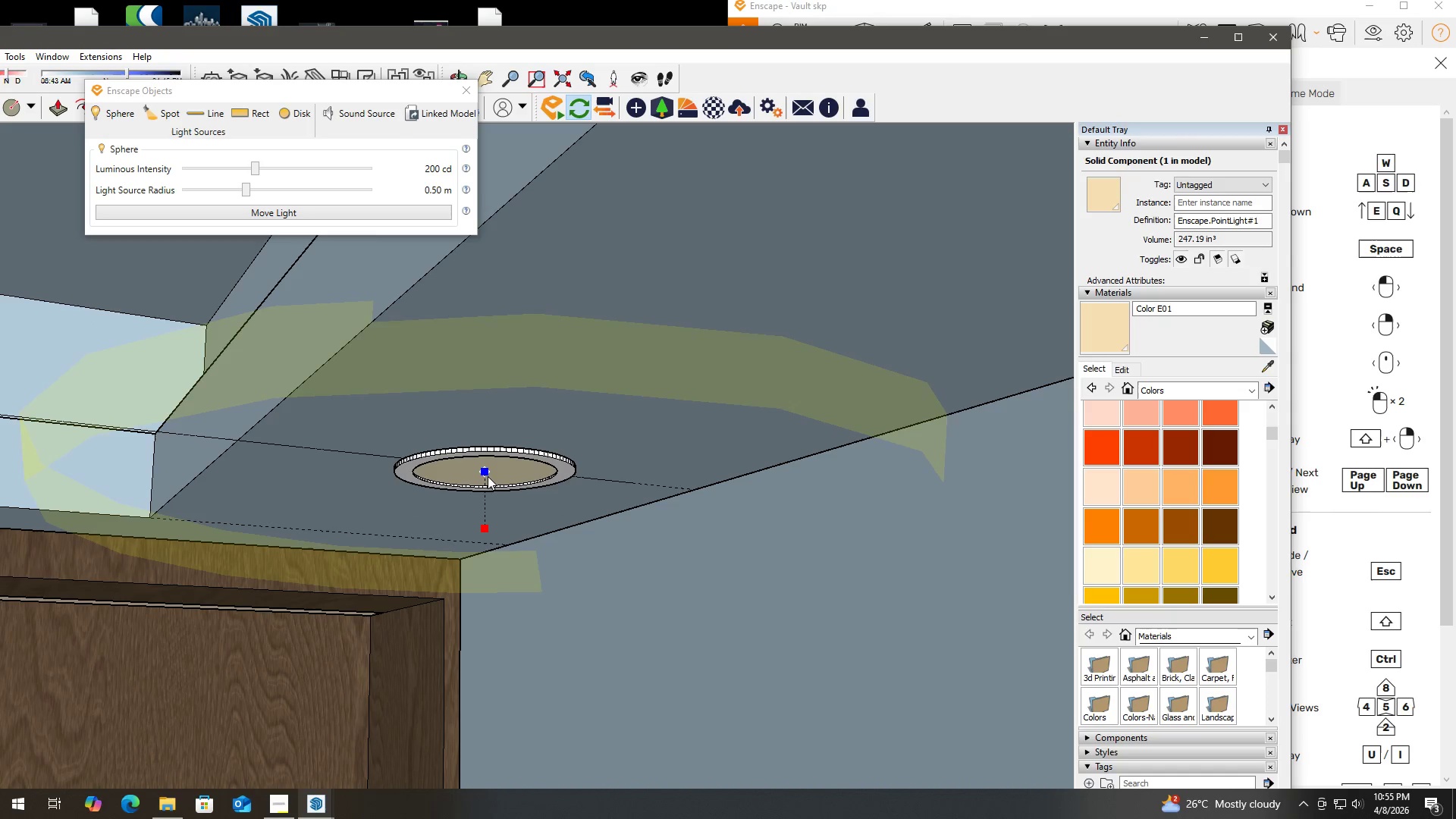 
left_click([488, 475])
 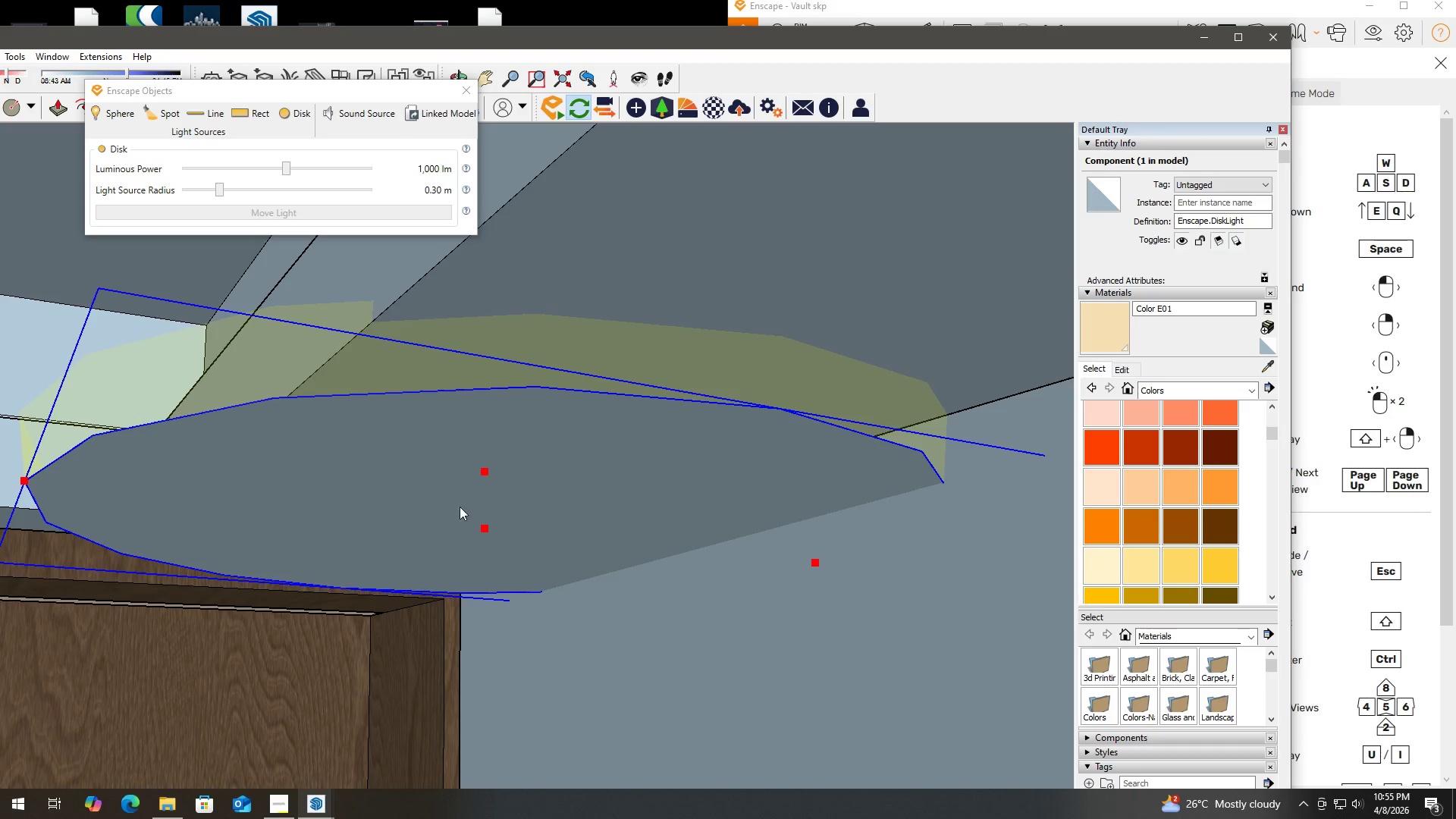 
key(Alt+Tab)
 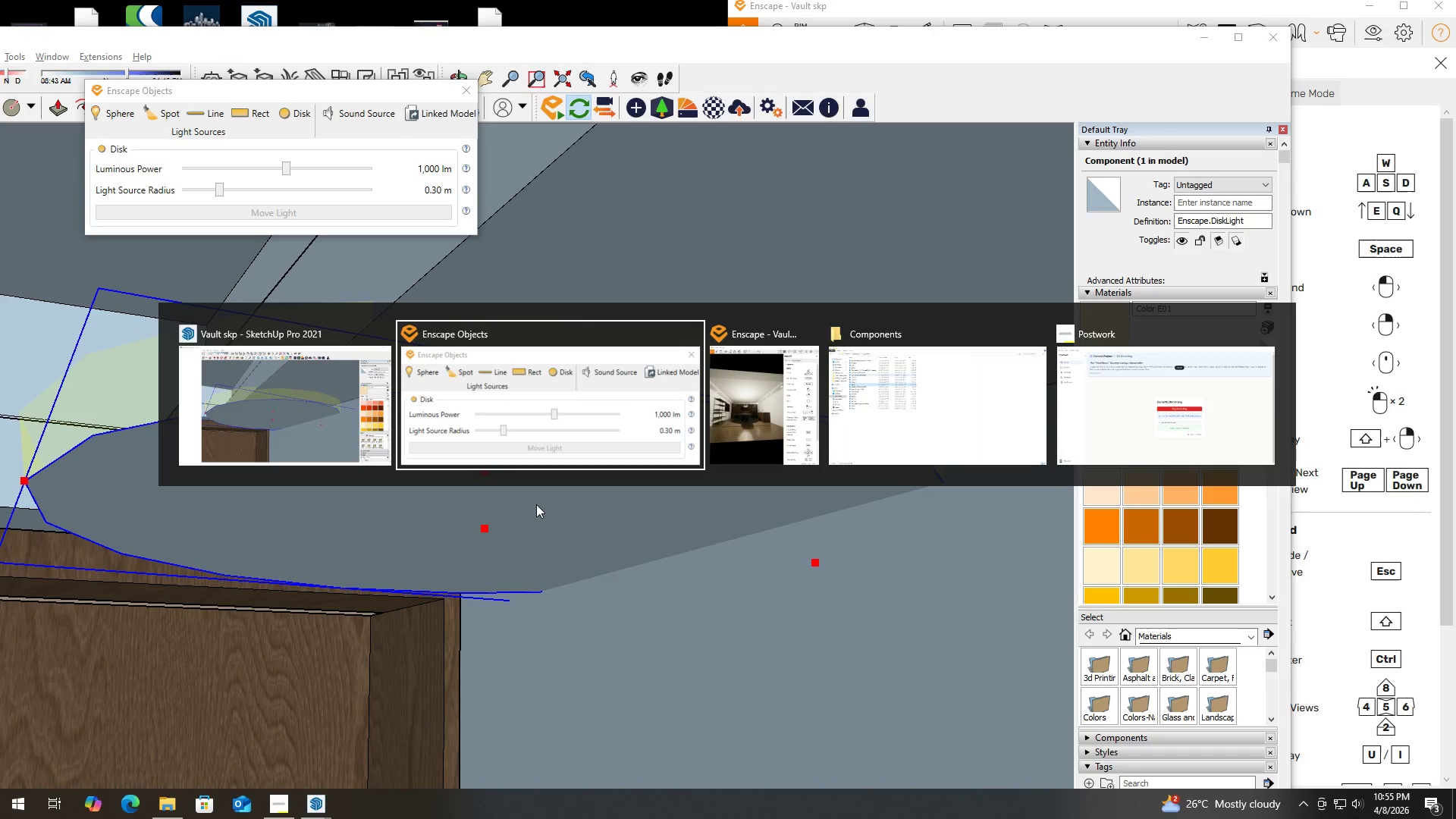 
key(Alt+Tab)
 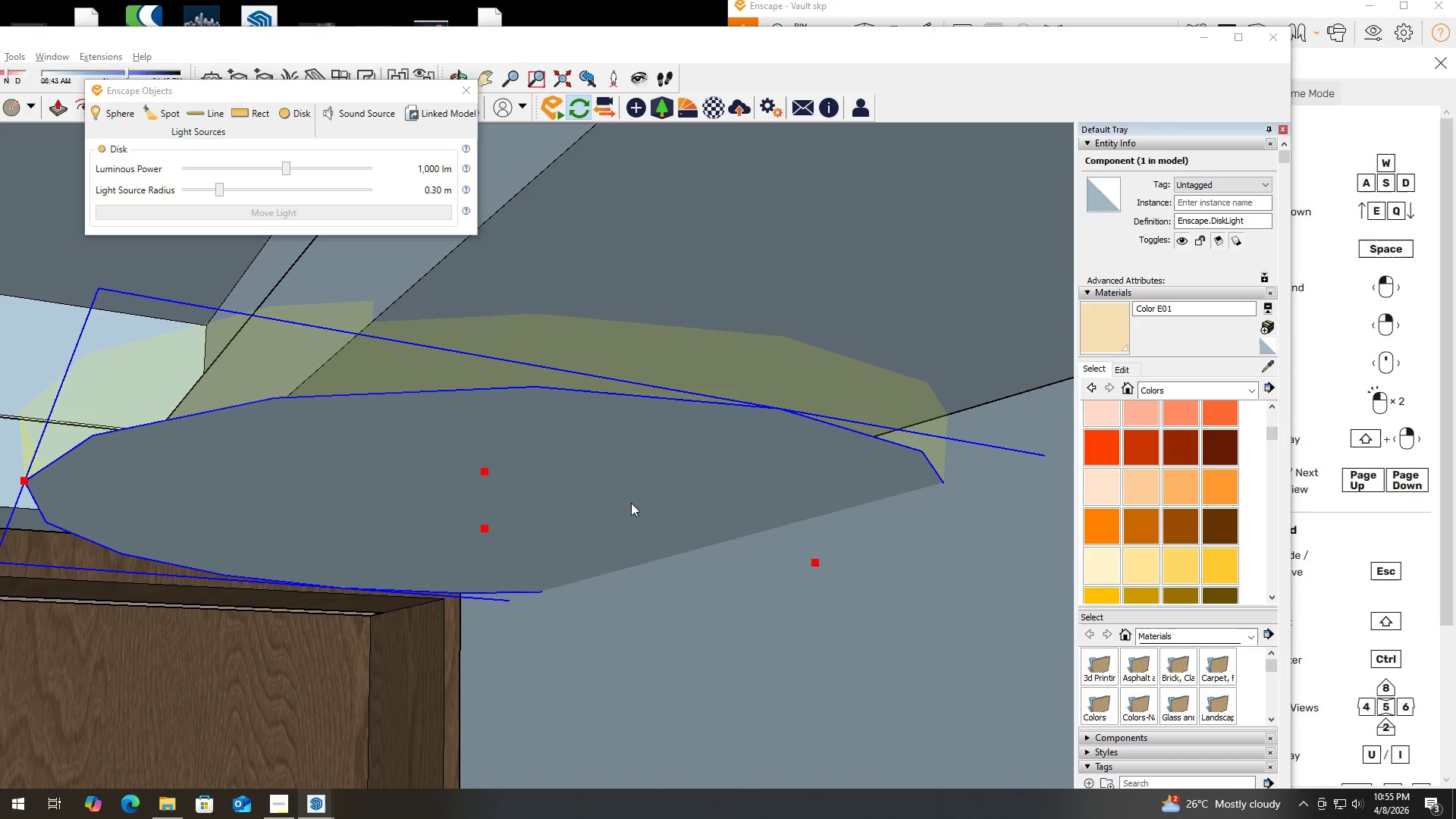 
key(Alt+Tab)
 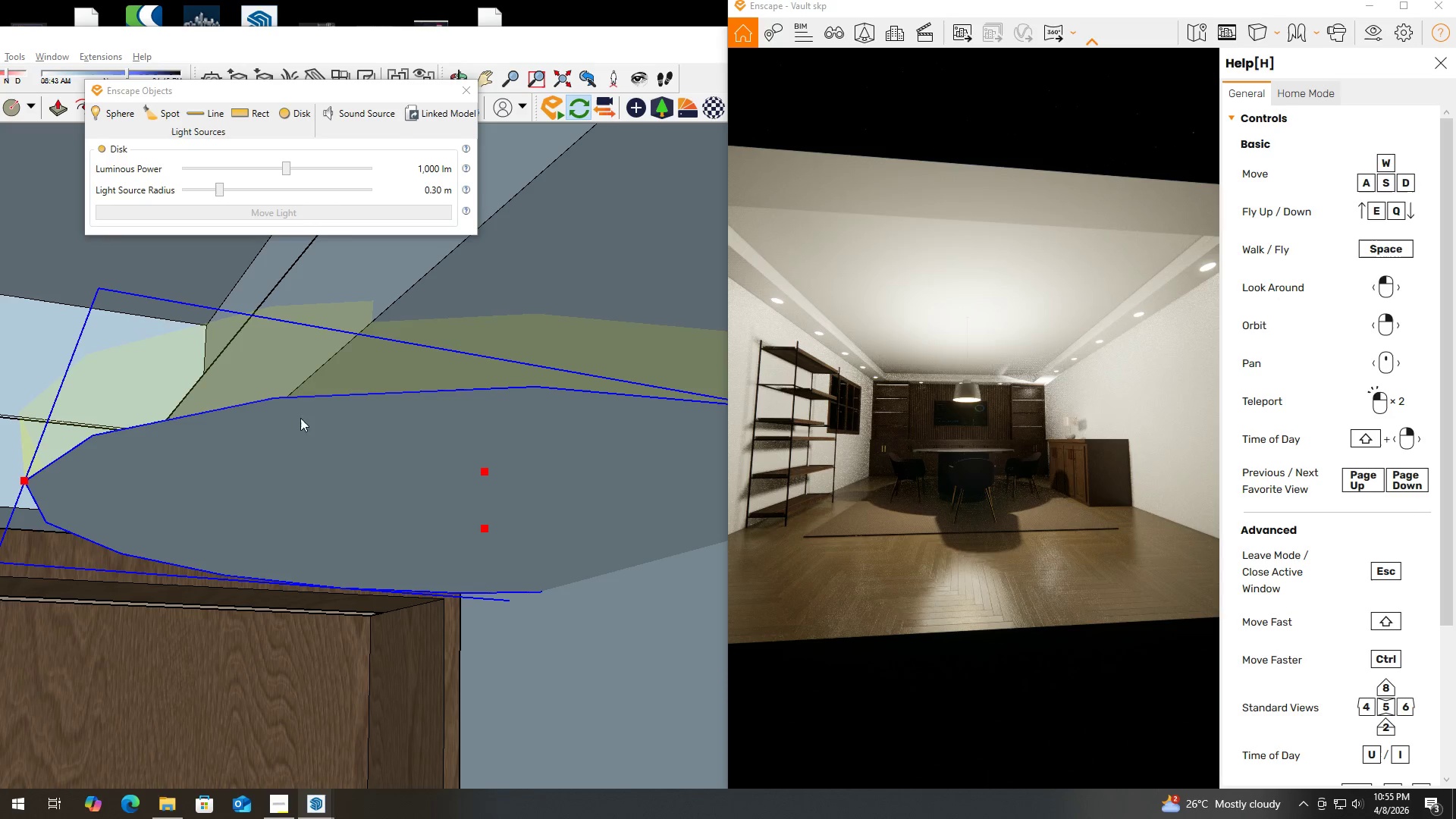 
key(Alt+AltLeft)
 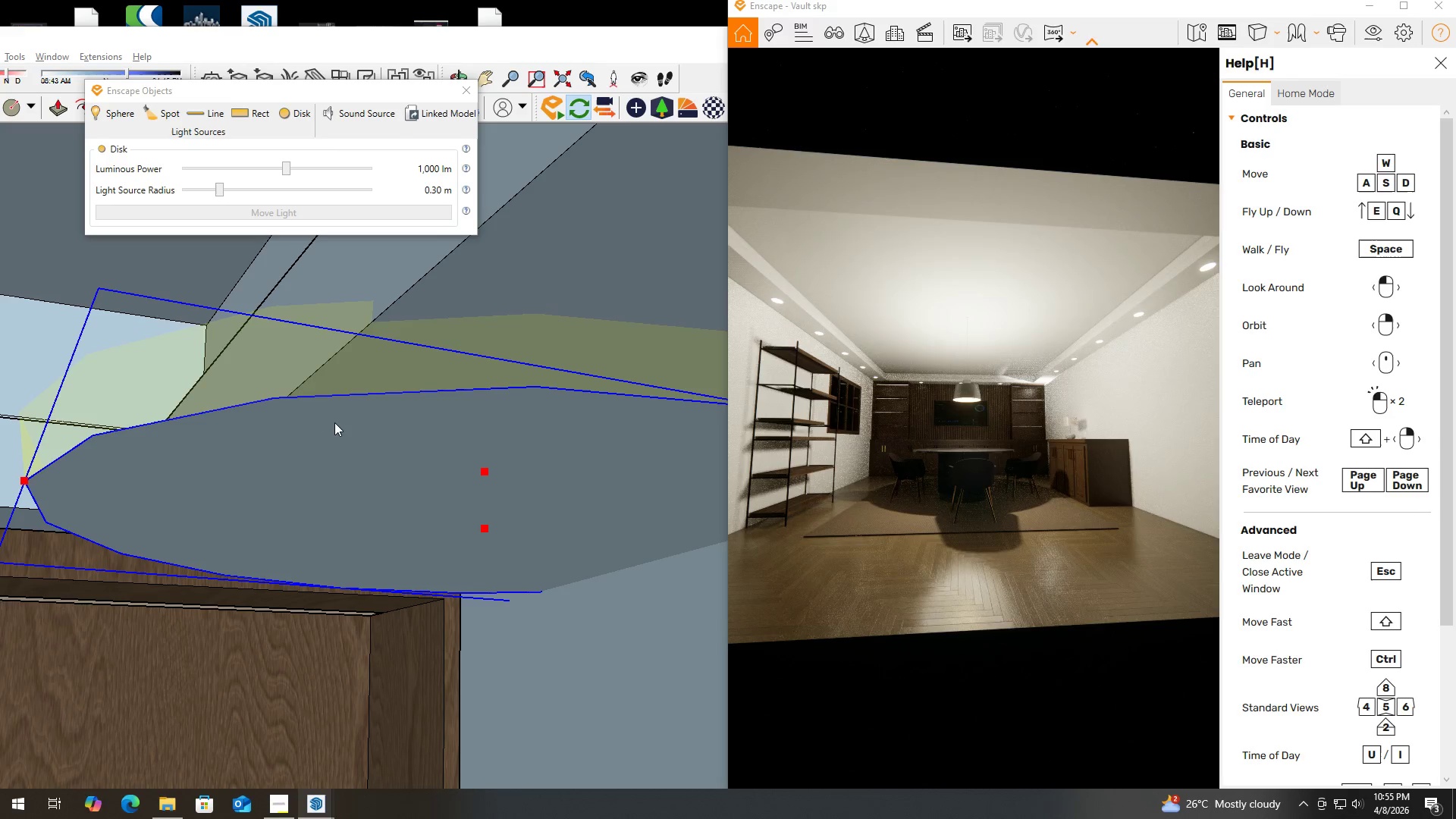 
key(Alt+Tab)
 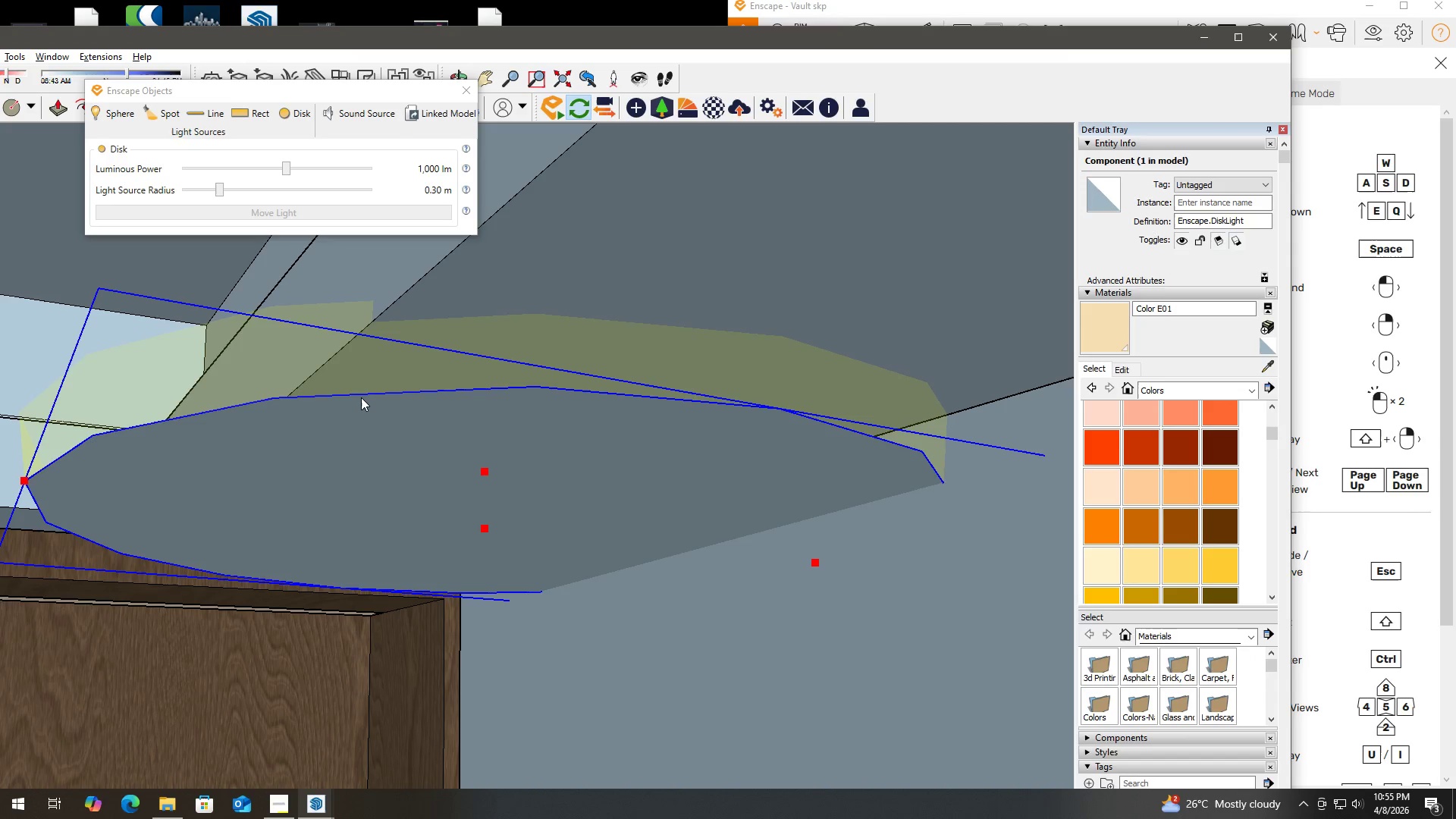 
key(Delete)
 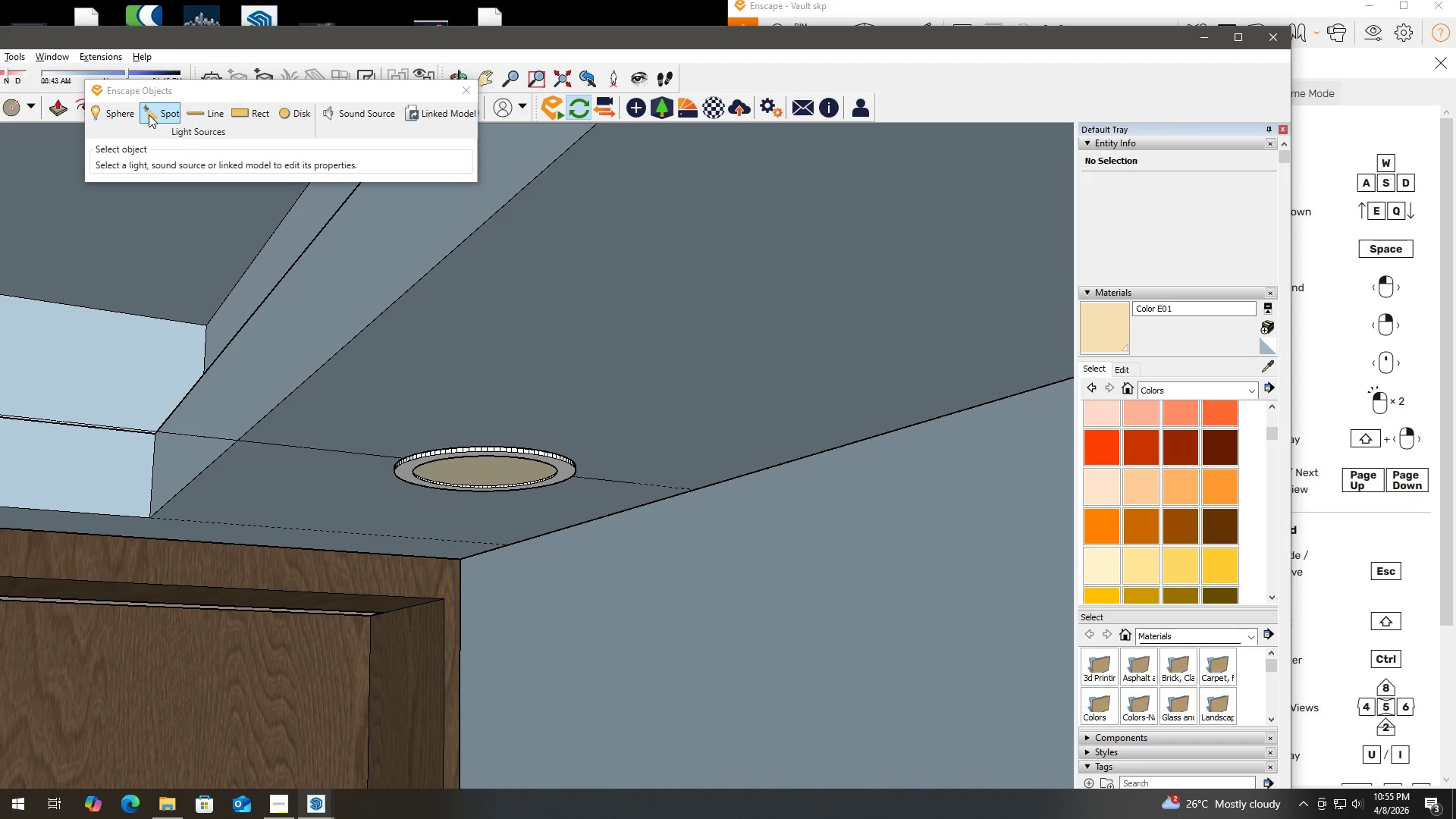 
left_click([118, 115])
 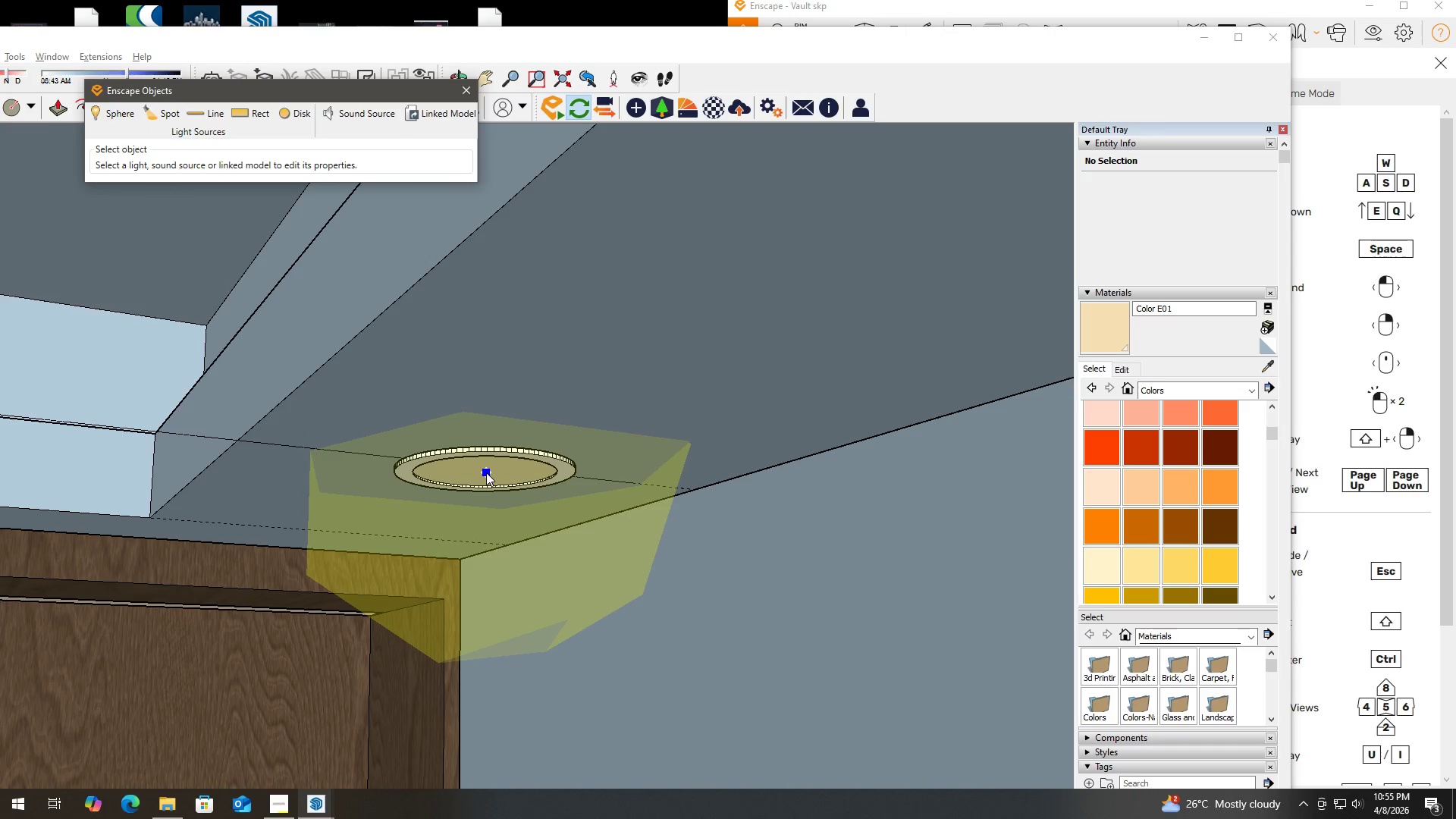 
left_click([485, 473])
 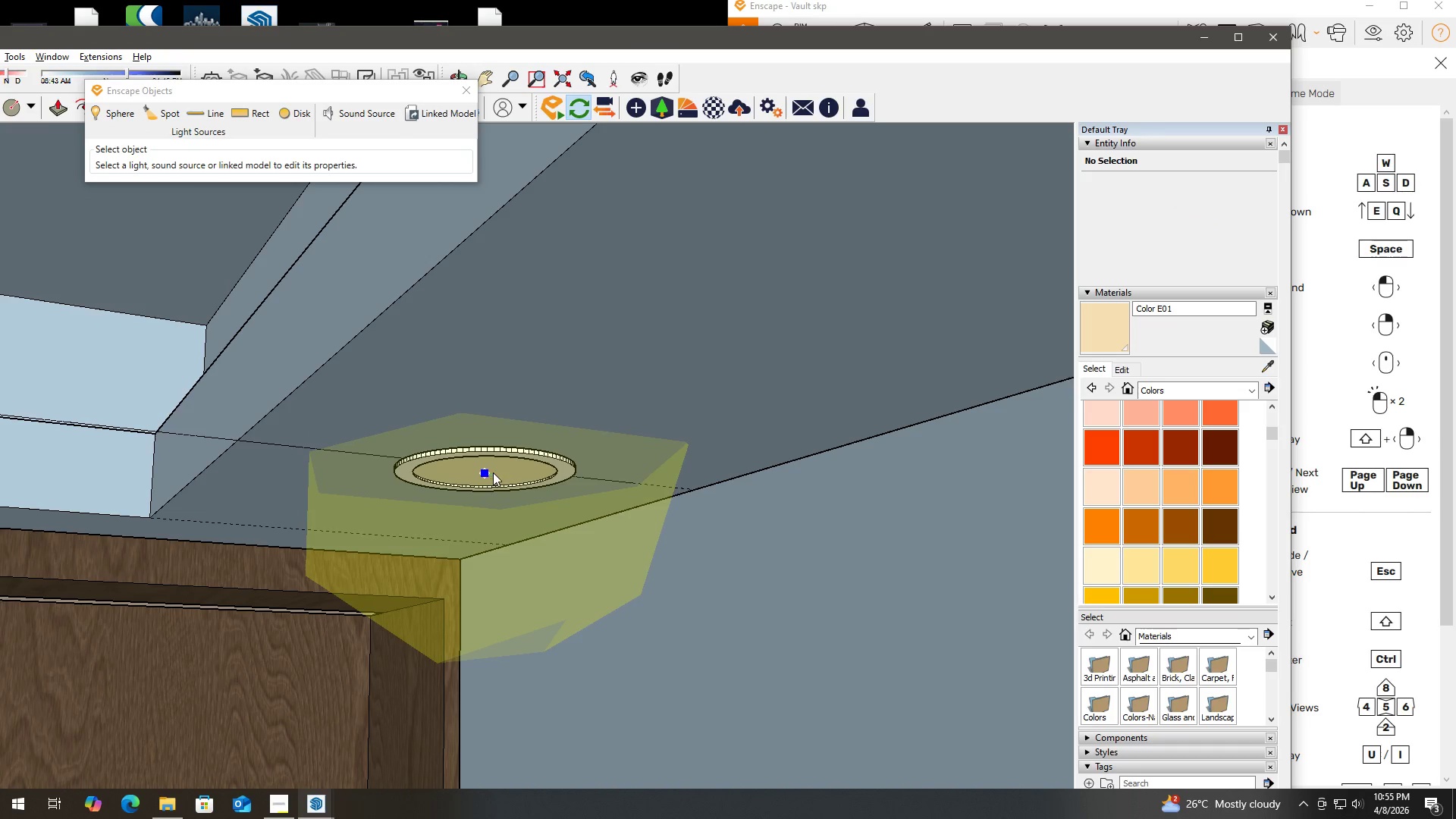 
mouse_move([485, 487])
 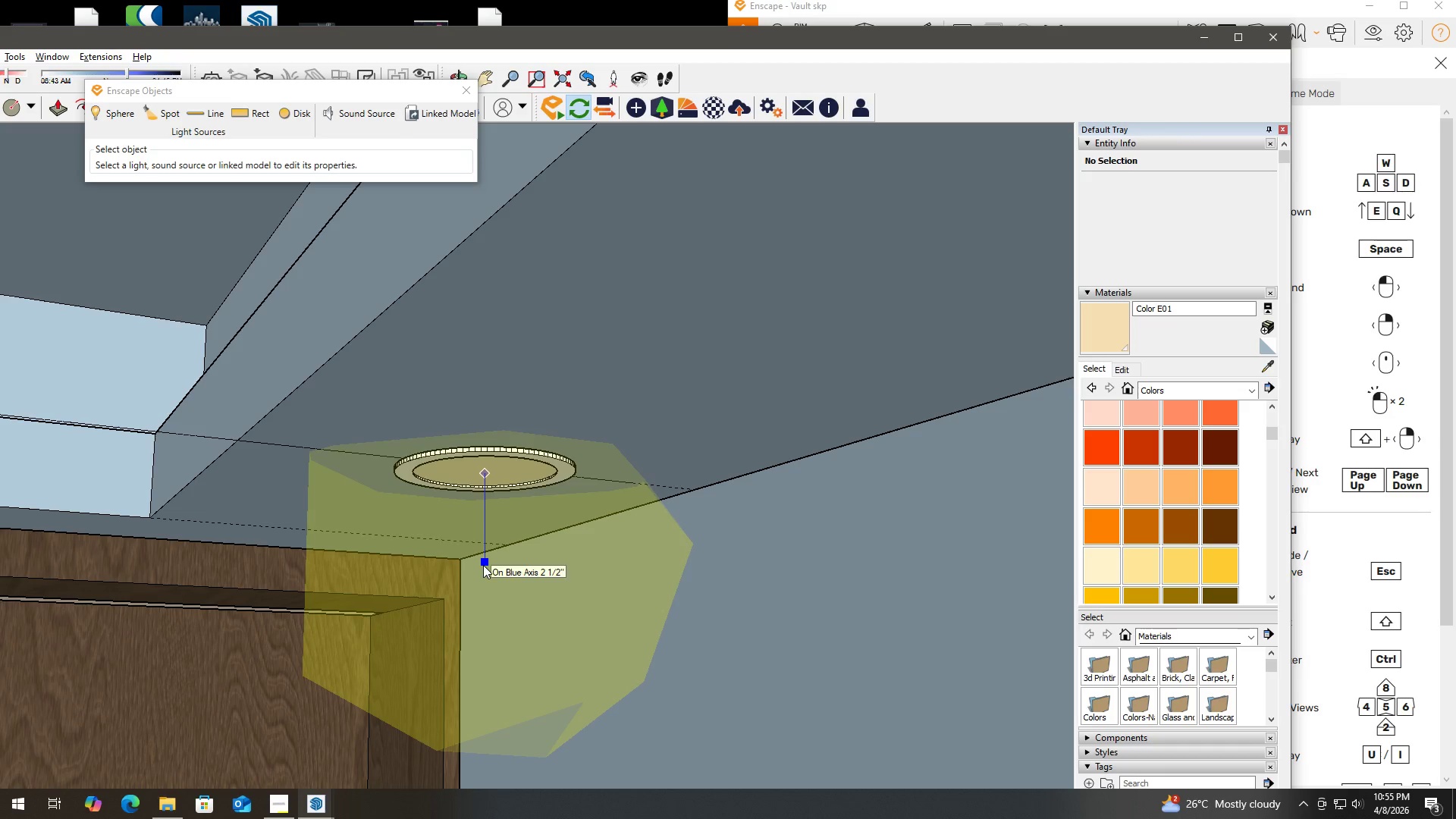 
left_click([483, 564])
 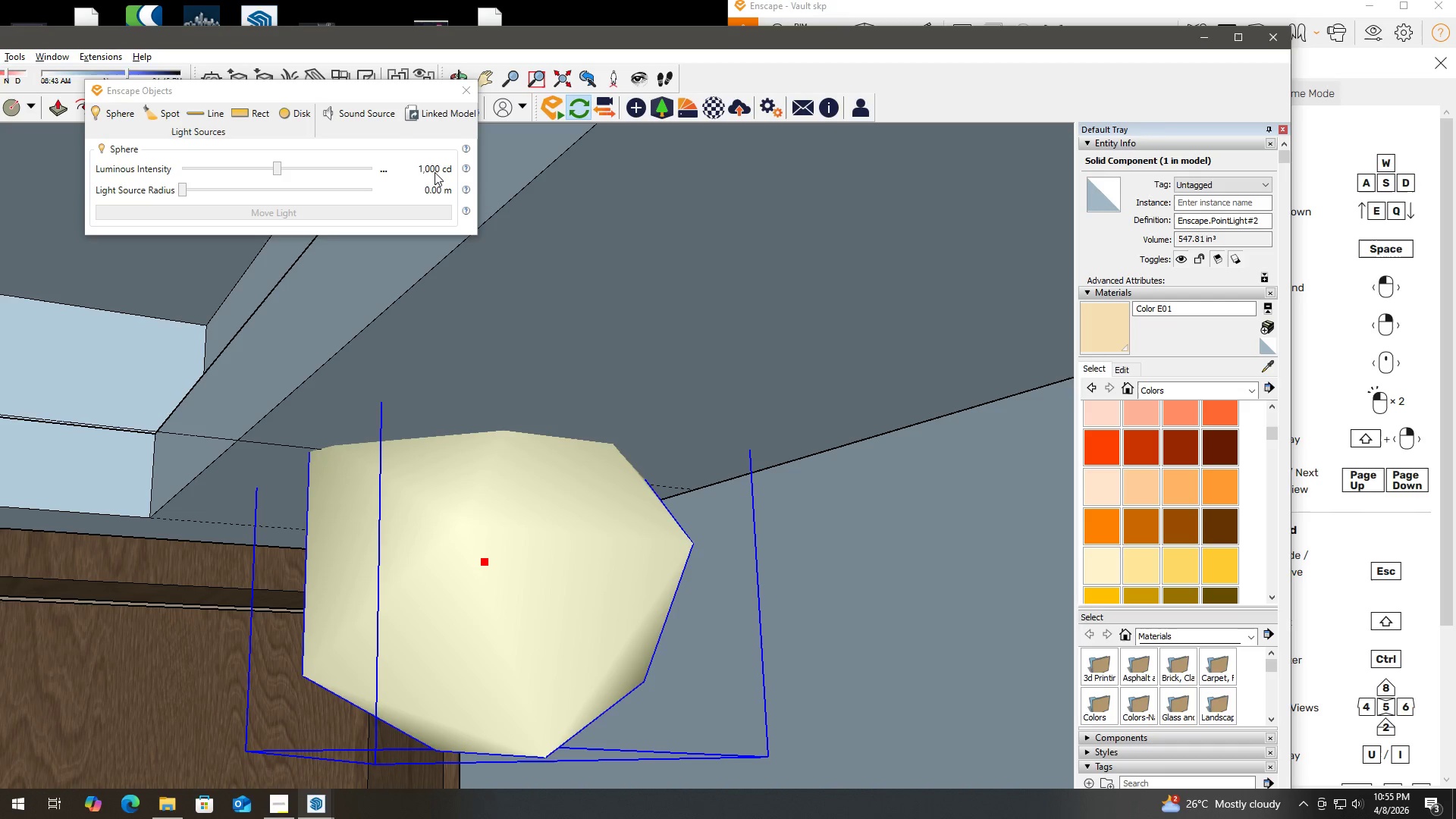 
double_click([422, 170])
 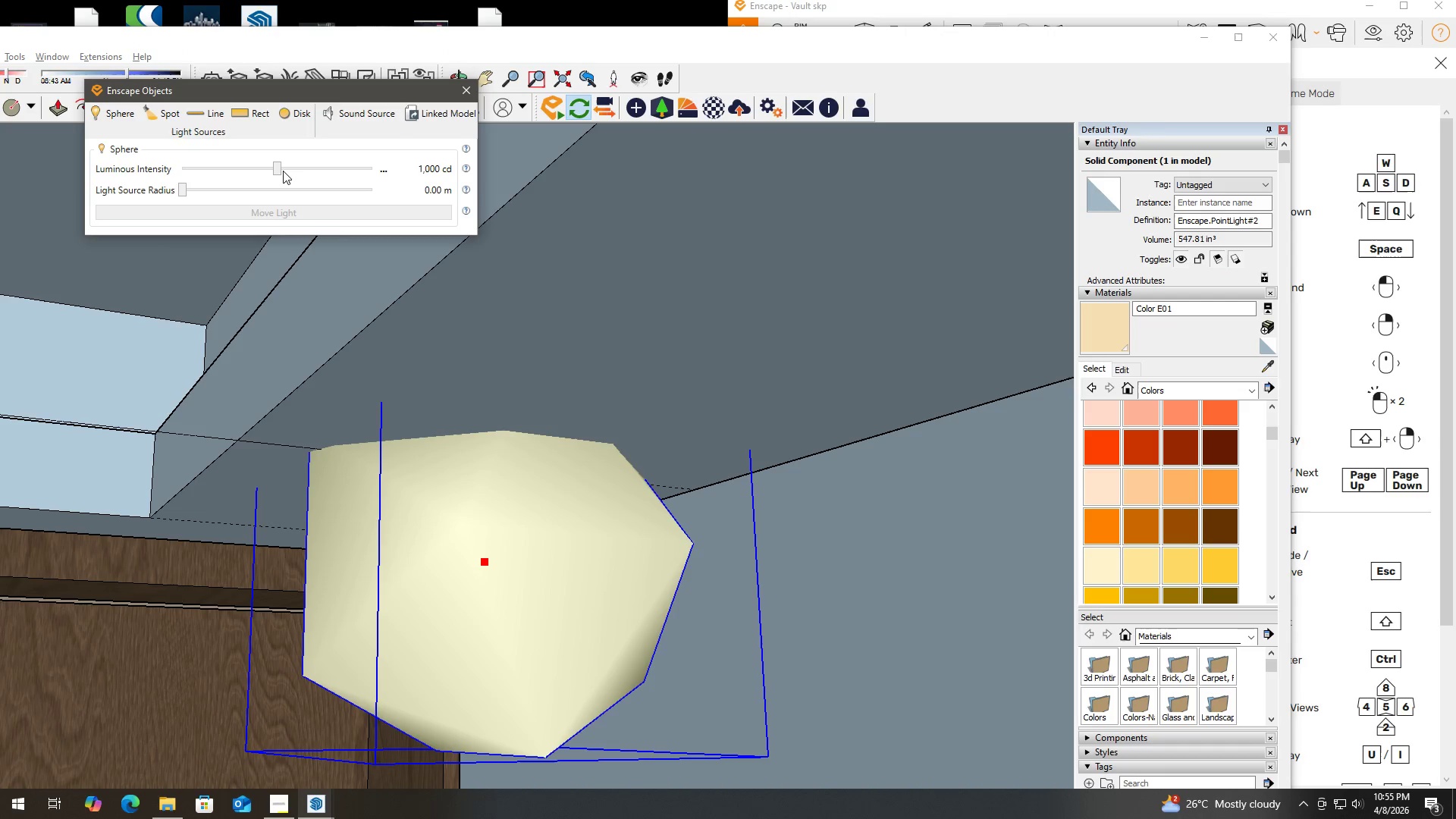 
left_click_drag(start_coordinate=[280, 169], to_coordinate=[220, 170])
 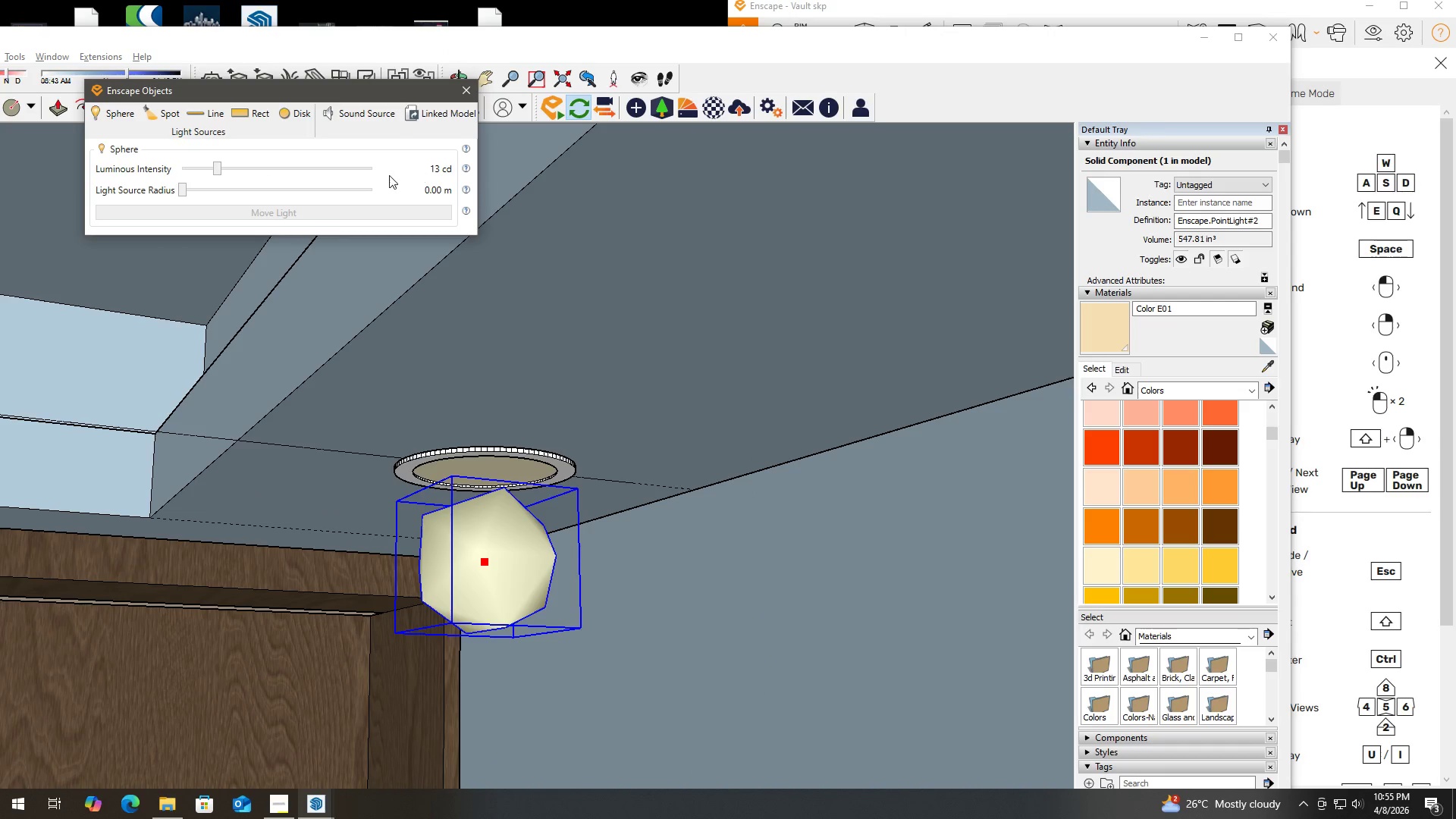 
left_click([380, 171])
 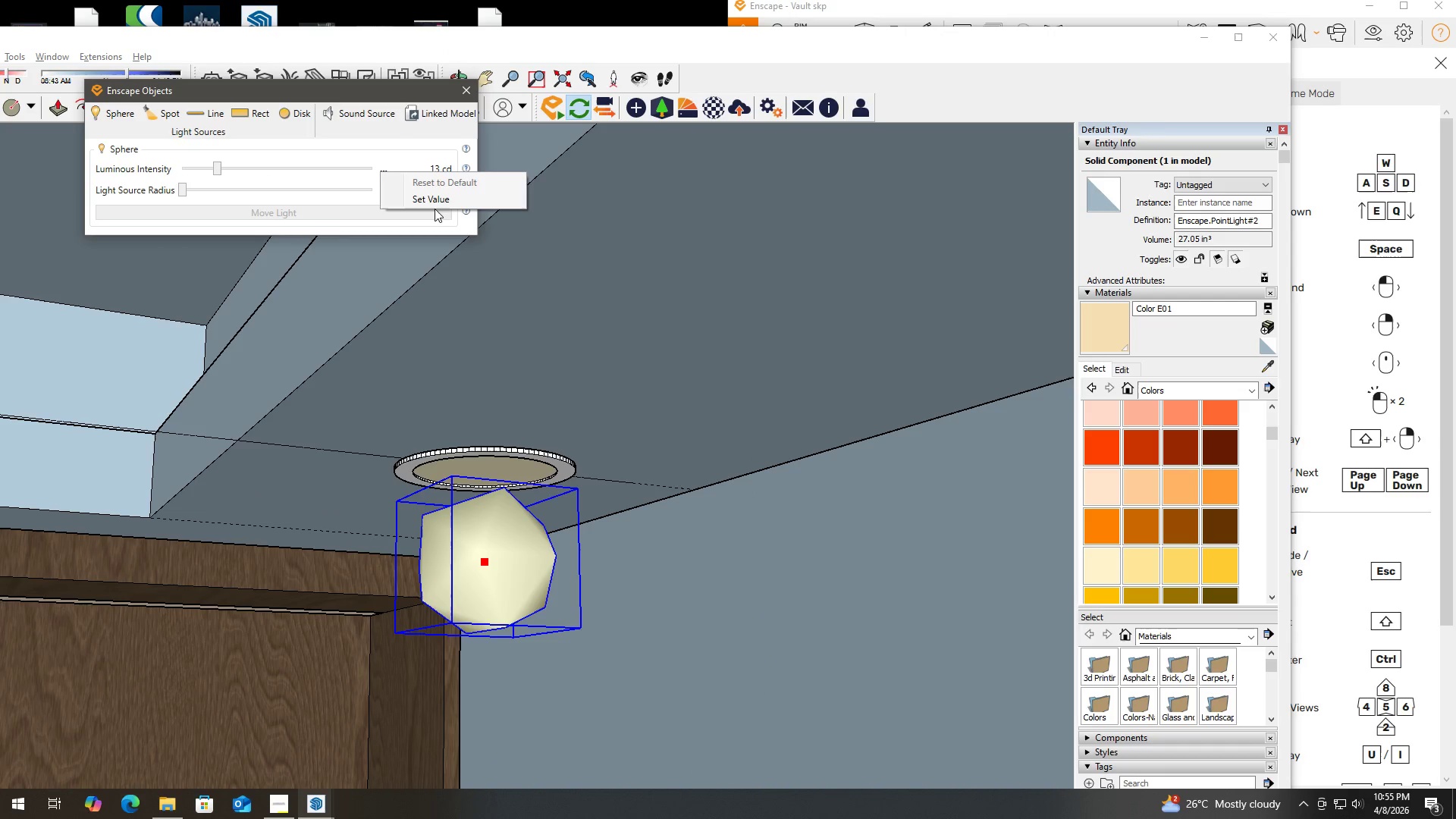 
left_click([444, 196])
 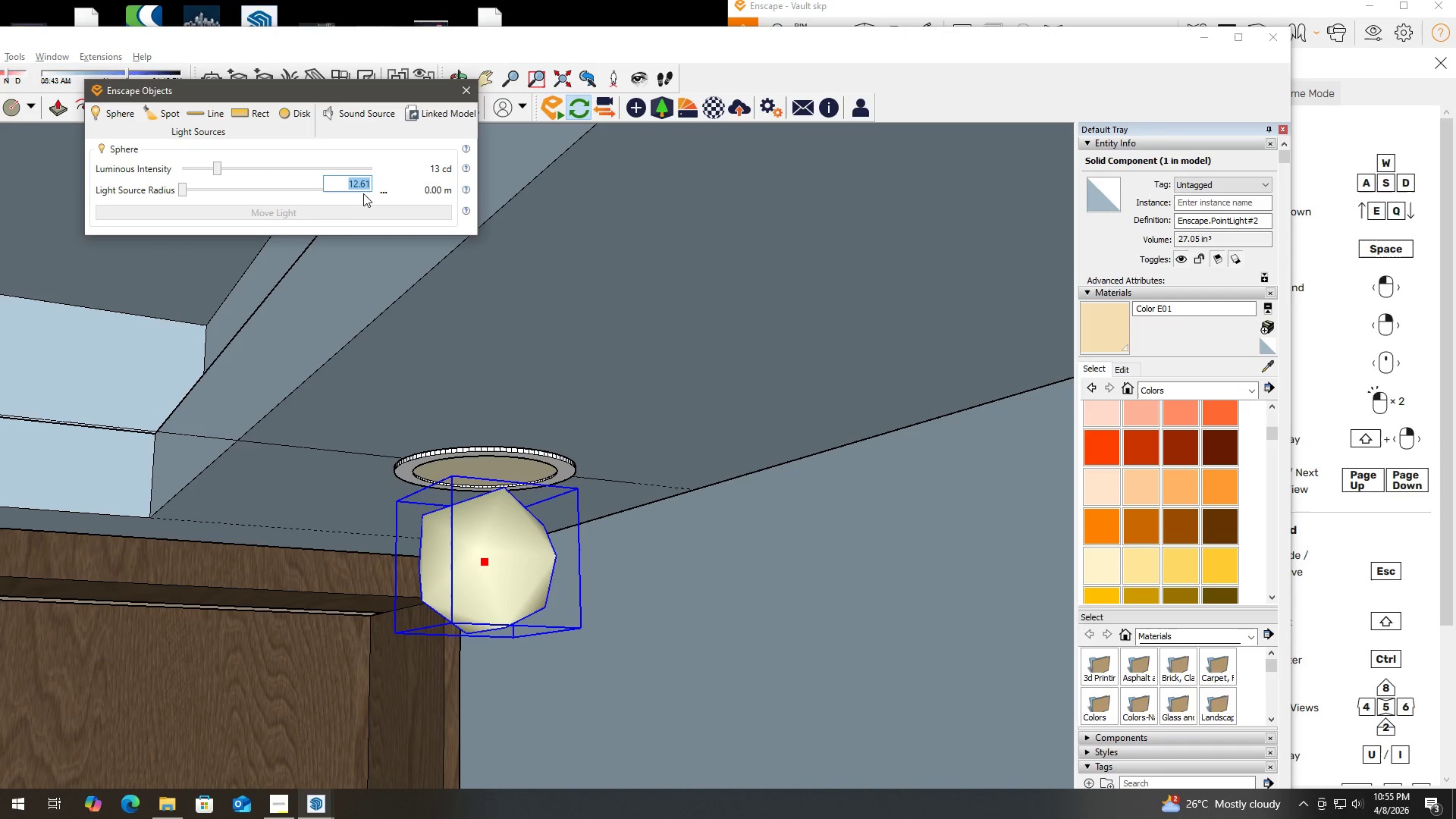 
key(Numpad1)
 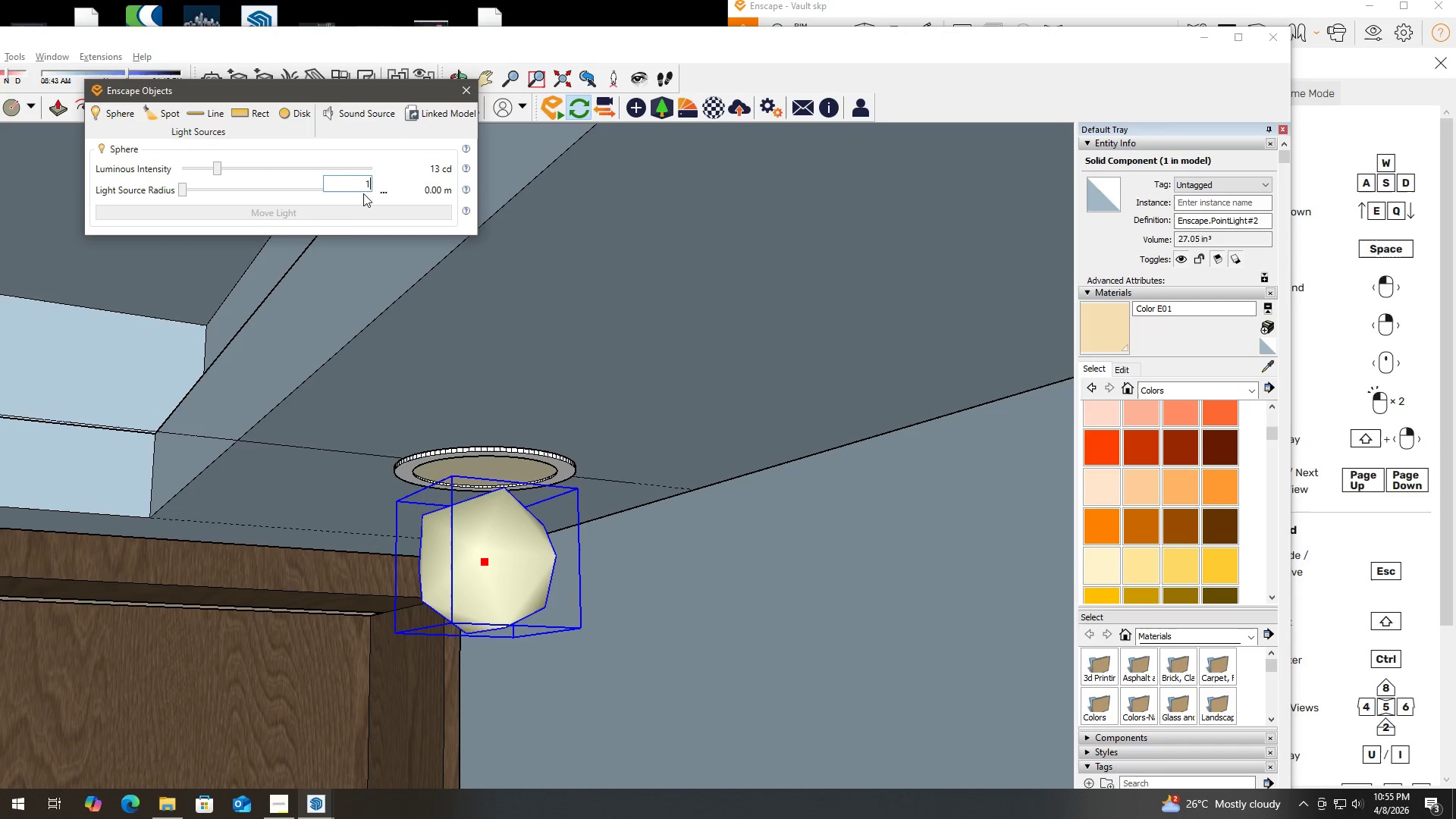 
key(Numpad0)
 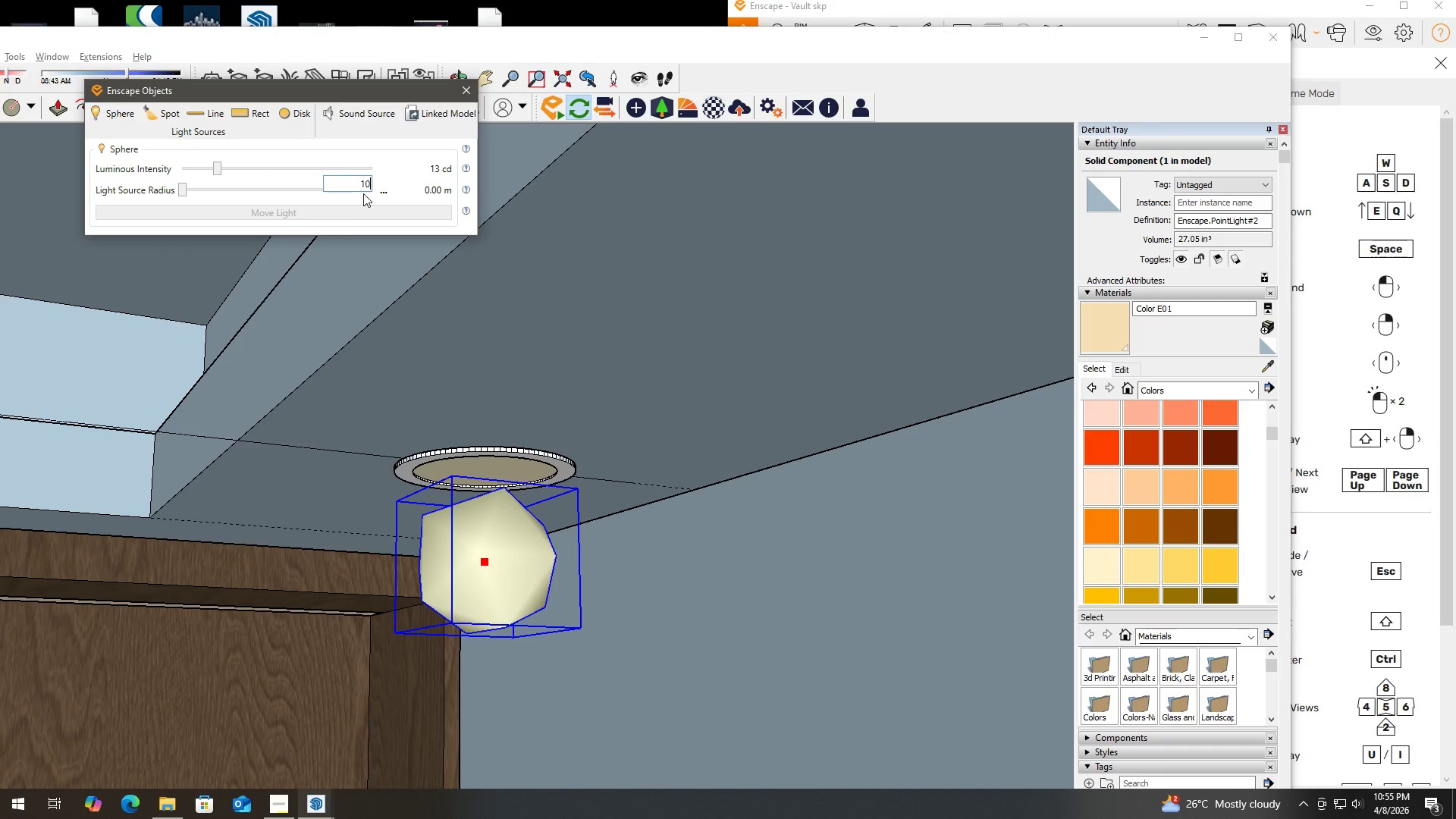 
key(Numpad0)
 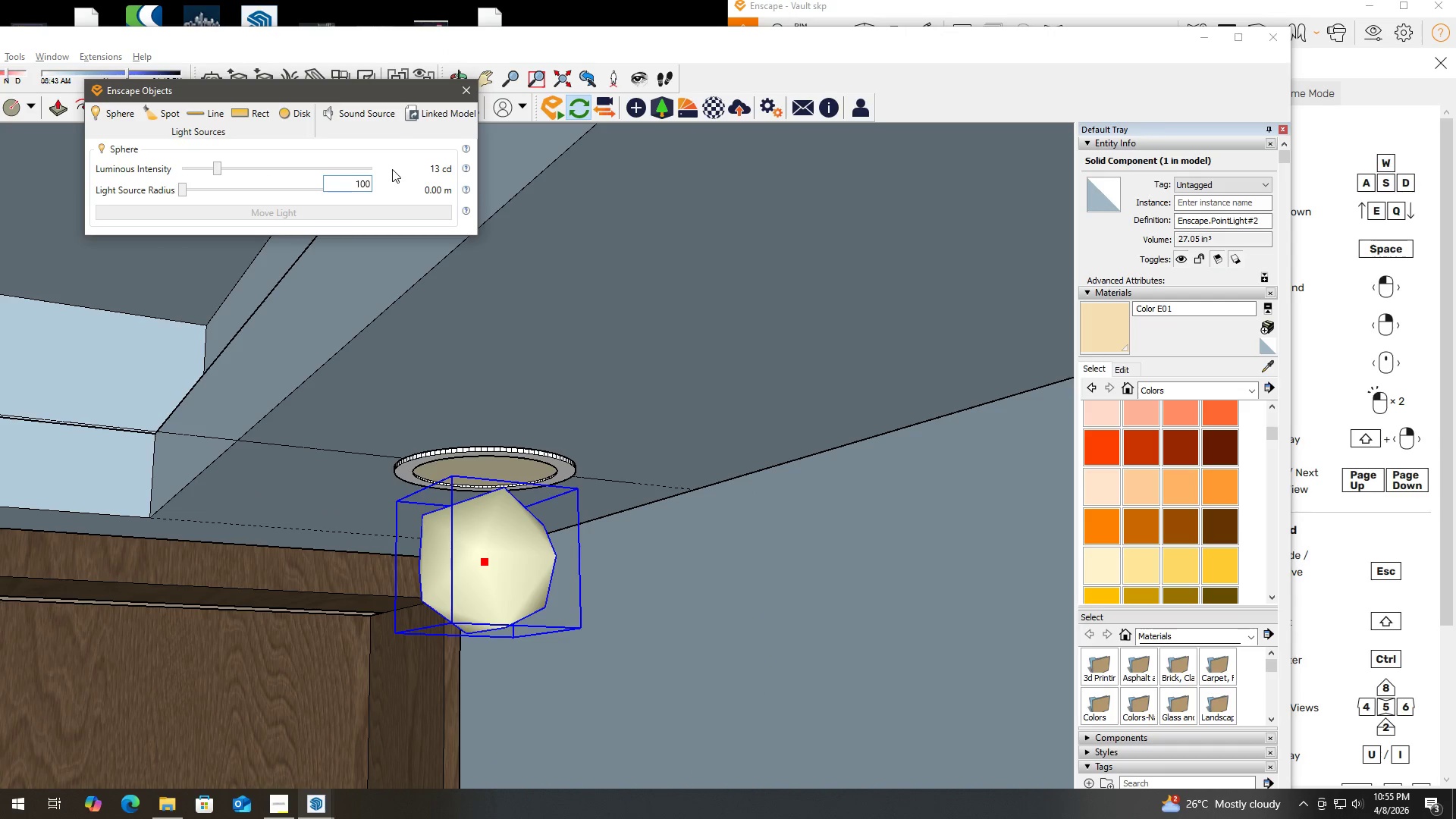 
left_click([392, 168])
 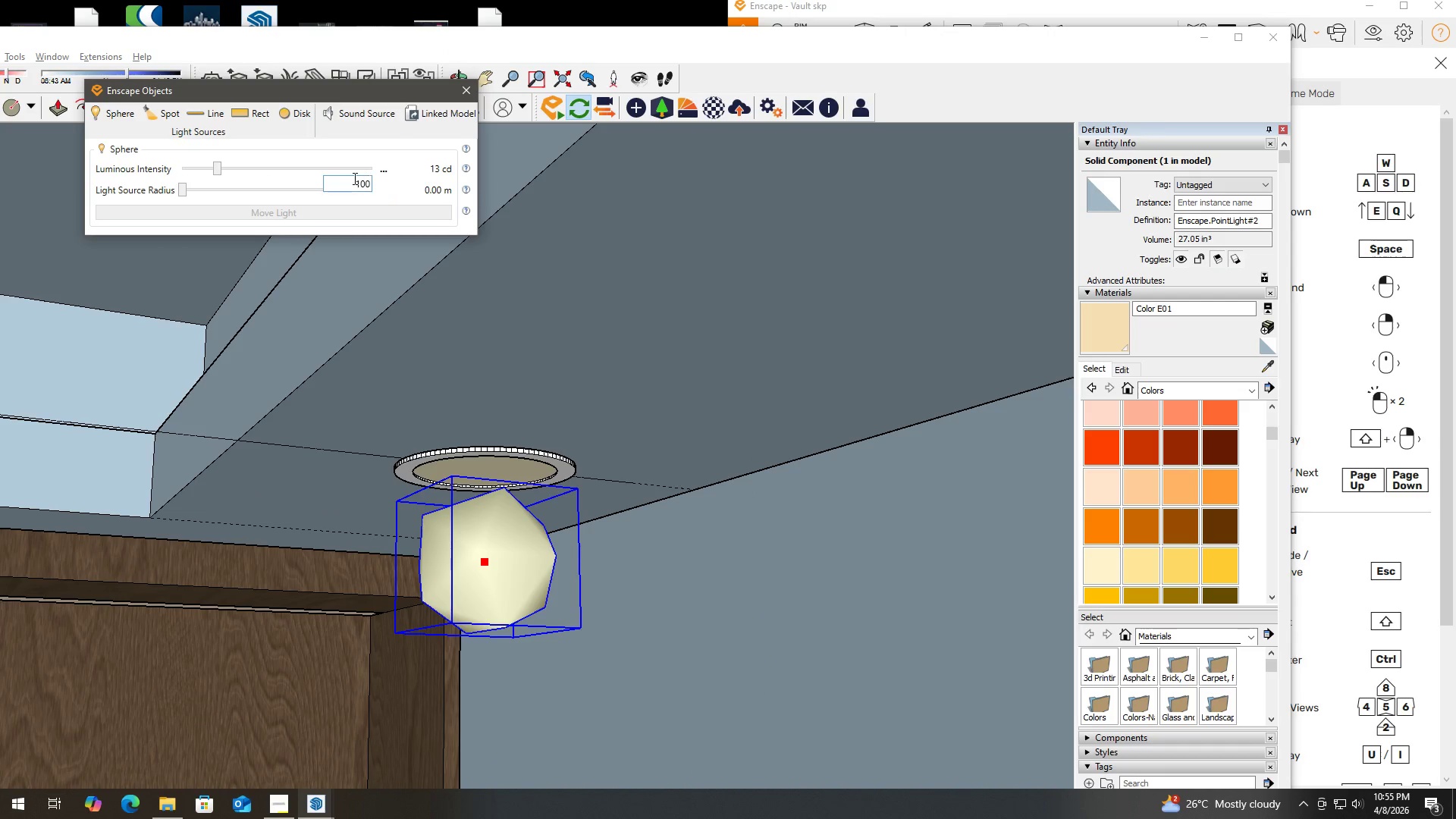 
left_click_drag(start_coordinate=[354, 180], to_coordinate=[392, 181])
 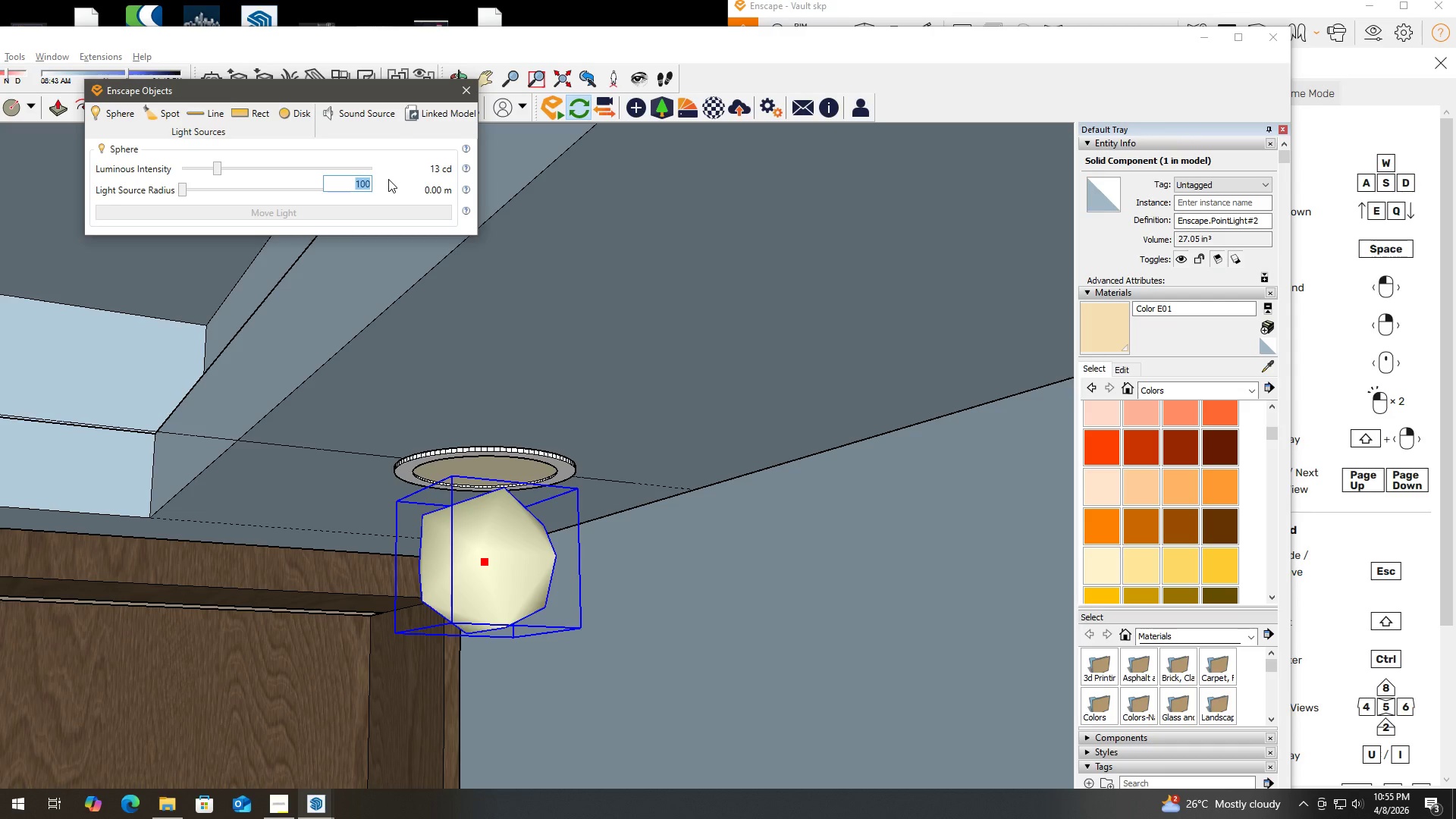 
key(Numpad5)
 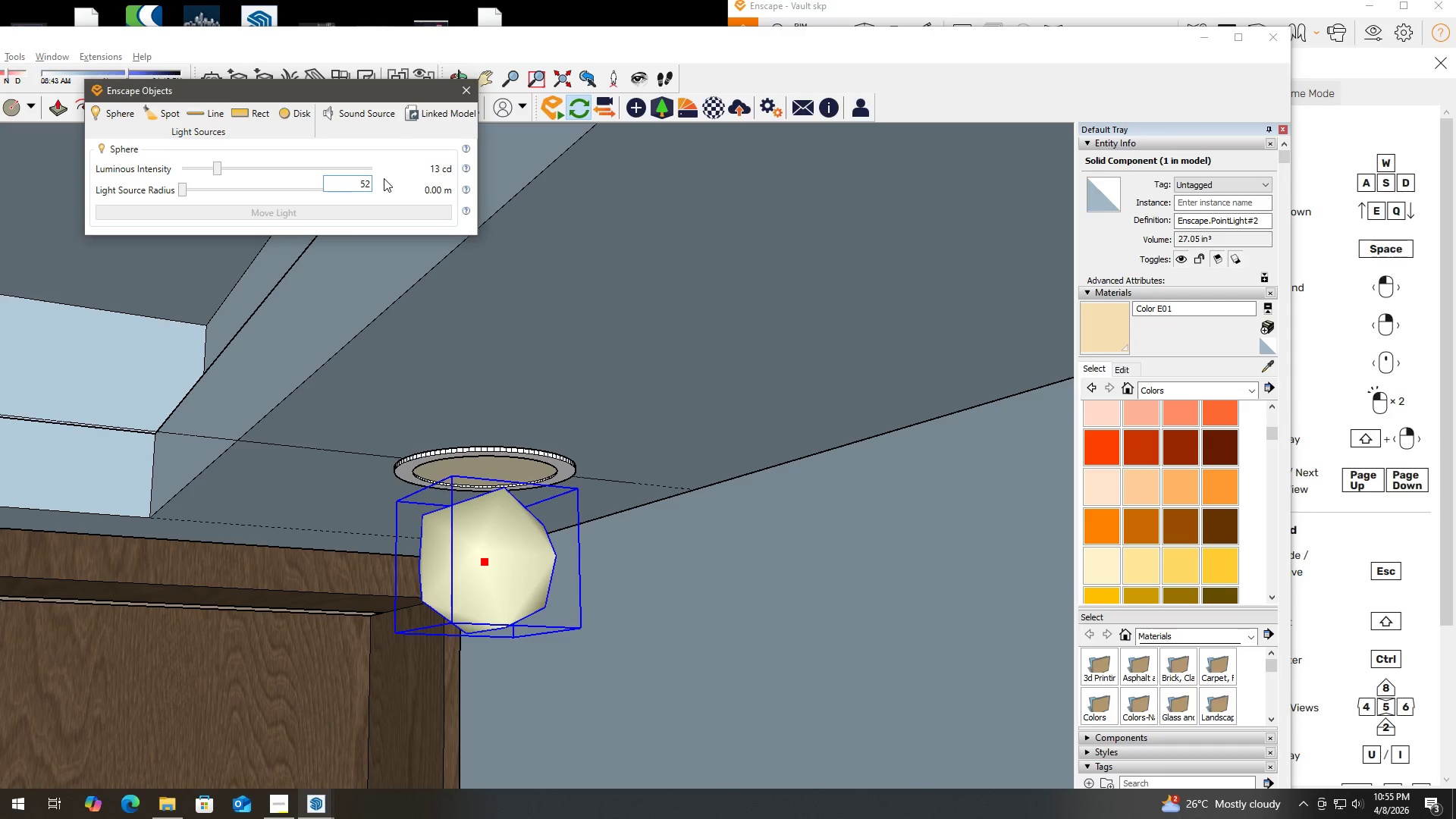 
key(Numpad2)
 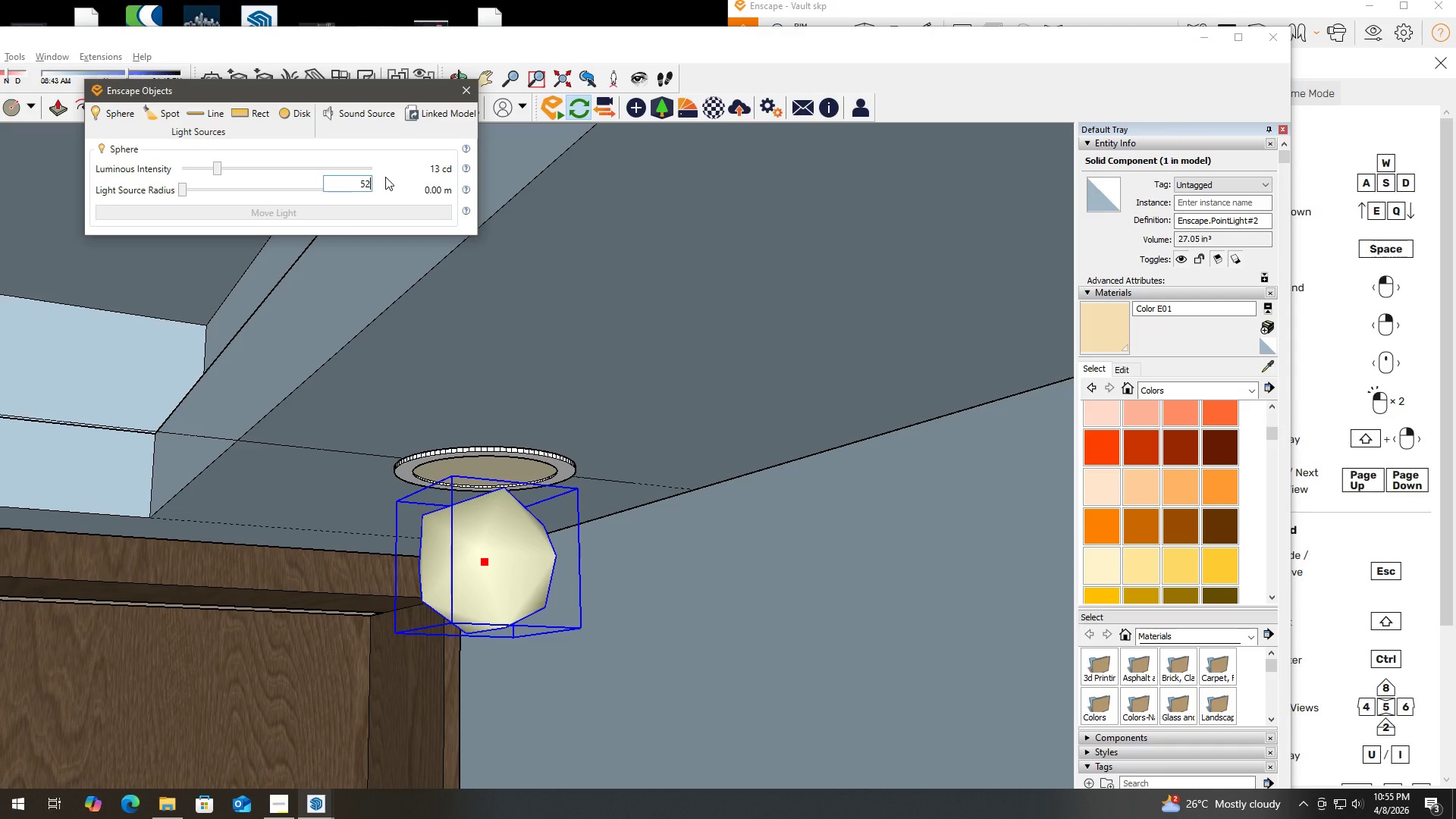 
key(Backspace)
 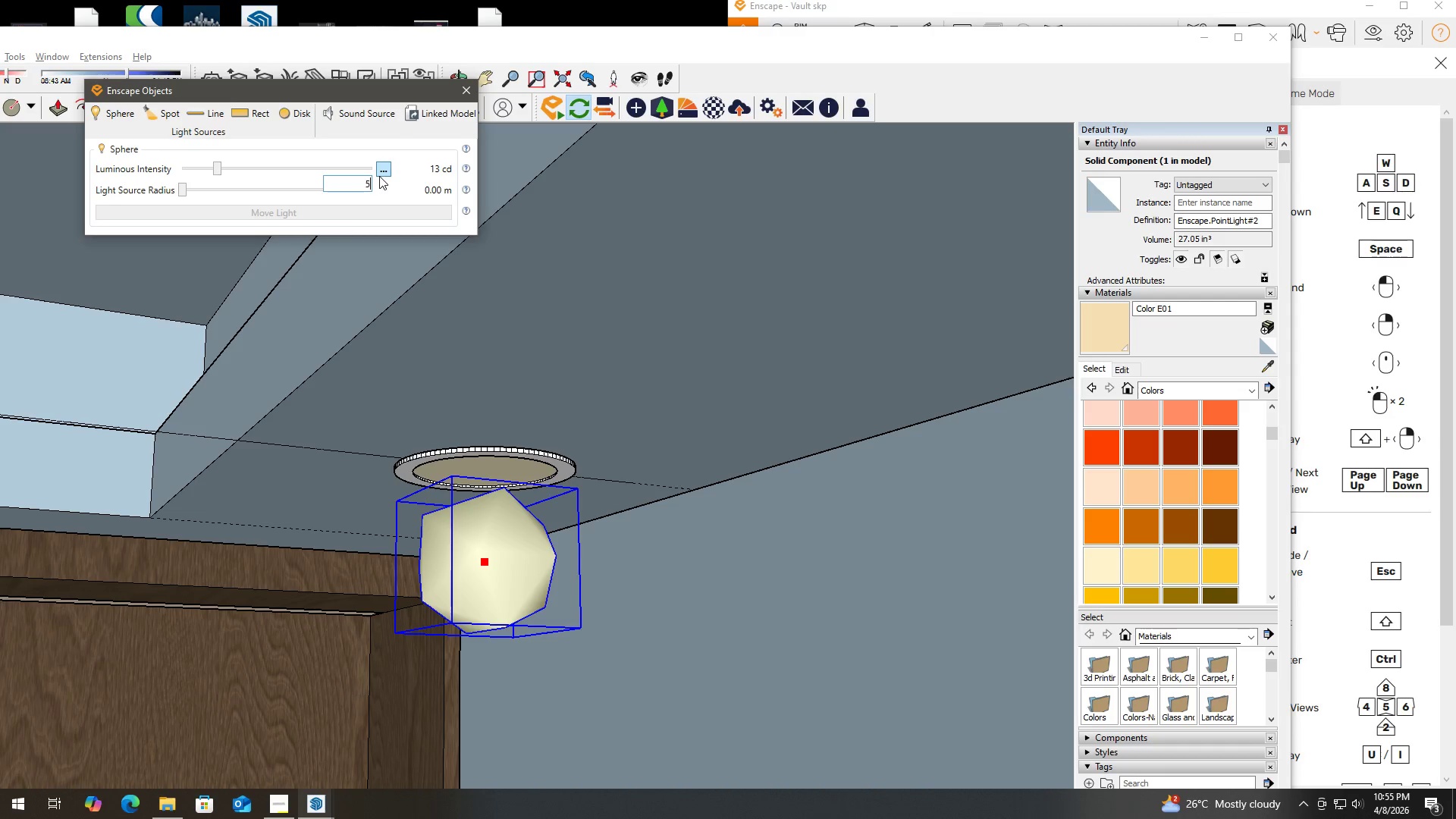 
key(Numpad0)
 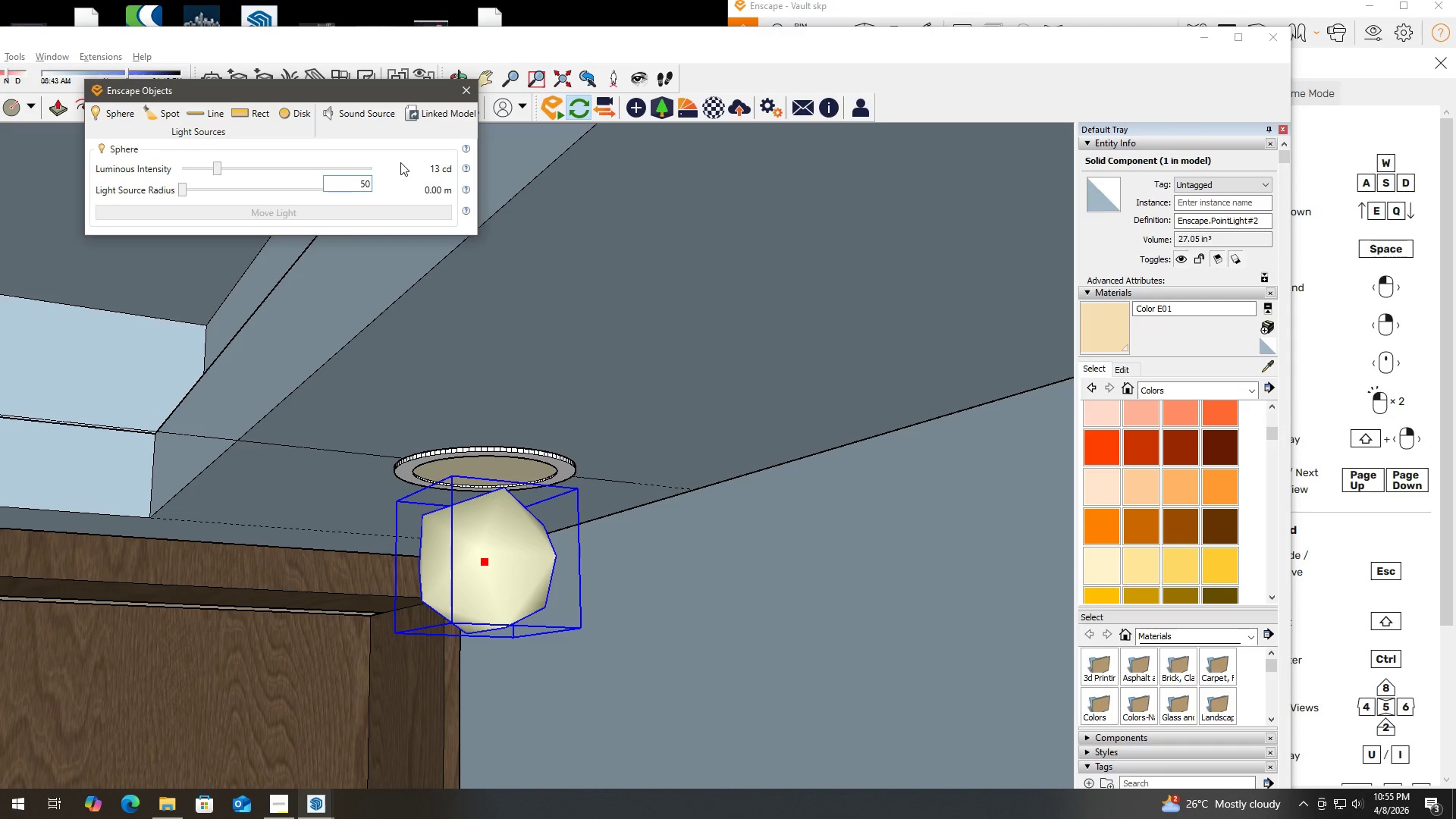 
key(Enter)
 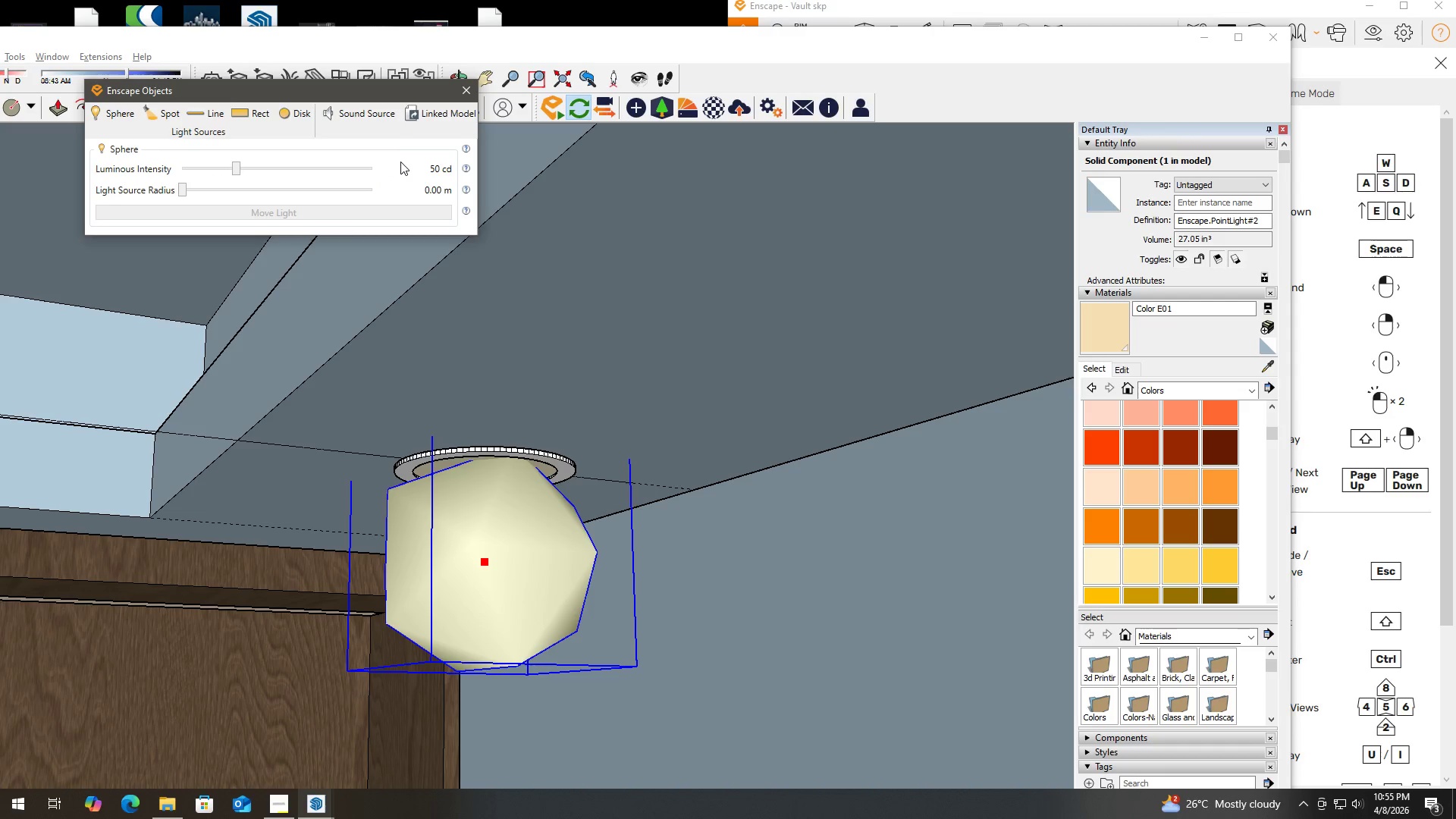 
left_click([402, 163])
 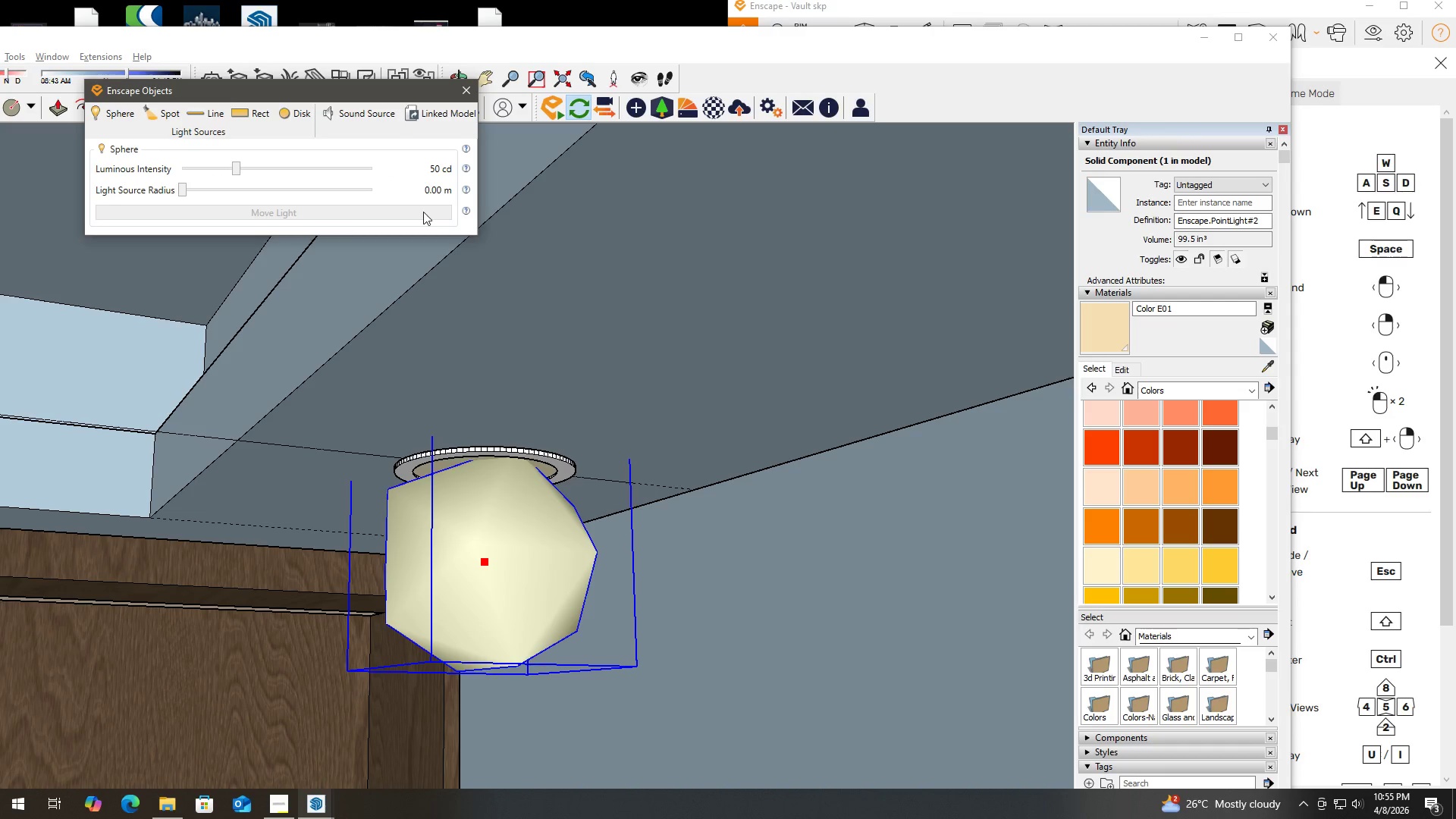 
key(Alt+Tab)
 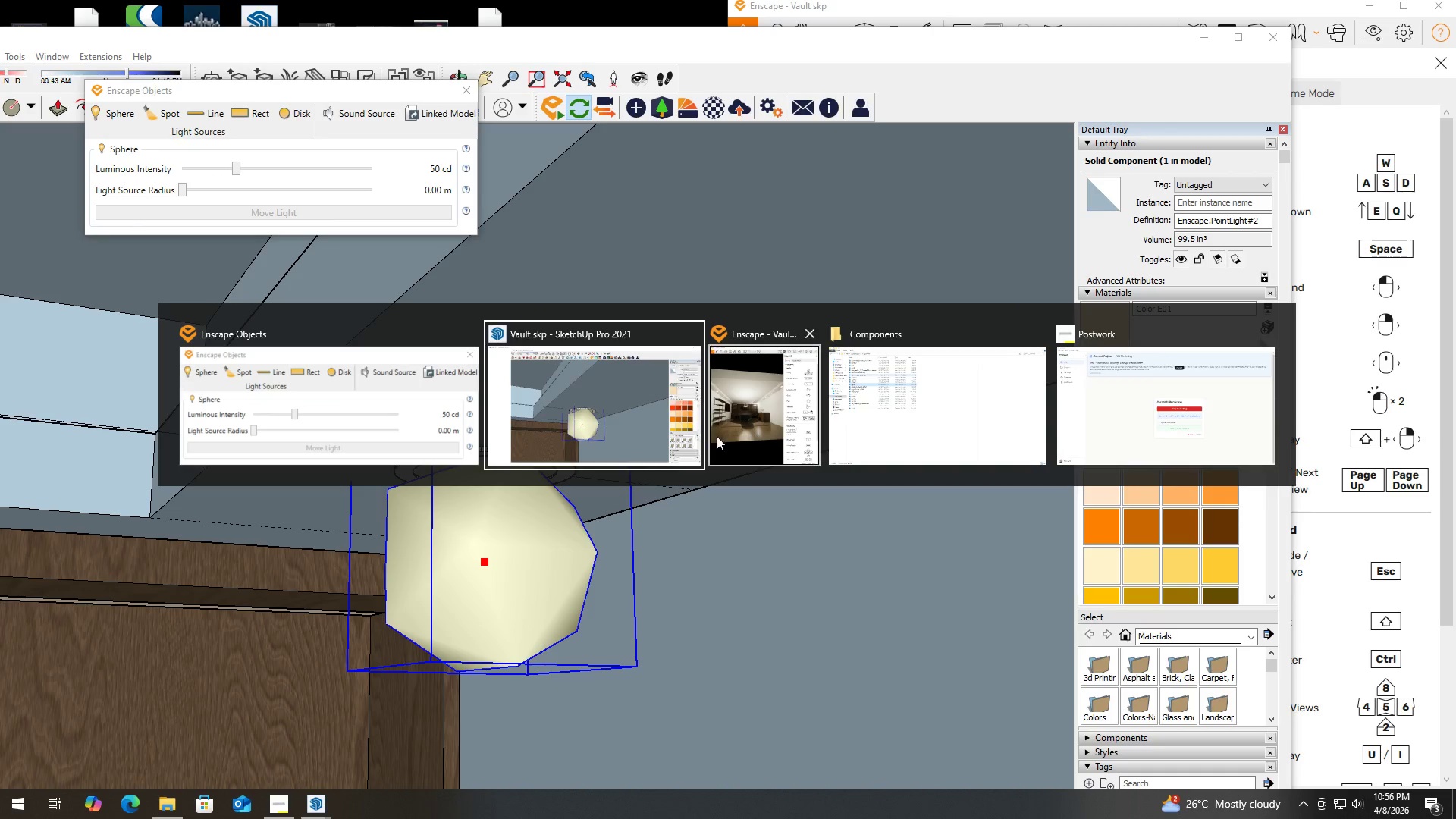 
left_click([751, 413])
 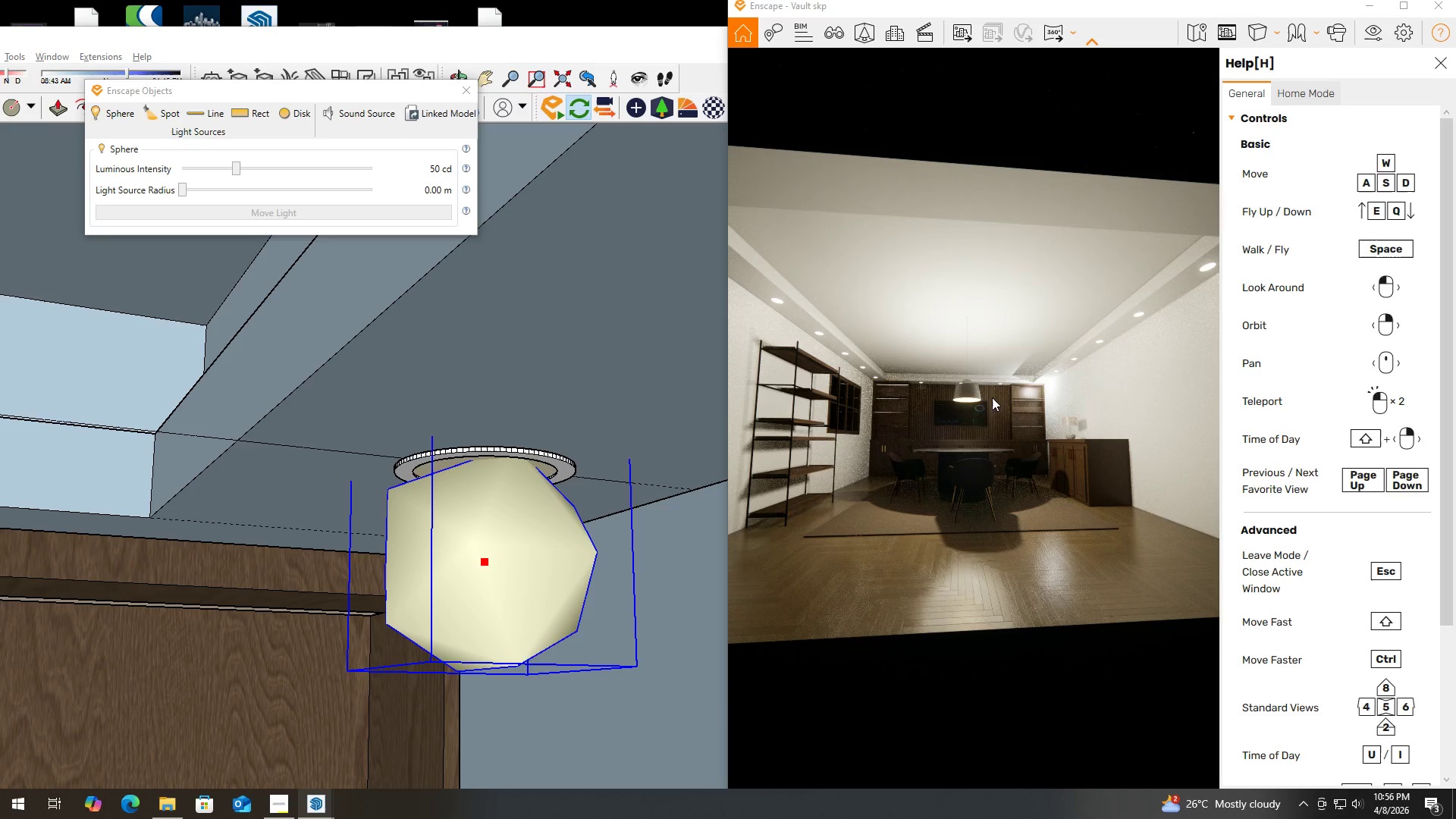 
scroll: coordinate [1037, 391], scroll_direction: up, amount: 3.0
 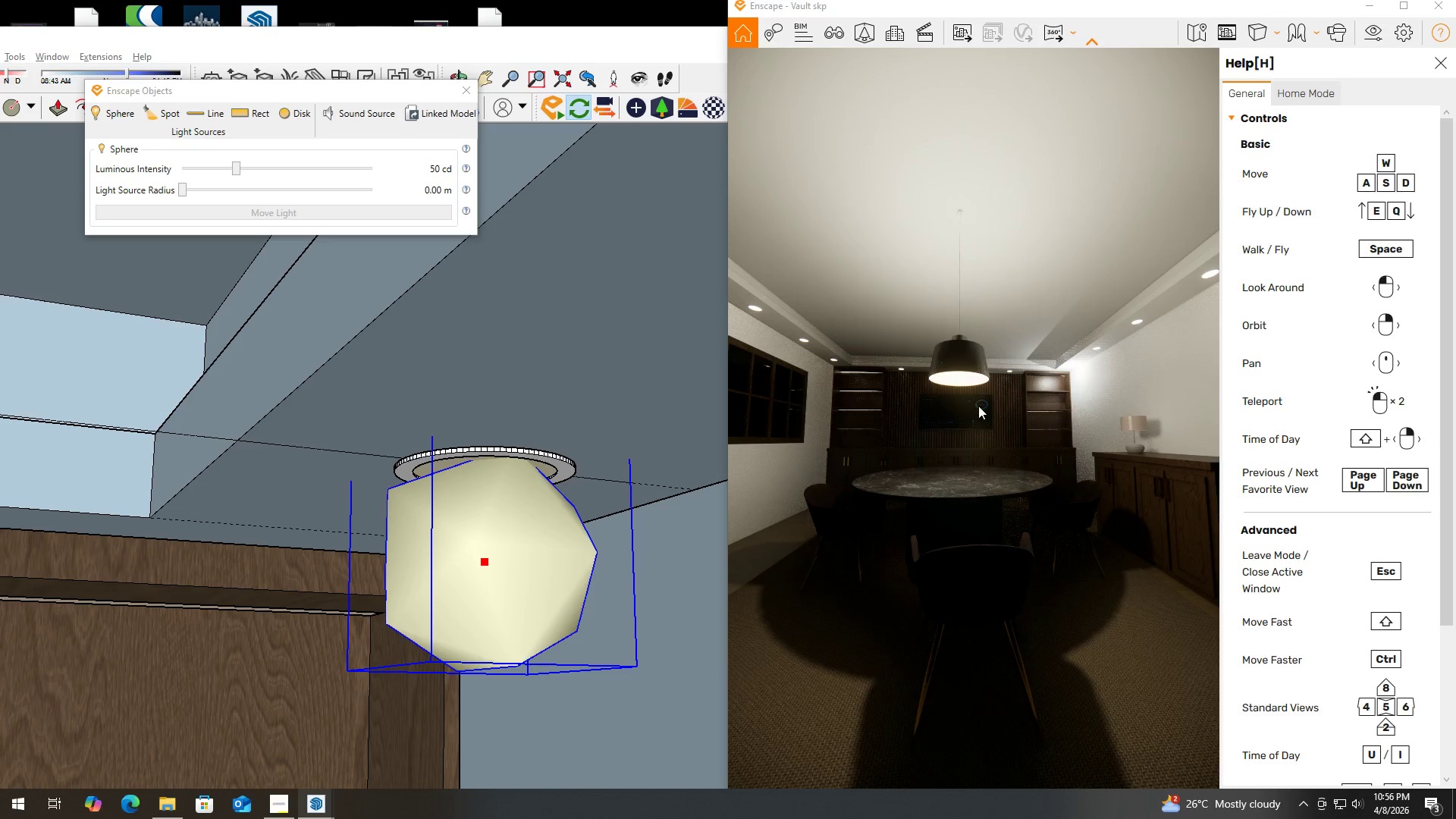 
key(Alt+AltLeft)
 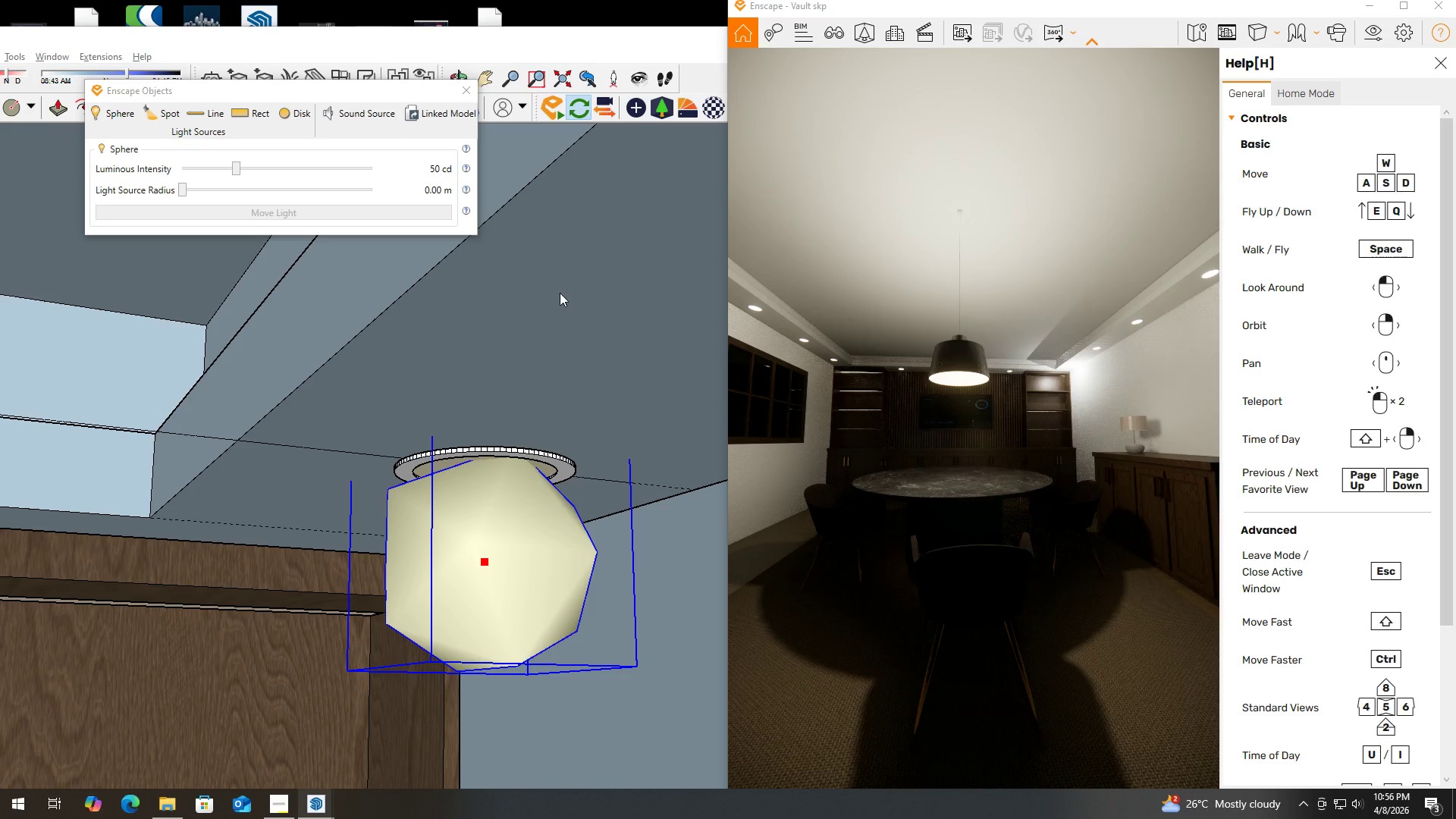 
key(Tab)
type(bb)
 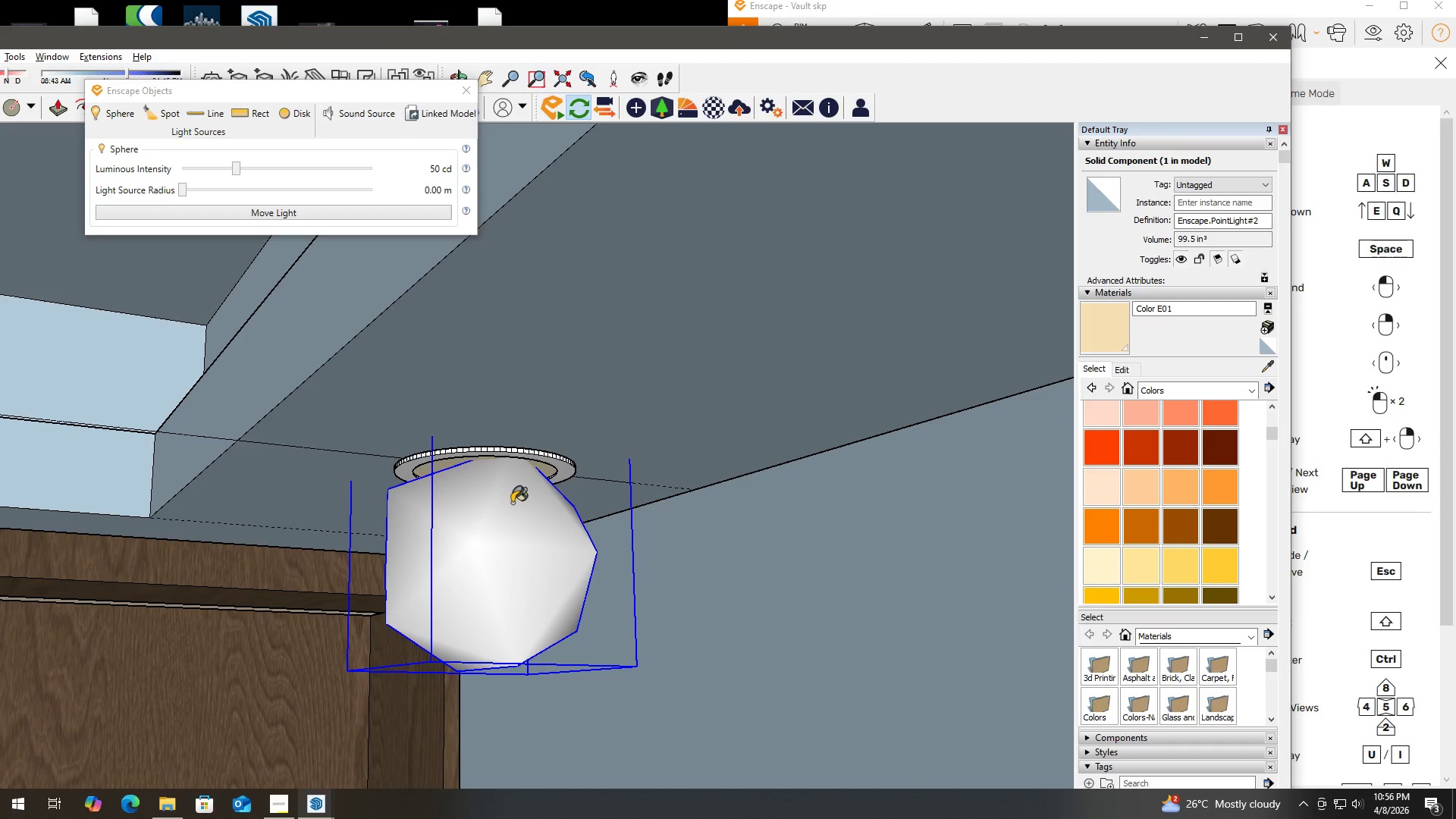 
left_click([512, 503])
 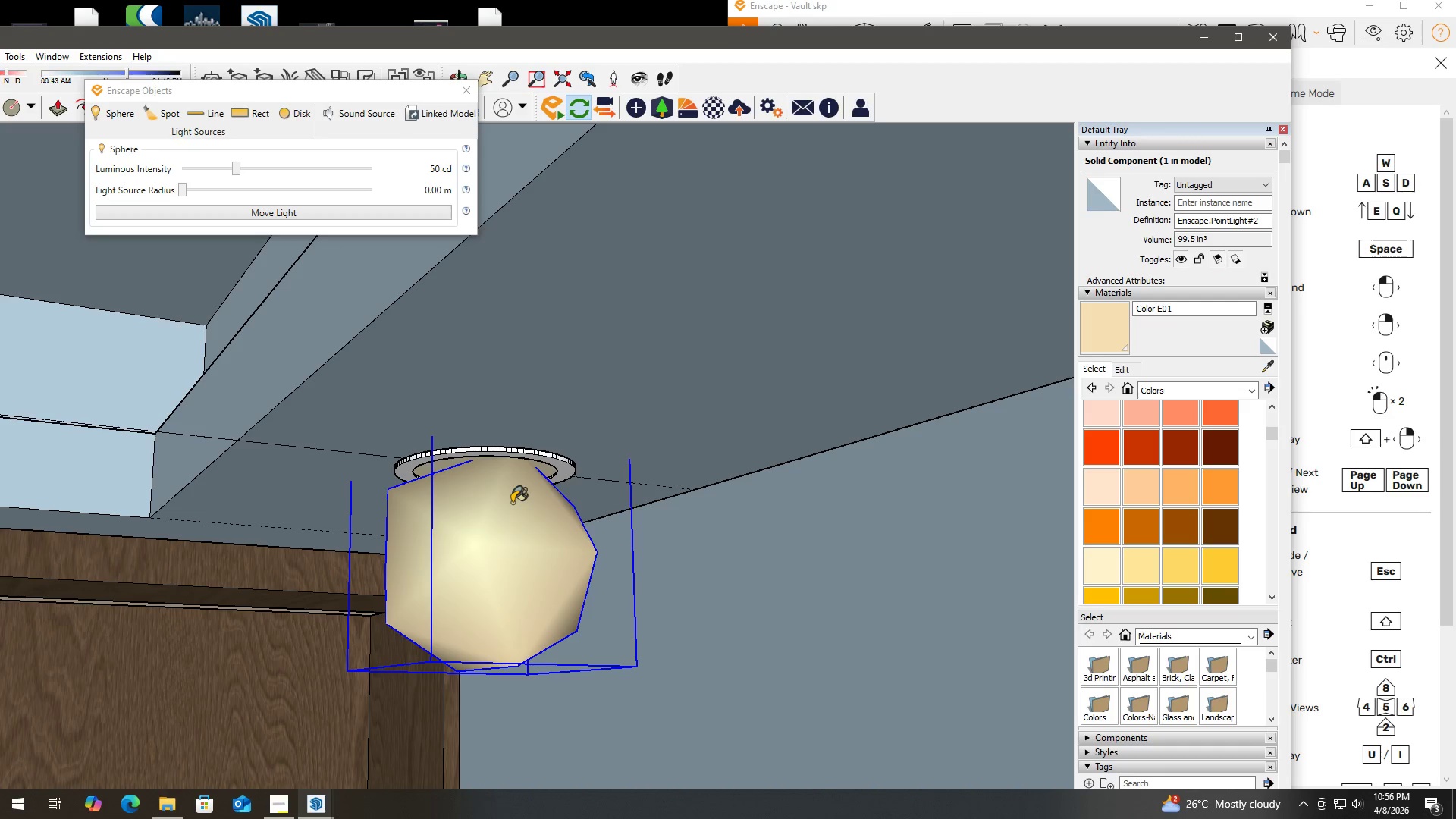 
key(Space)
 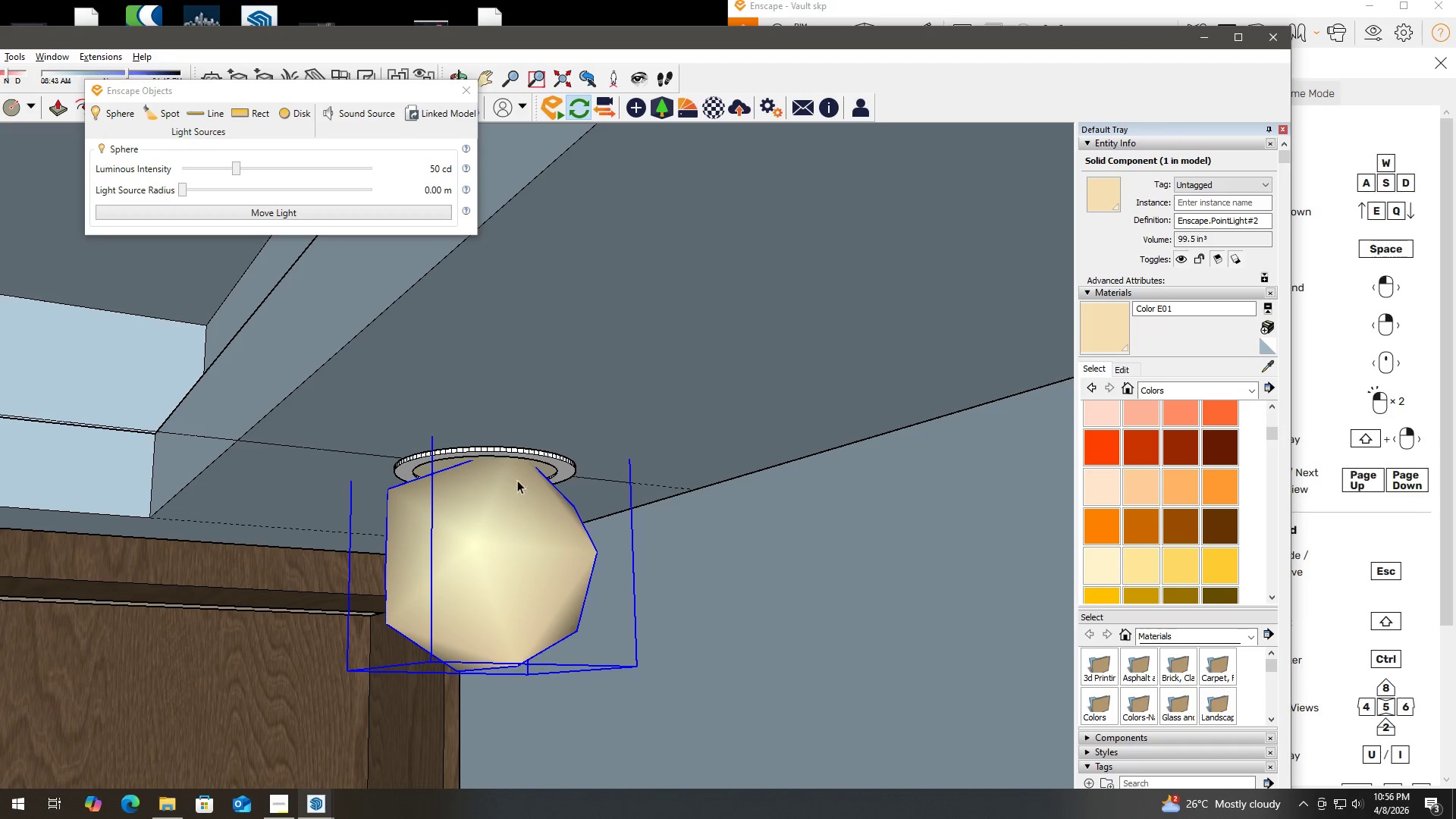 
key(Alt+Tab)
 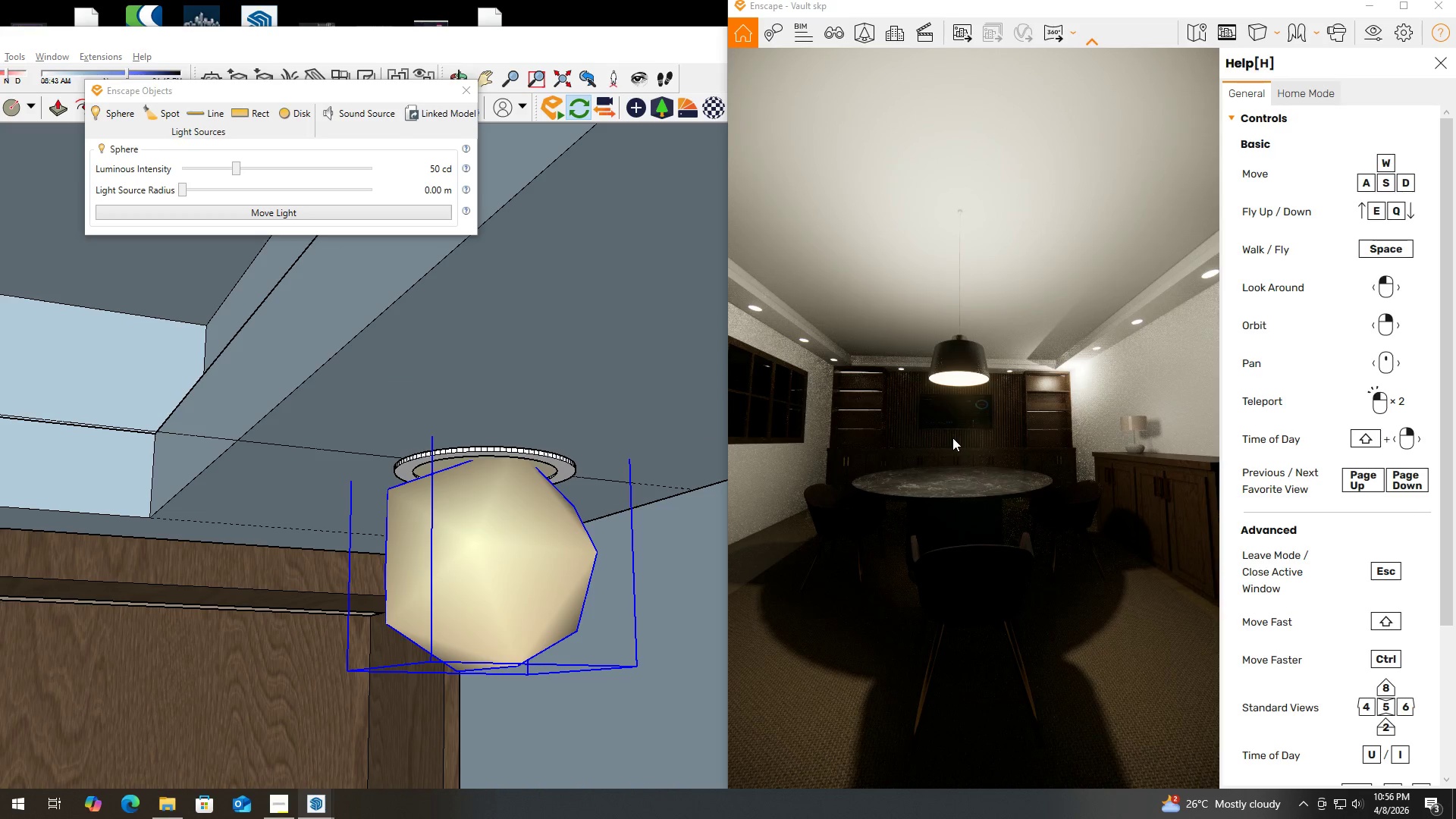 
key(Alt+AltLeft)
 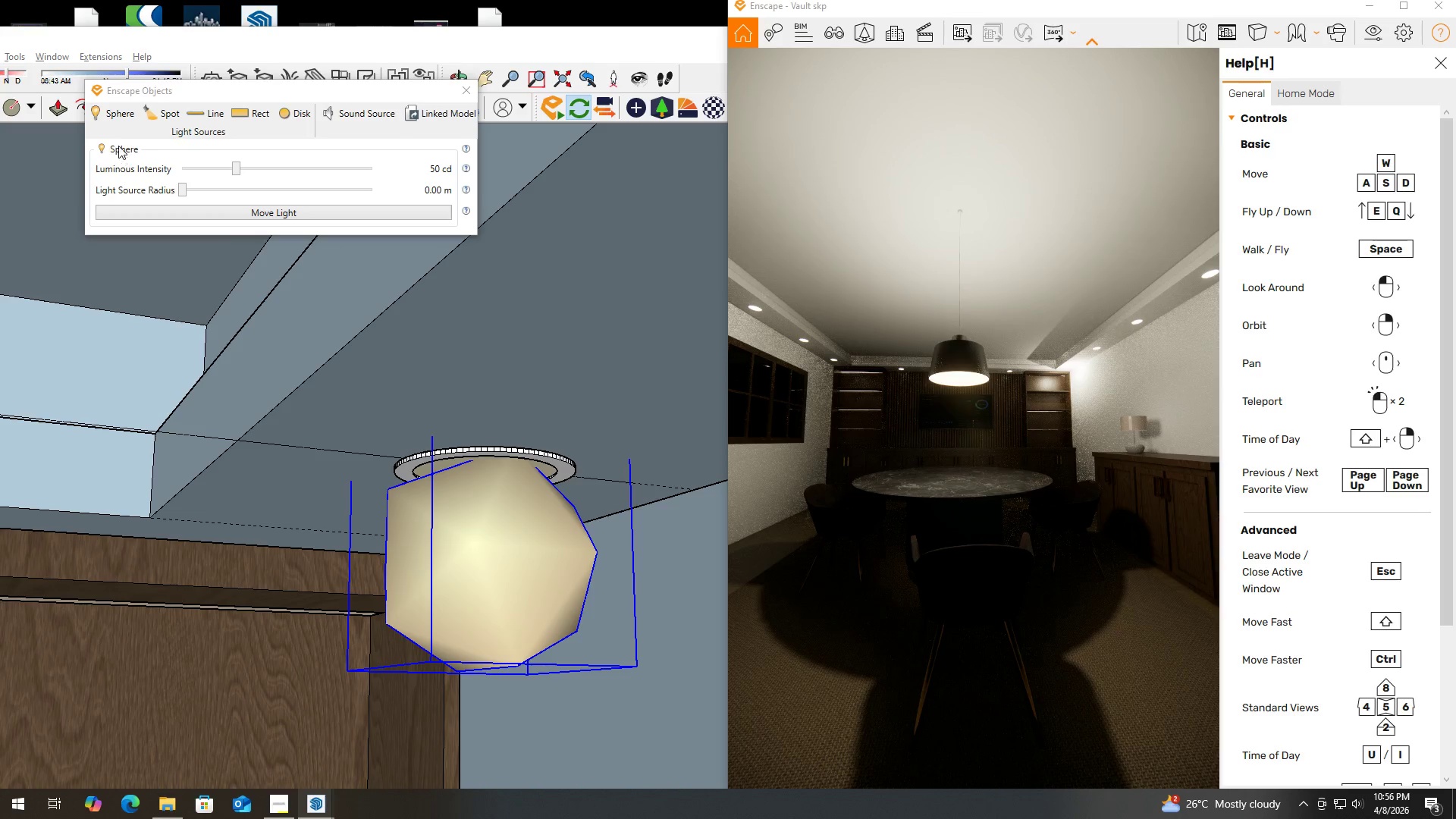 
left_click([111, 119])
 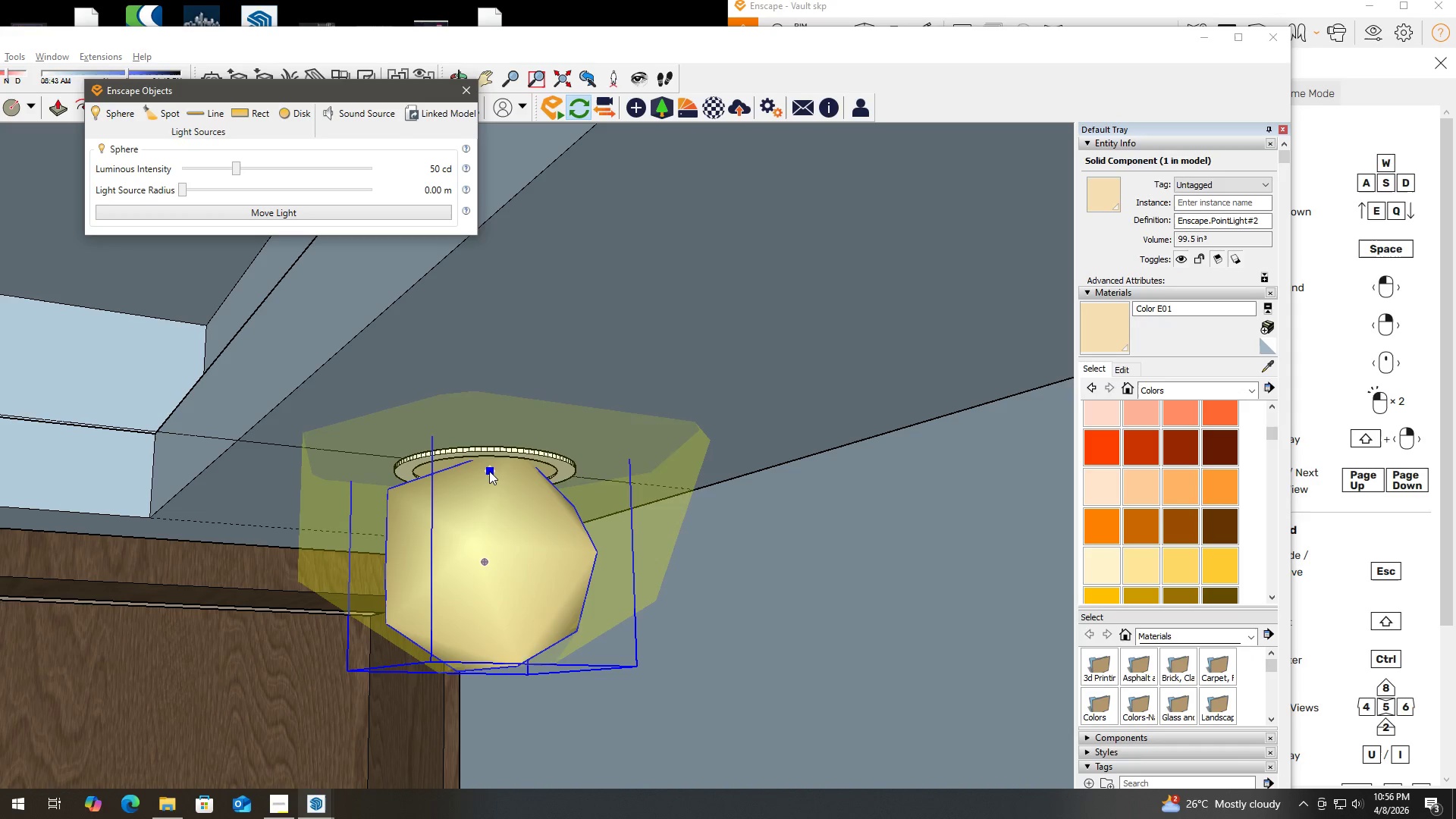 
key(Space)
 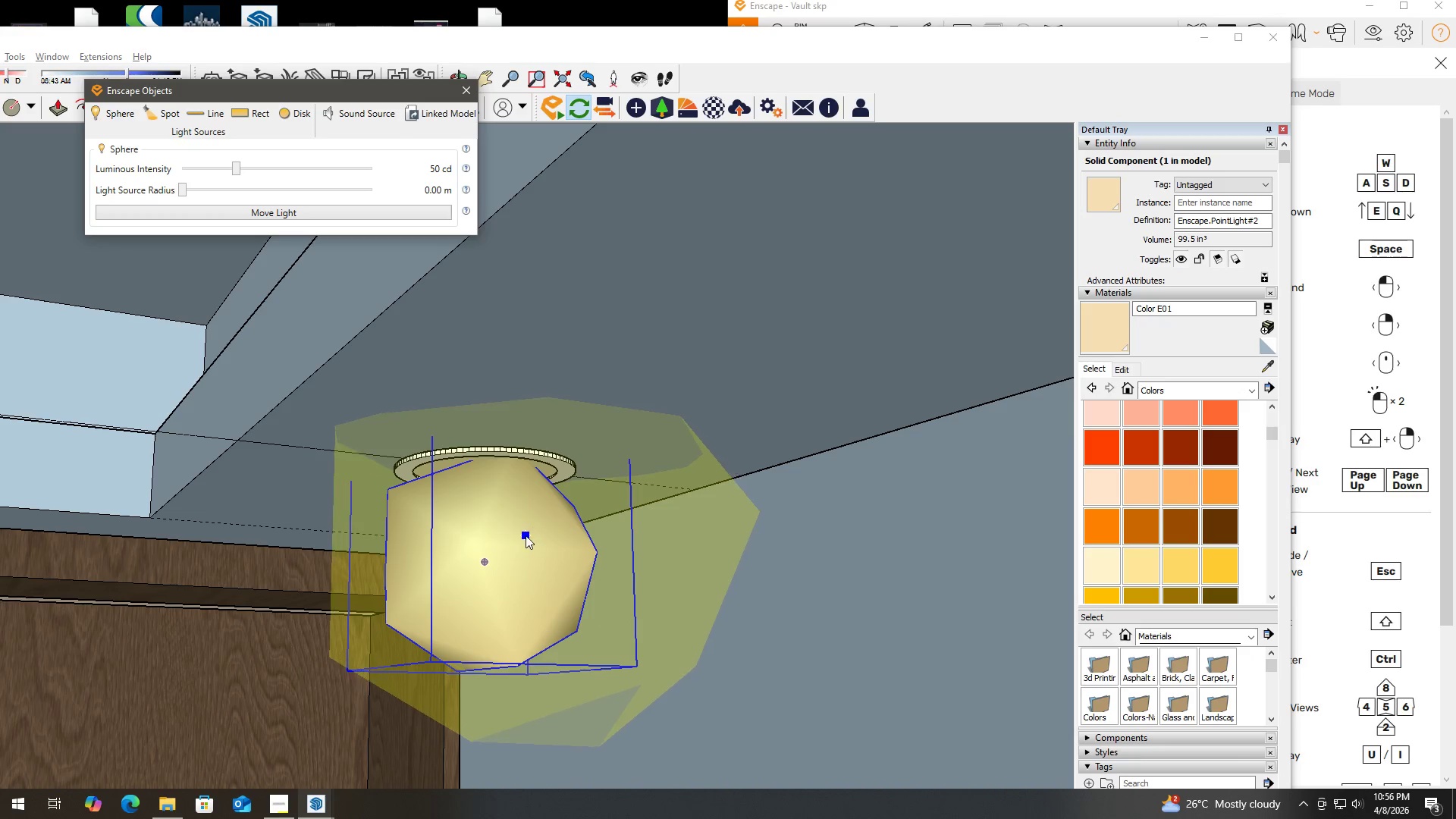 
key(Space)
 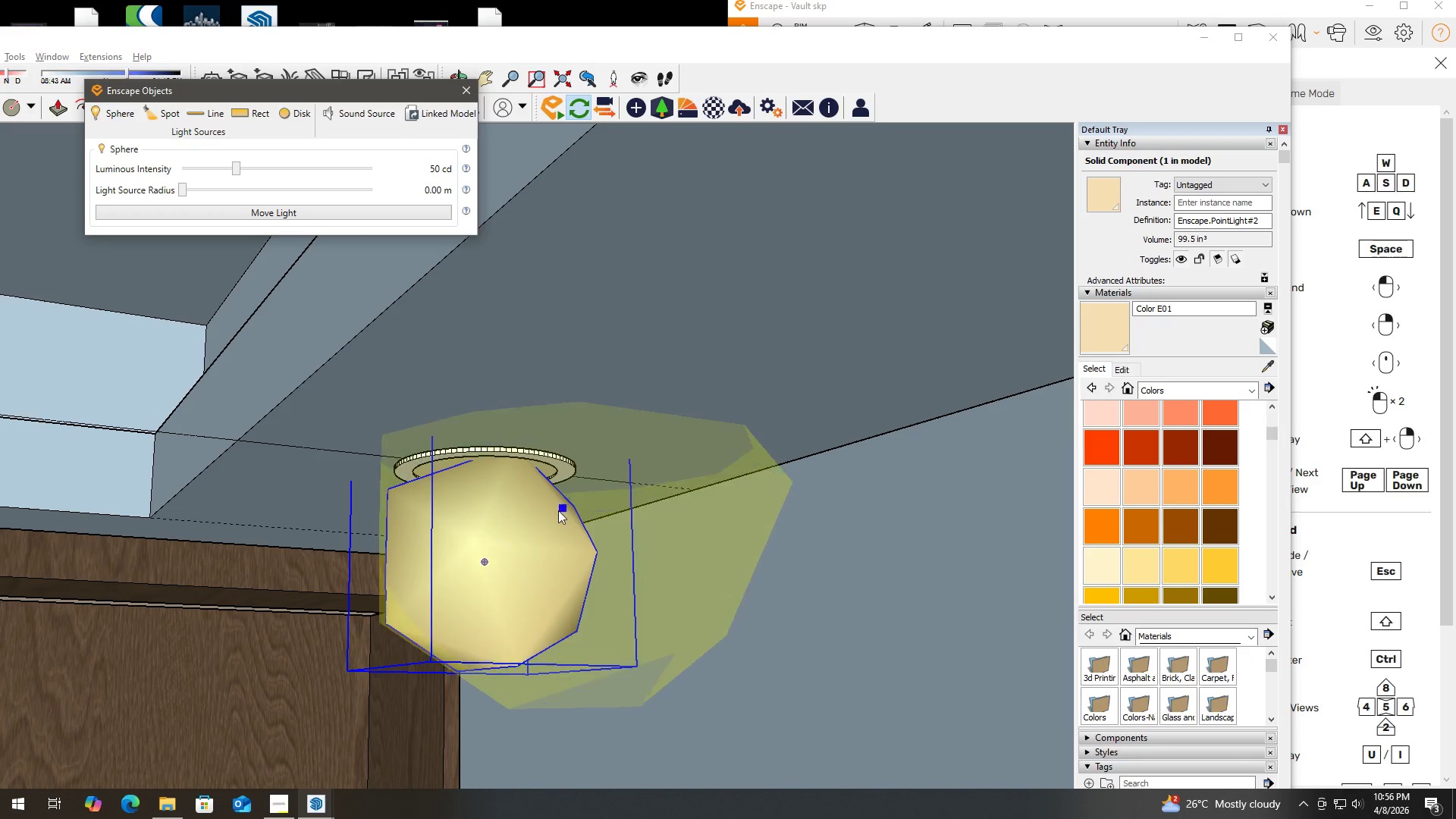 
key(Escape)
 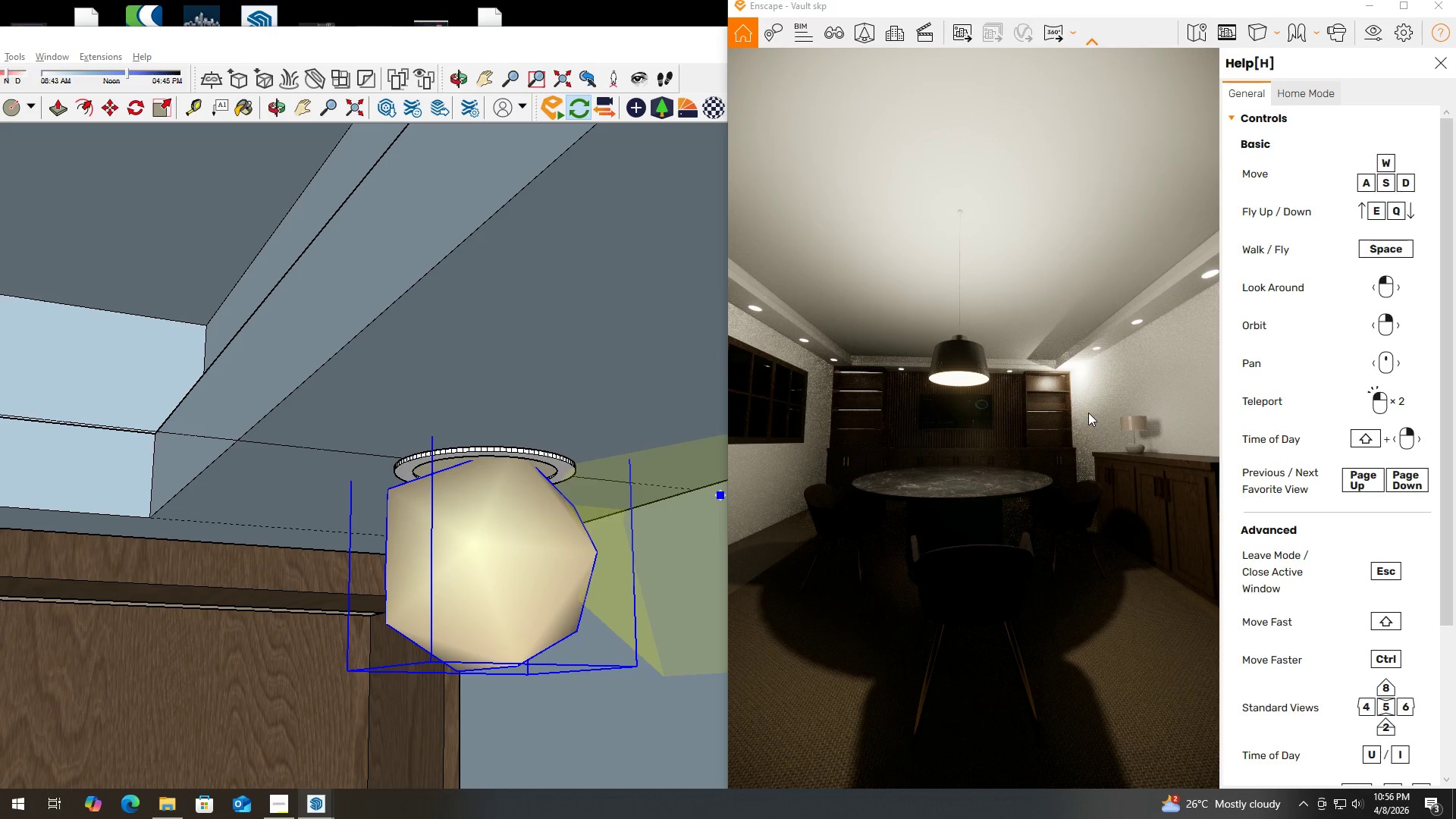 
key(Alt+AltLeft)
 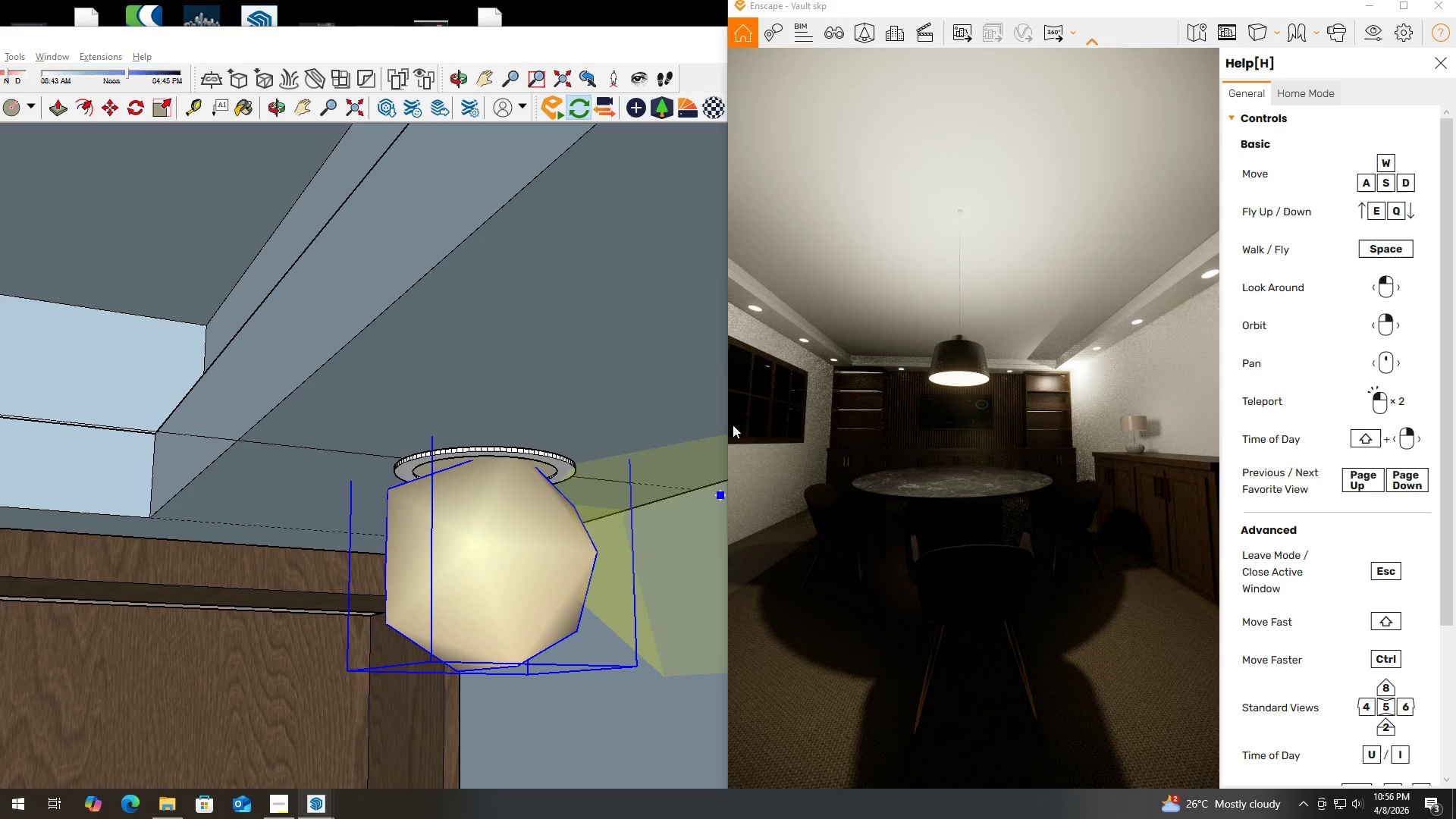 
key(Alt+Tab)
 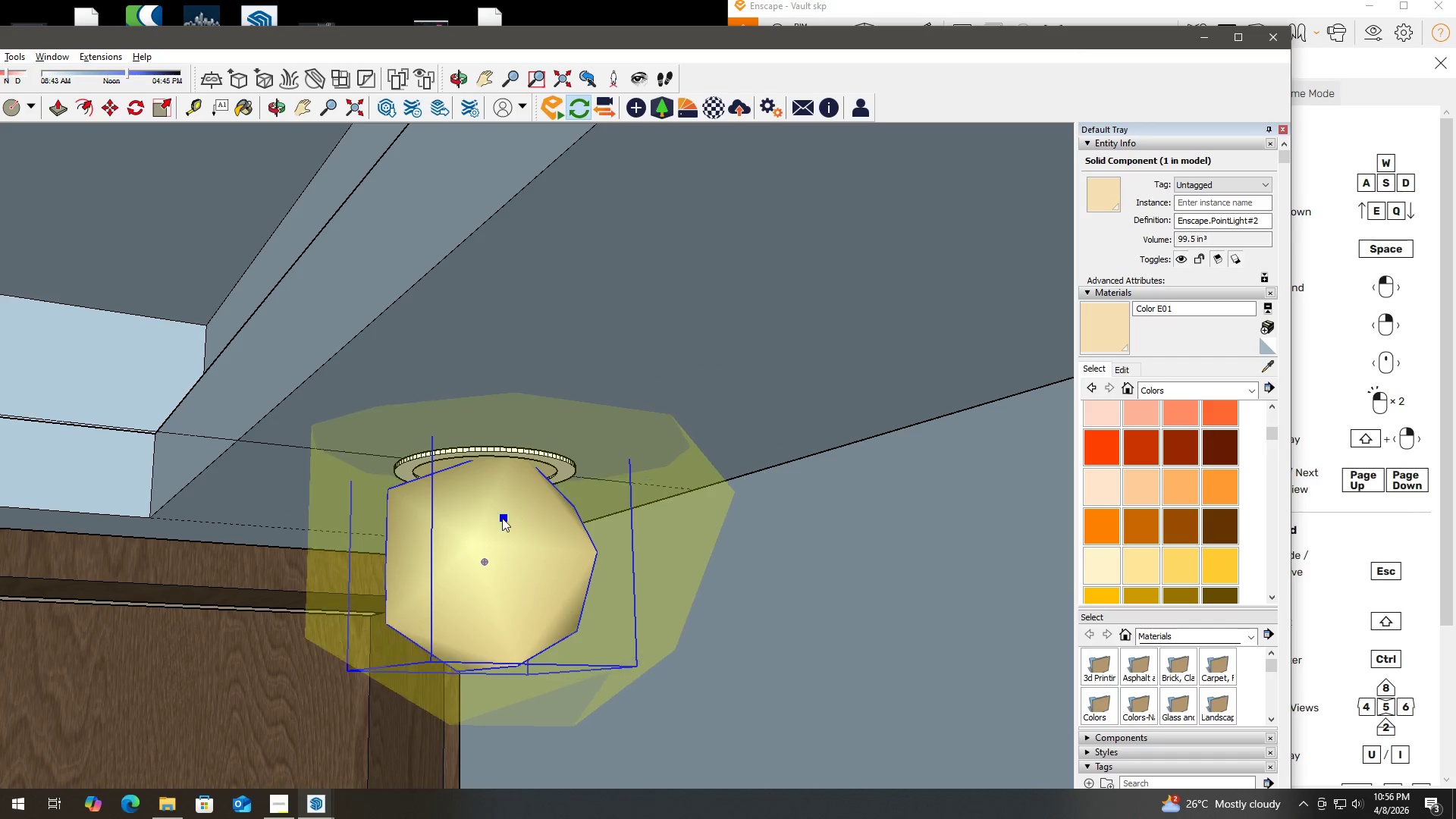 
key(Space)
 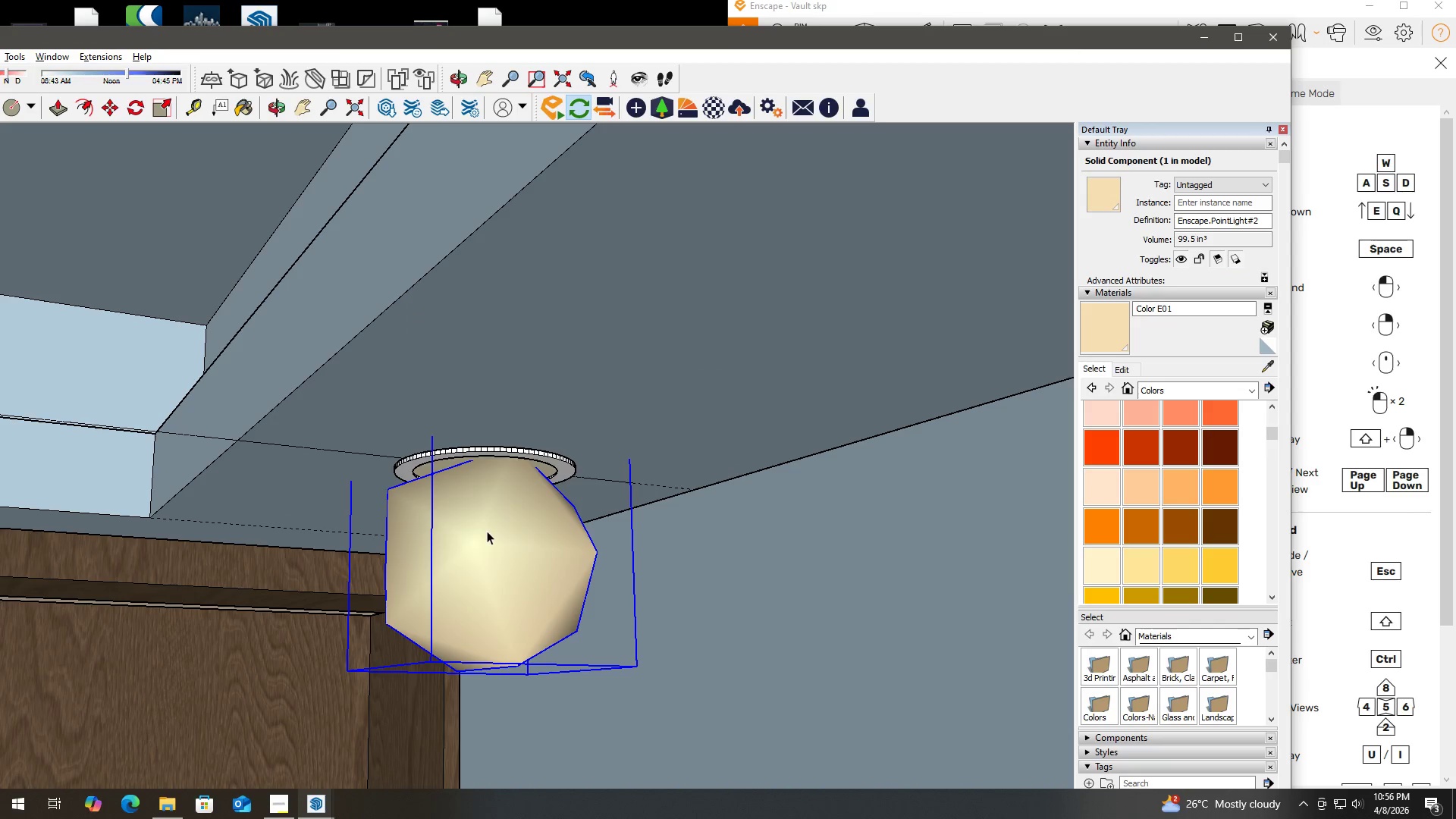 
left_click([488, 531])
 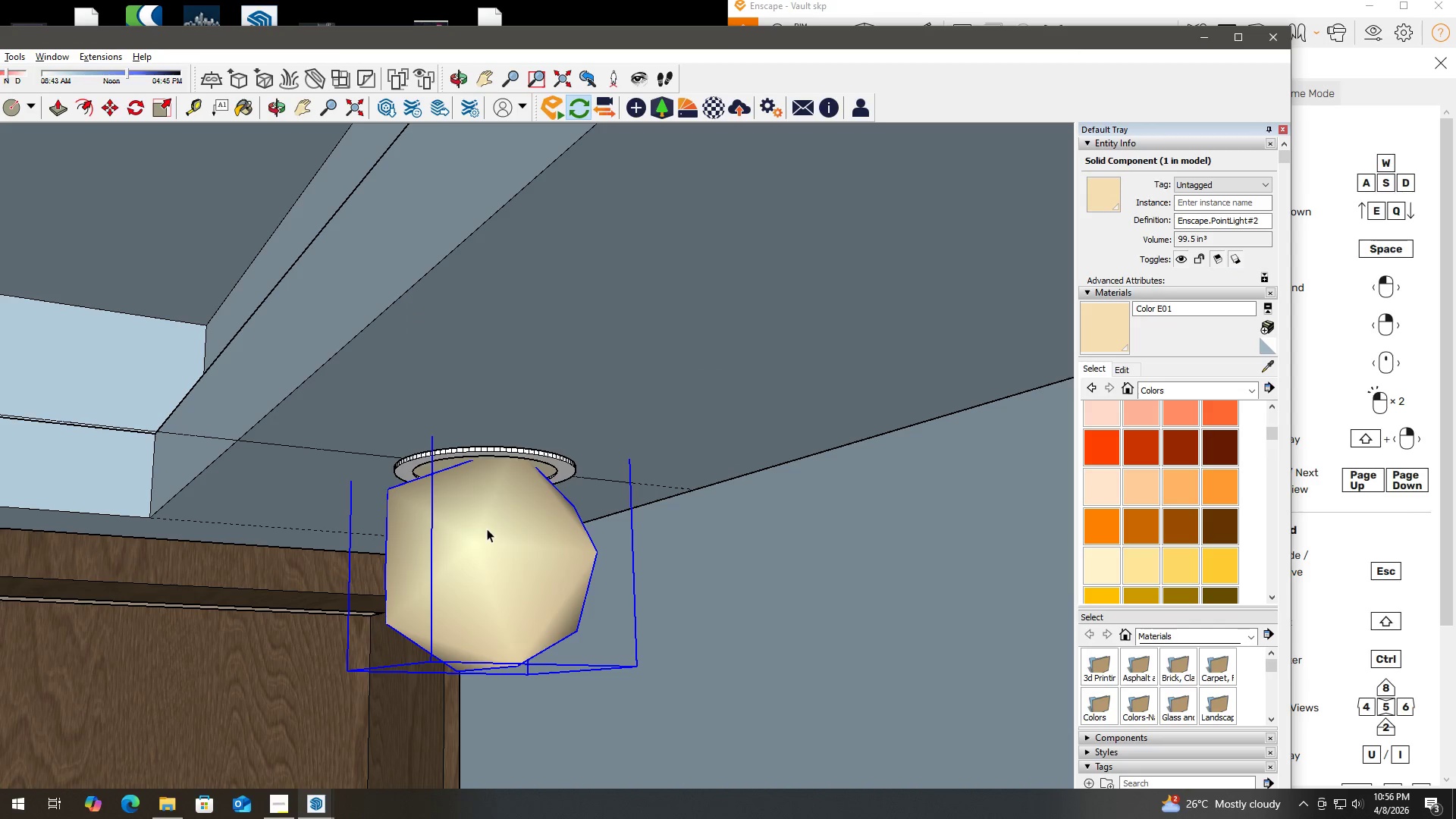 
key(Delete)
 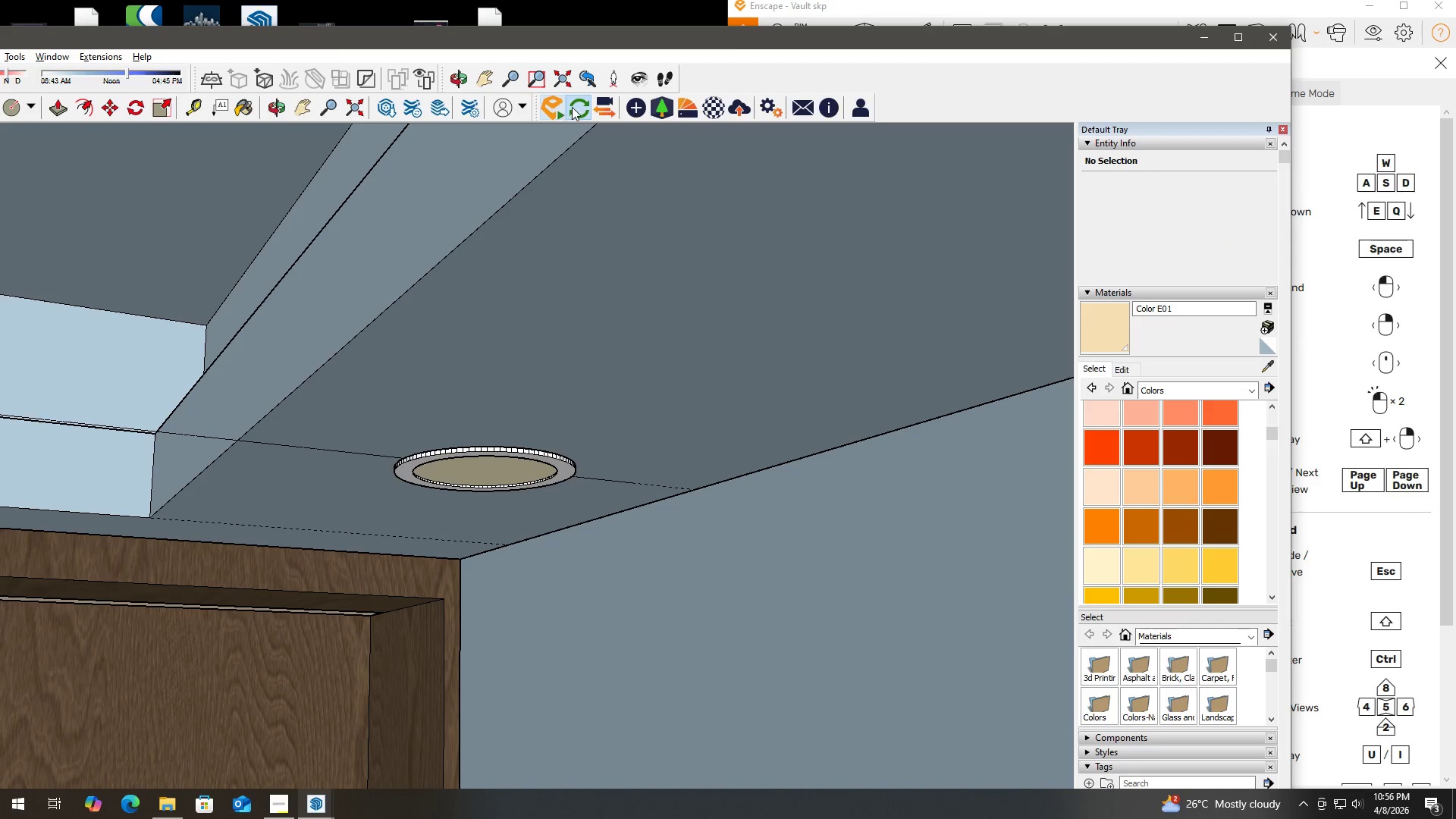 
double_click([750, 34])
 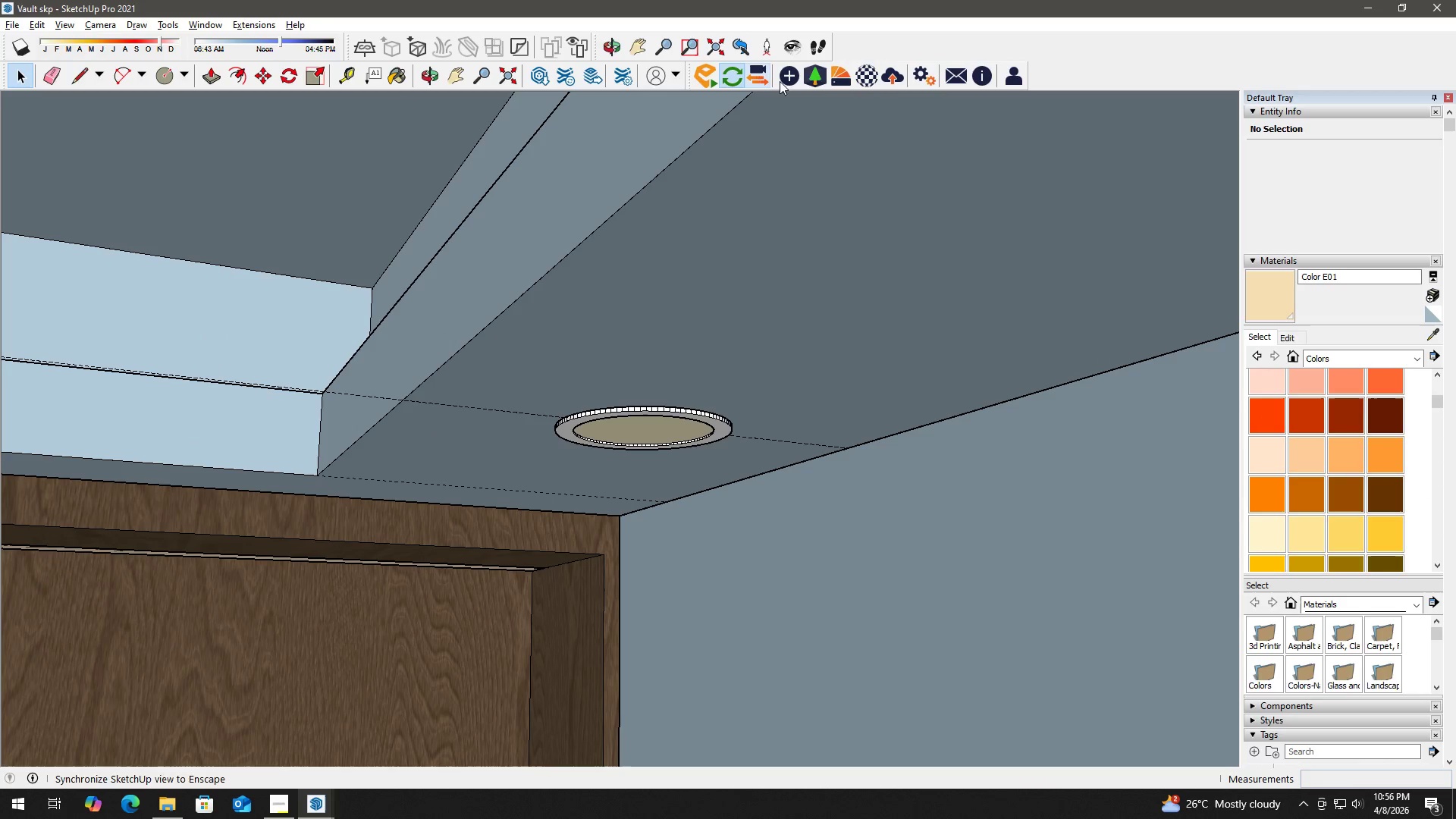 
left_click([788, 79])
 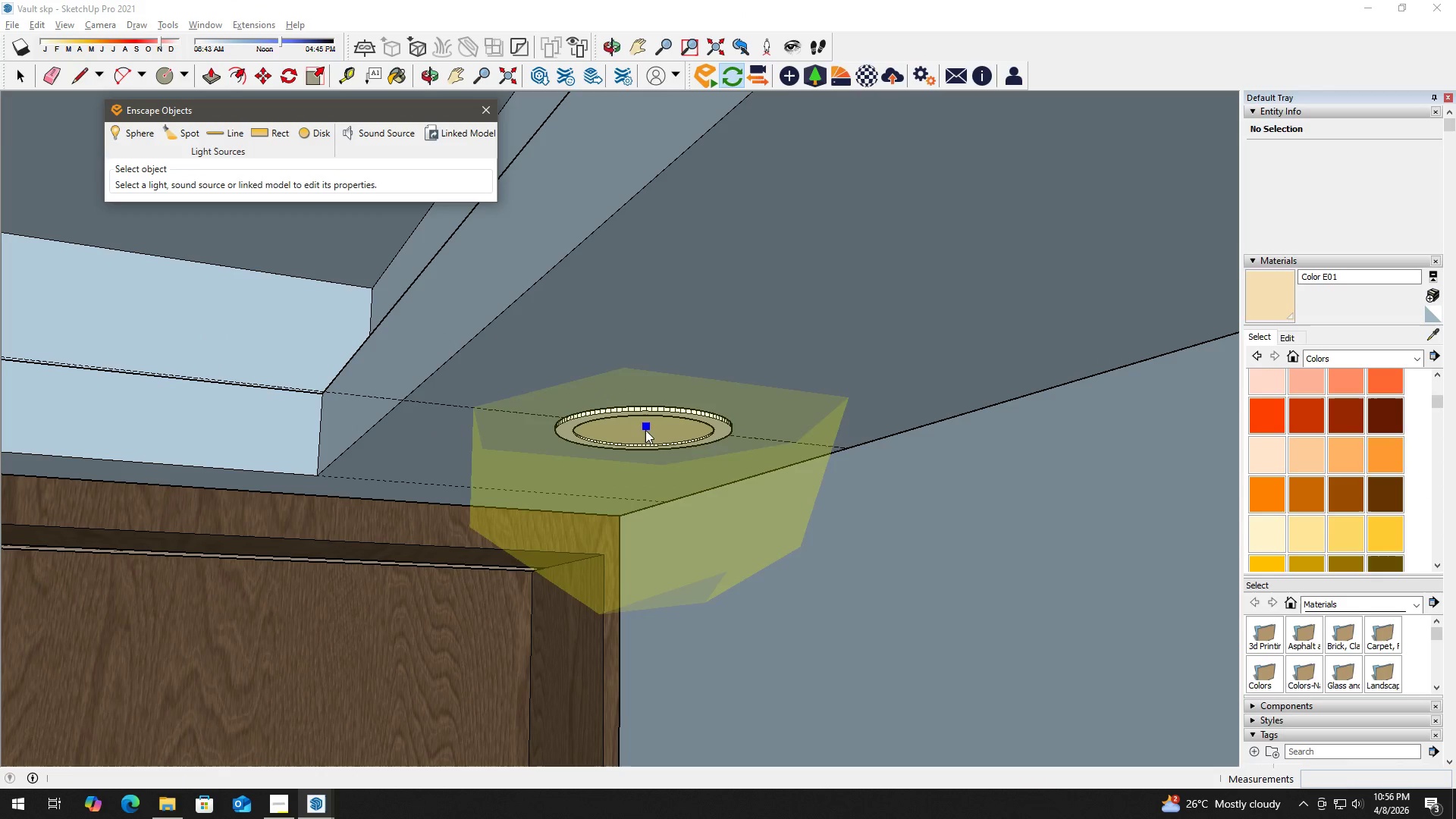 
scroll: coordinate [686, 334], scroll_direction: up, amount: 1.0
 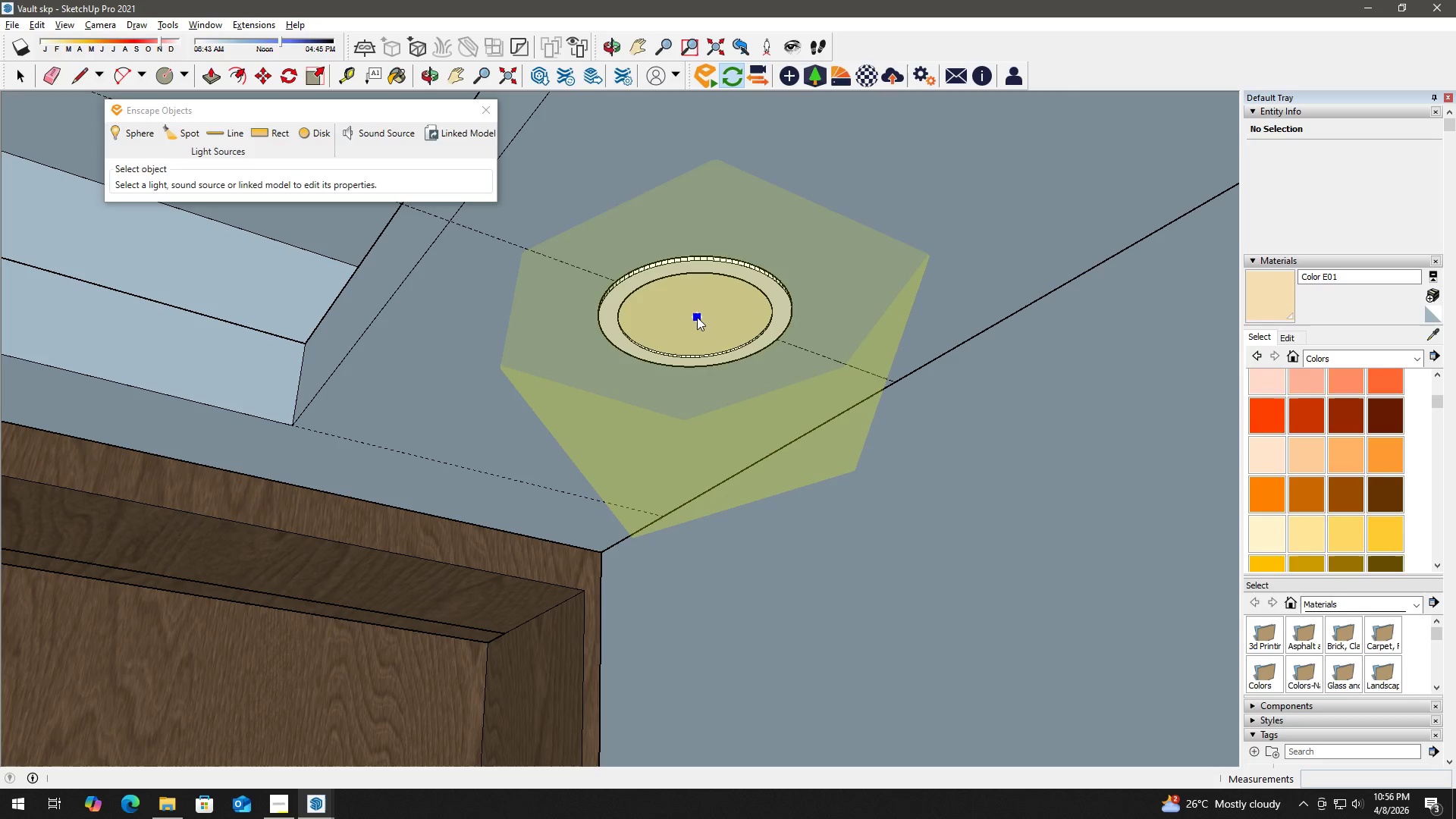 
left_click([697, 316])
 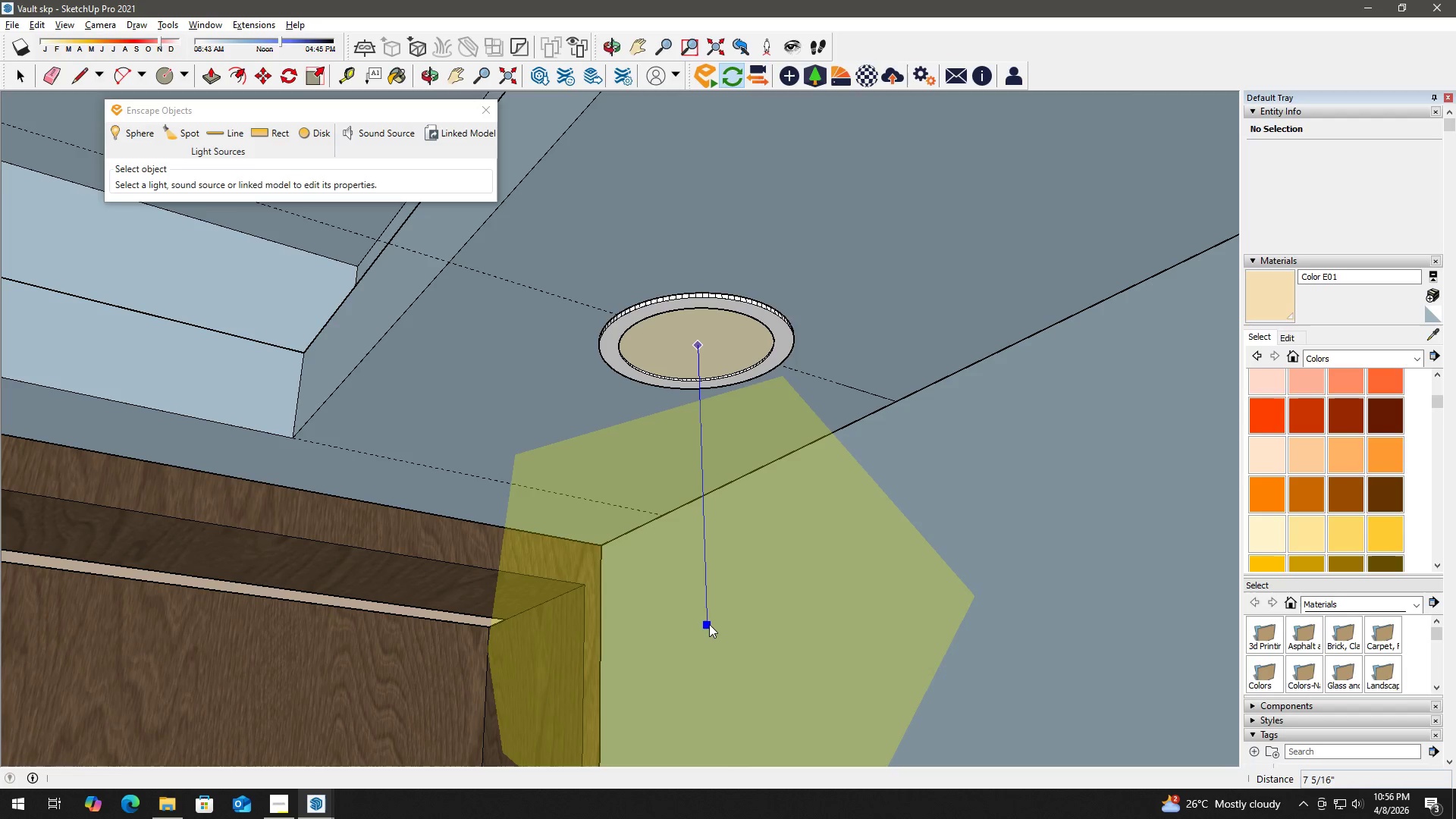 
wait(5.11)
 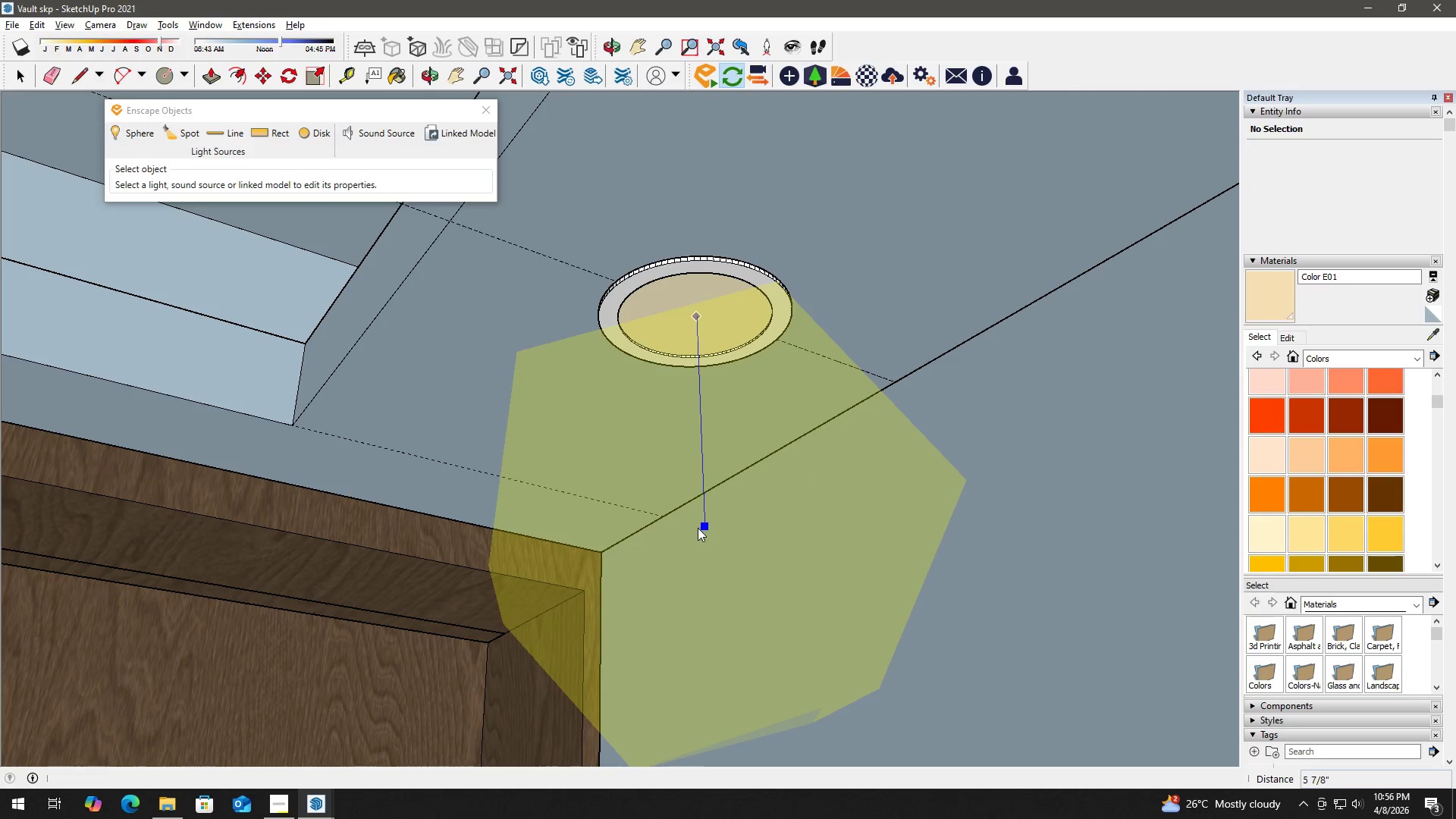 
hold_key(key=ShiftLeft, duration=0.84)
scroll: coordinate [706, 668], scroll_direction: down, amount: 4.0
 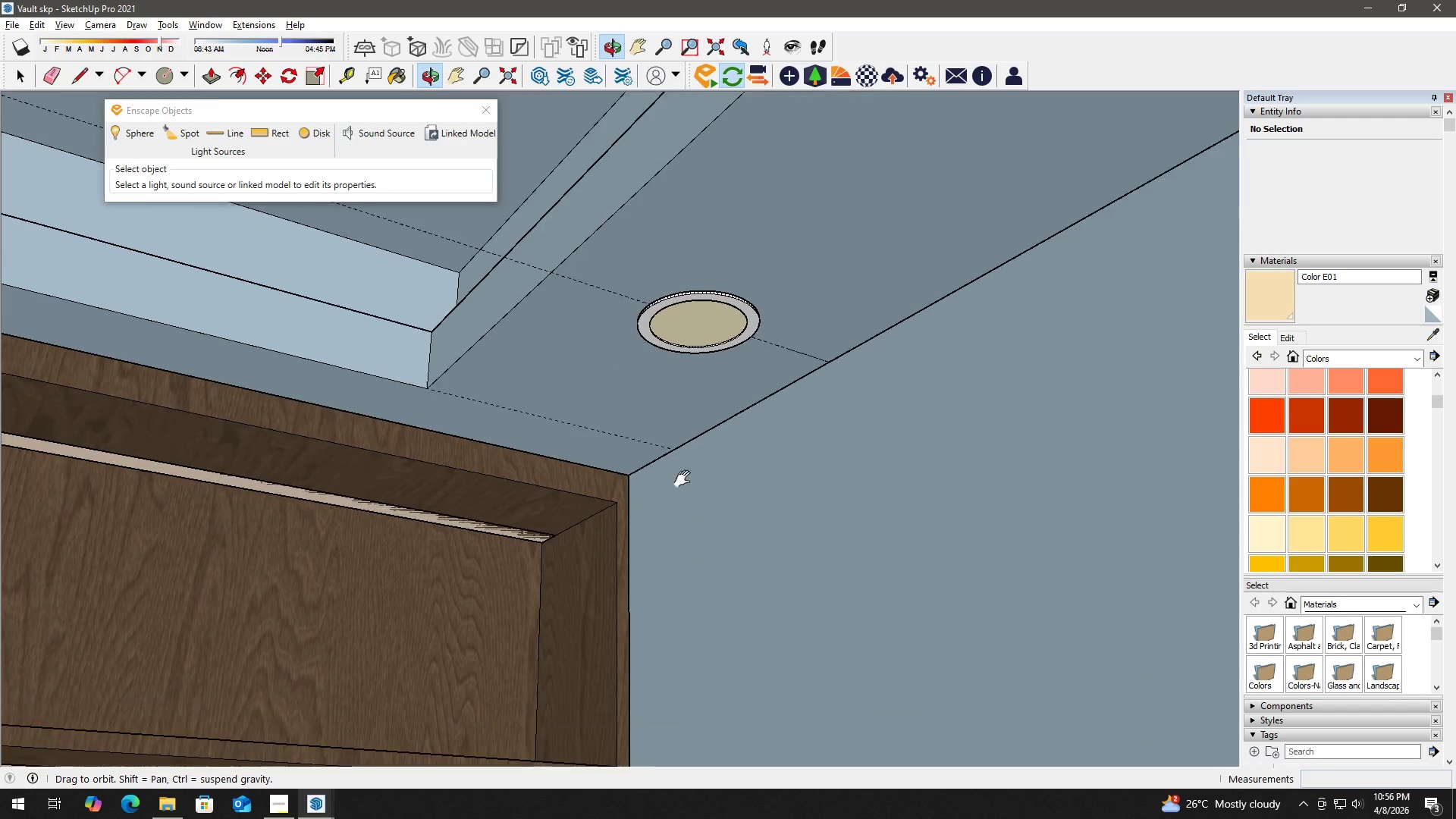 
hold_key(key=ShiftLeft, duration=17.45)
scroll: coordinate [682, 690], scroll_direction: down, amount: 1.0
 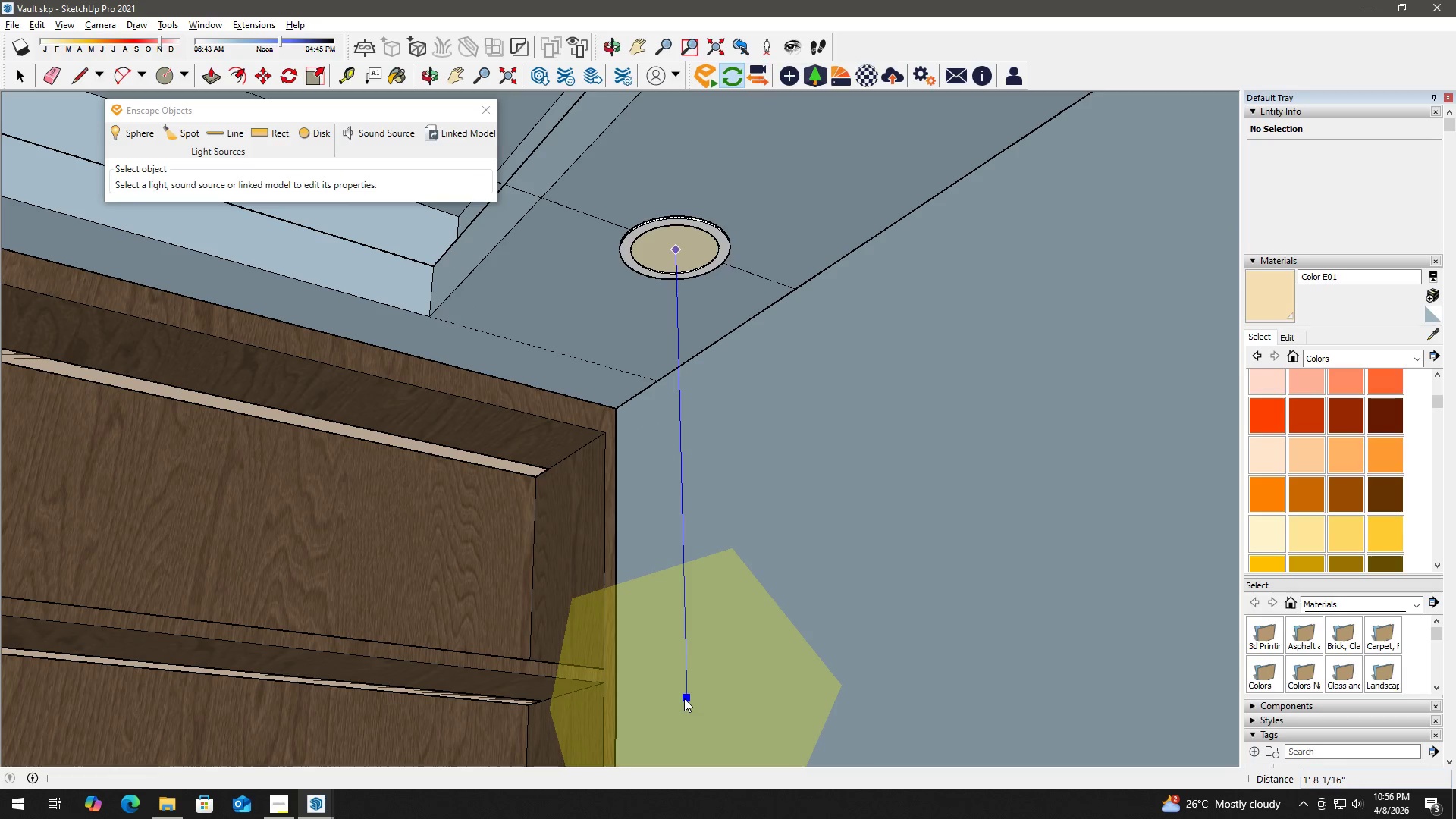 
left_click([684, 698])
 